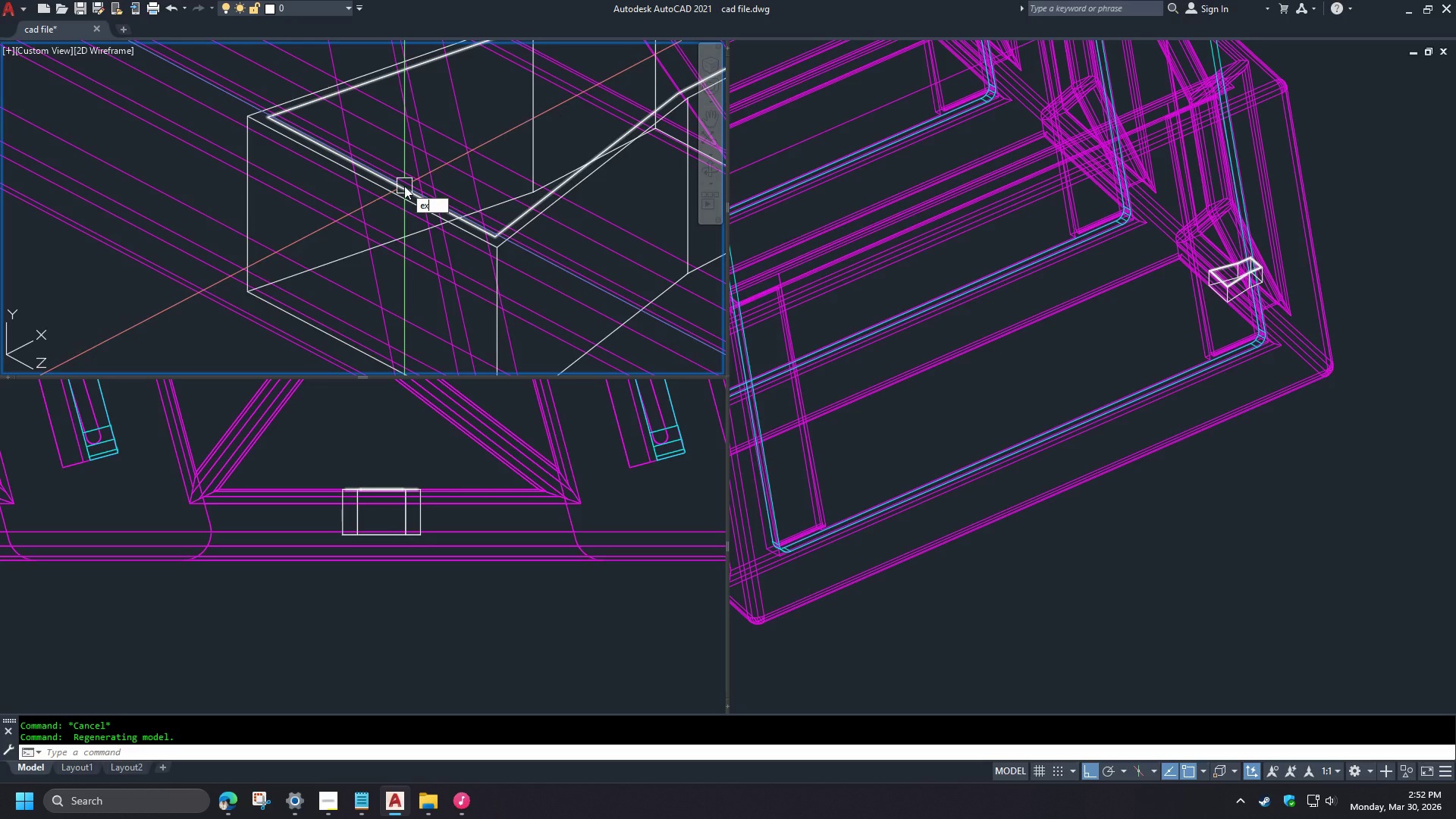 
key(3)
 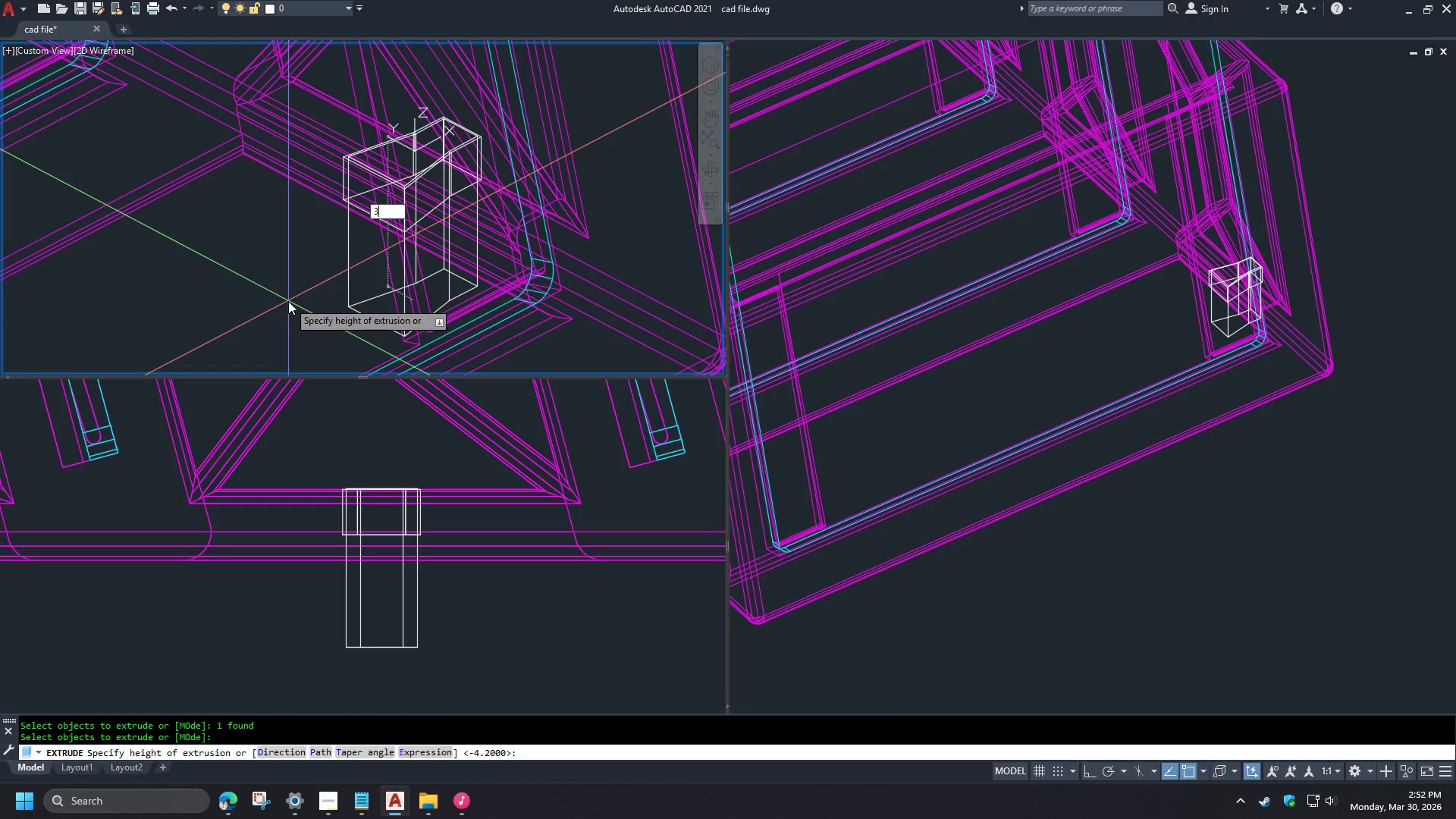 
key(Space)
 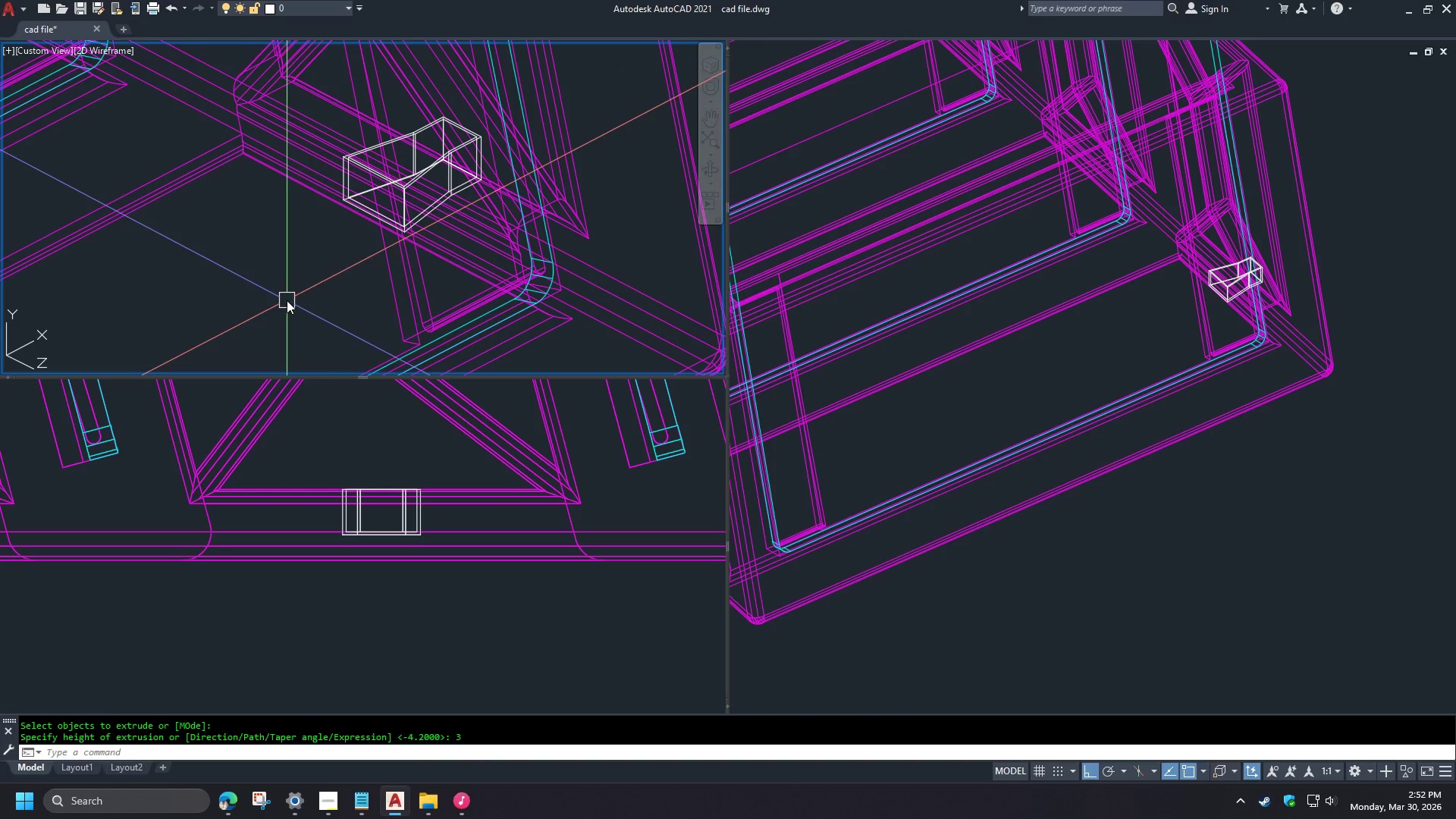 
scroll: coordinate [374, 168], scroll_direction: down, amount: 3.0
 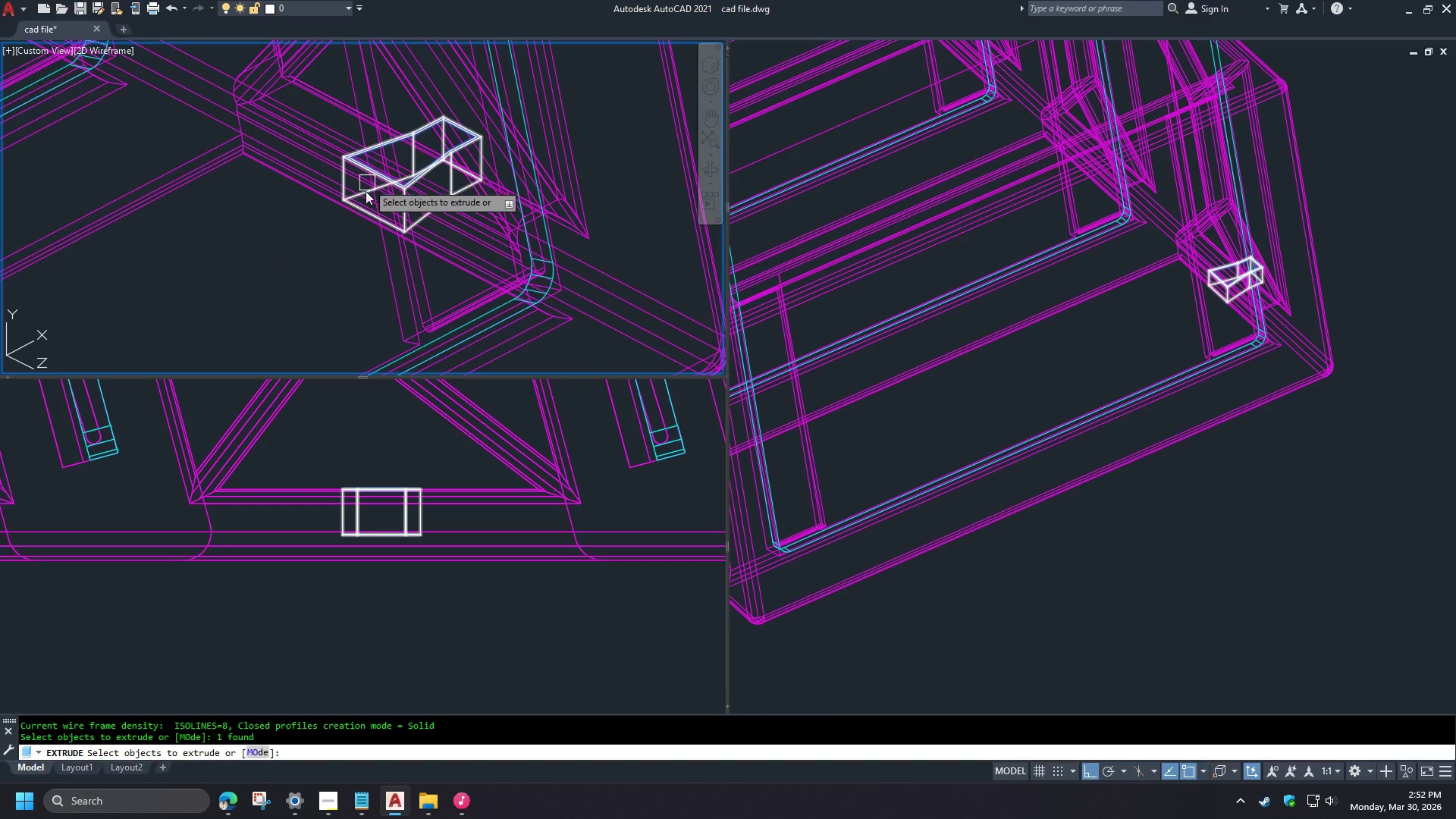 
hold_key(key=ShiftLeft, duration=1.5)
 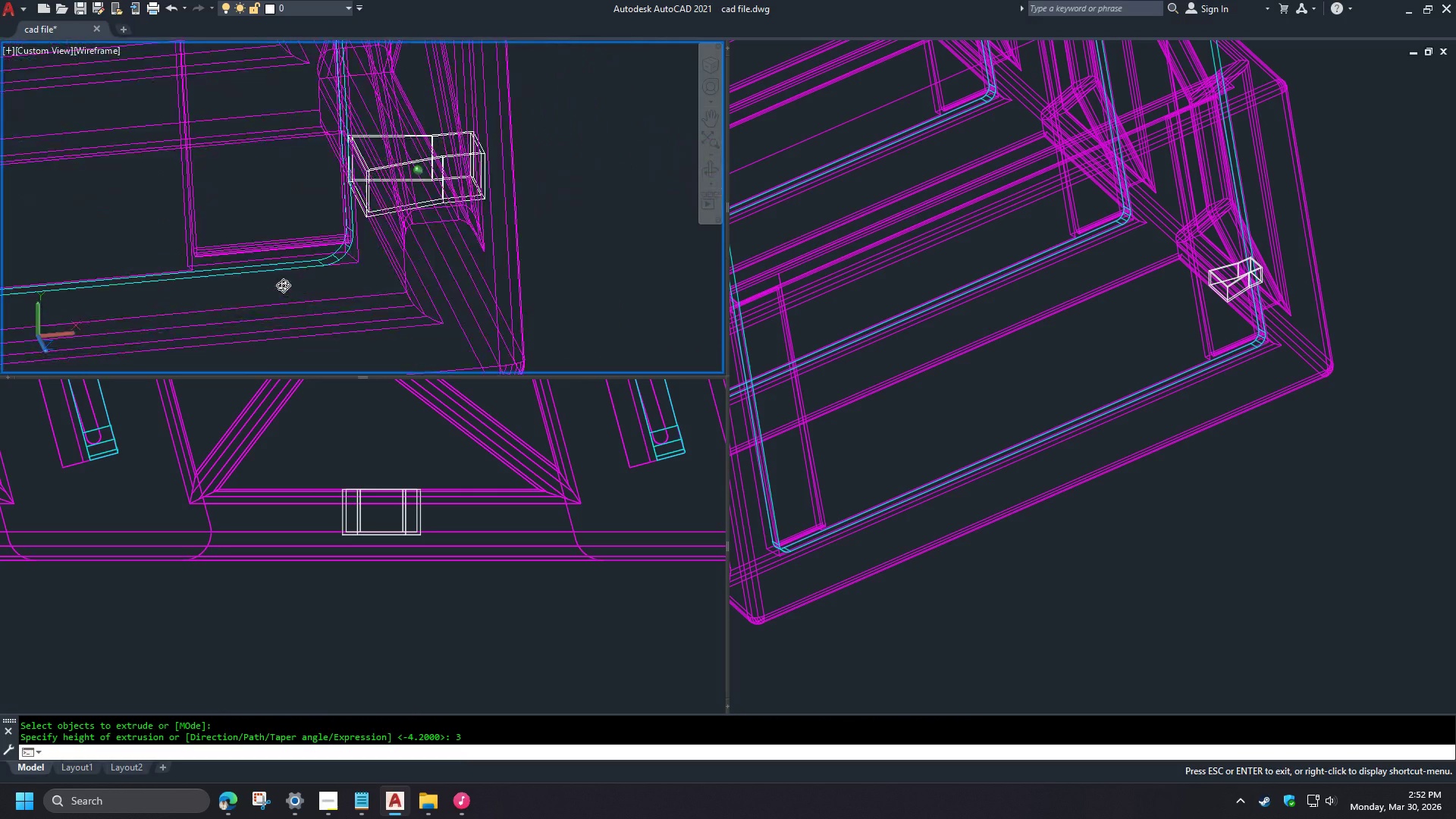 
hold_key(key=ShiftLeft, duration=1.14)
 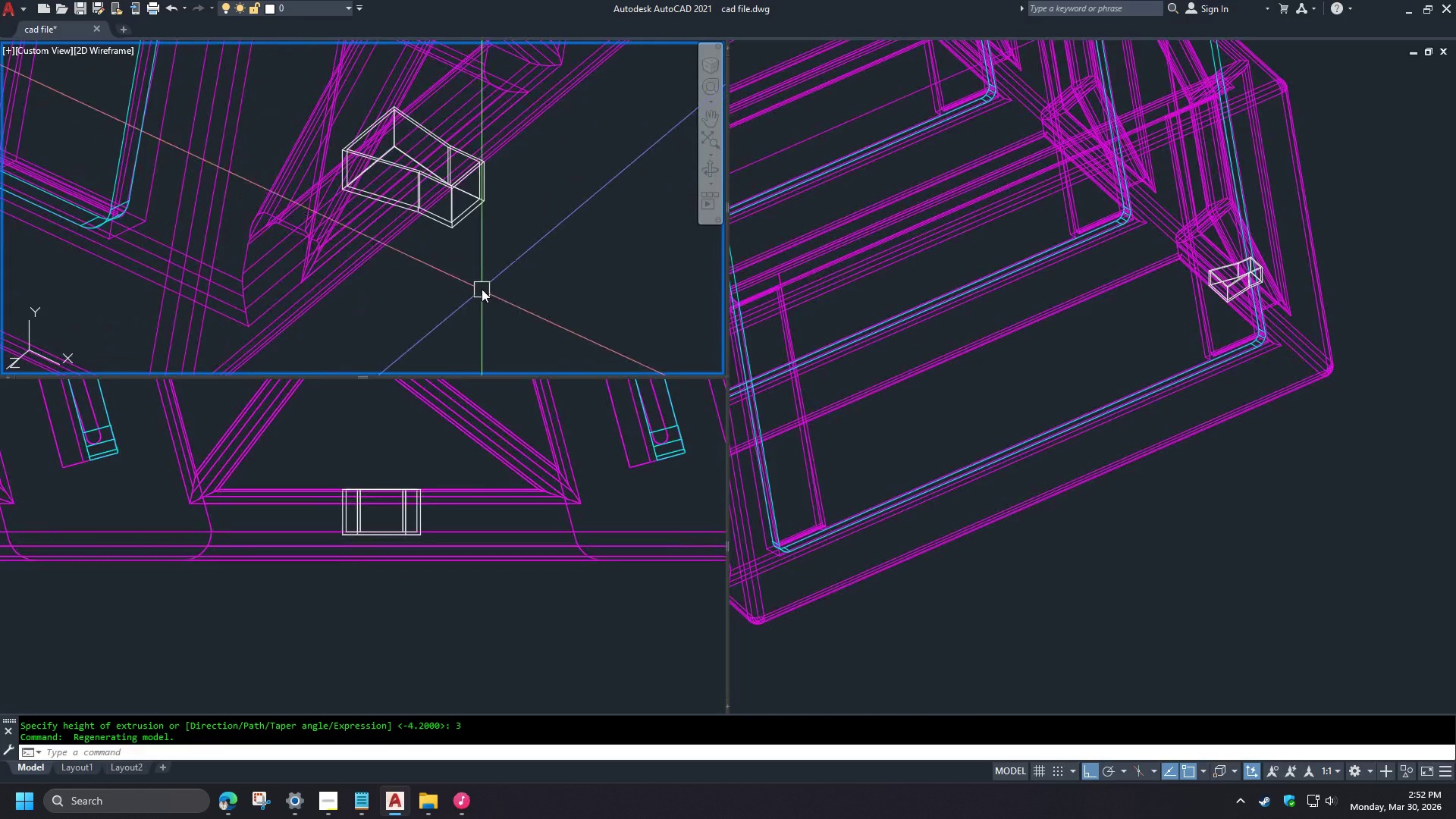 
hold_key(key=ShiftLeft, duration=1.5)
 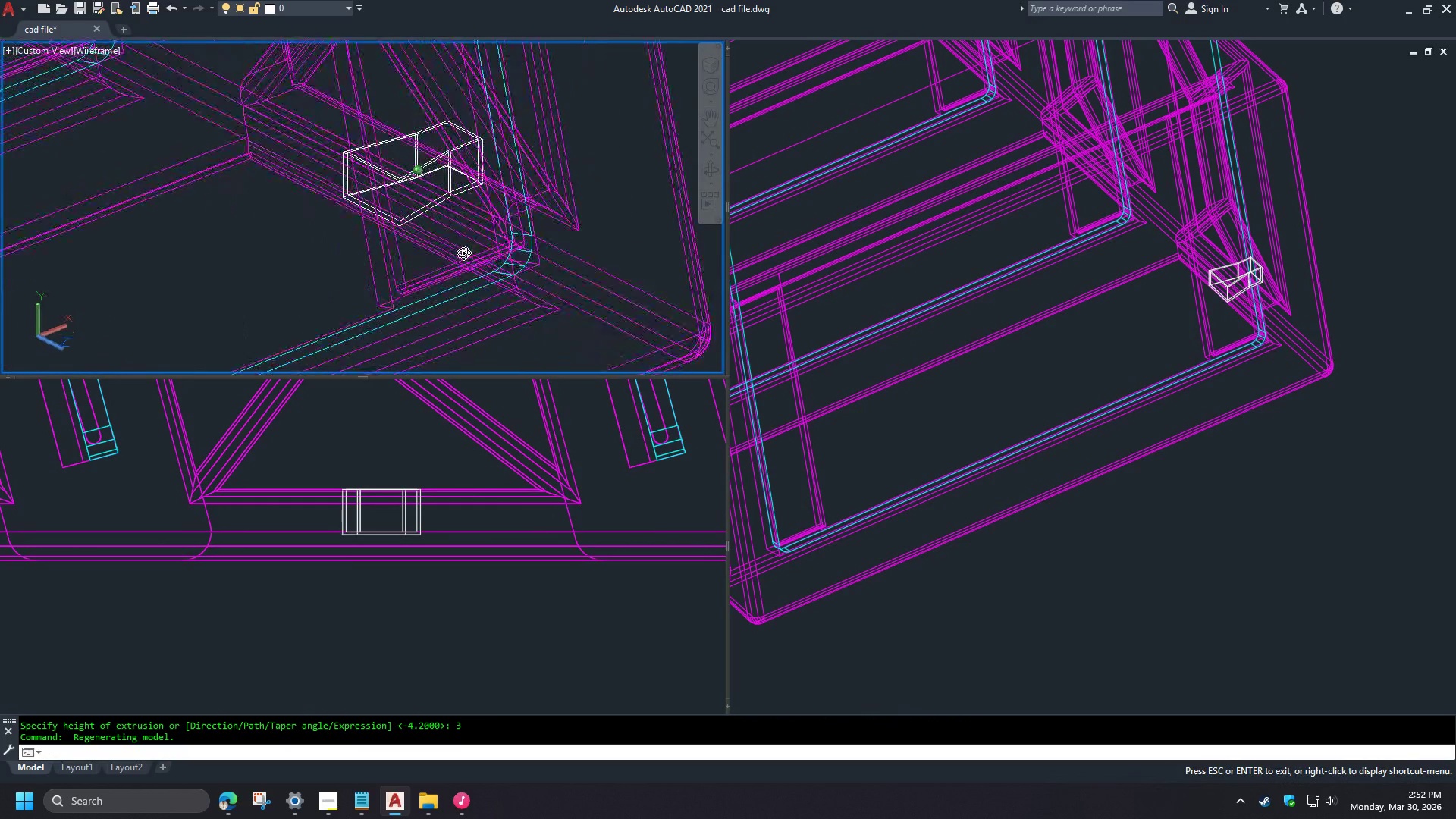 
hold_key(key=ShiftLeft, duration=1.5)
 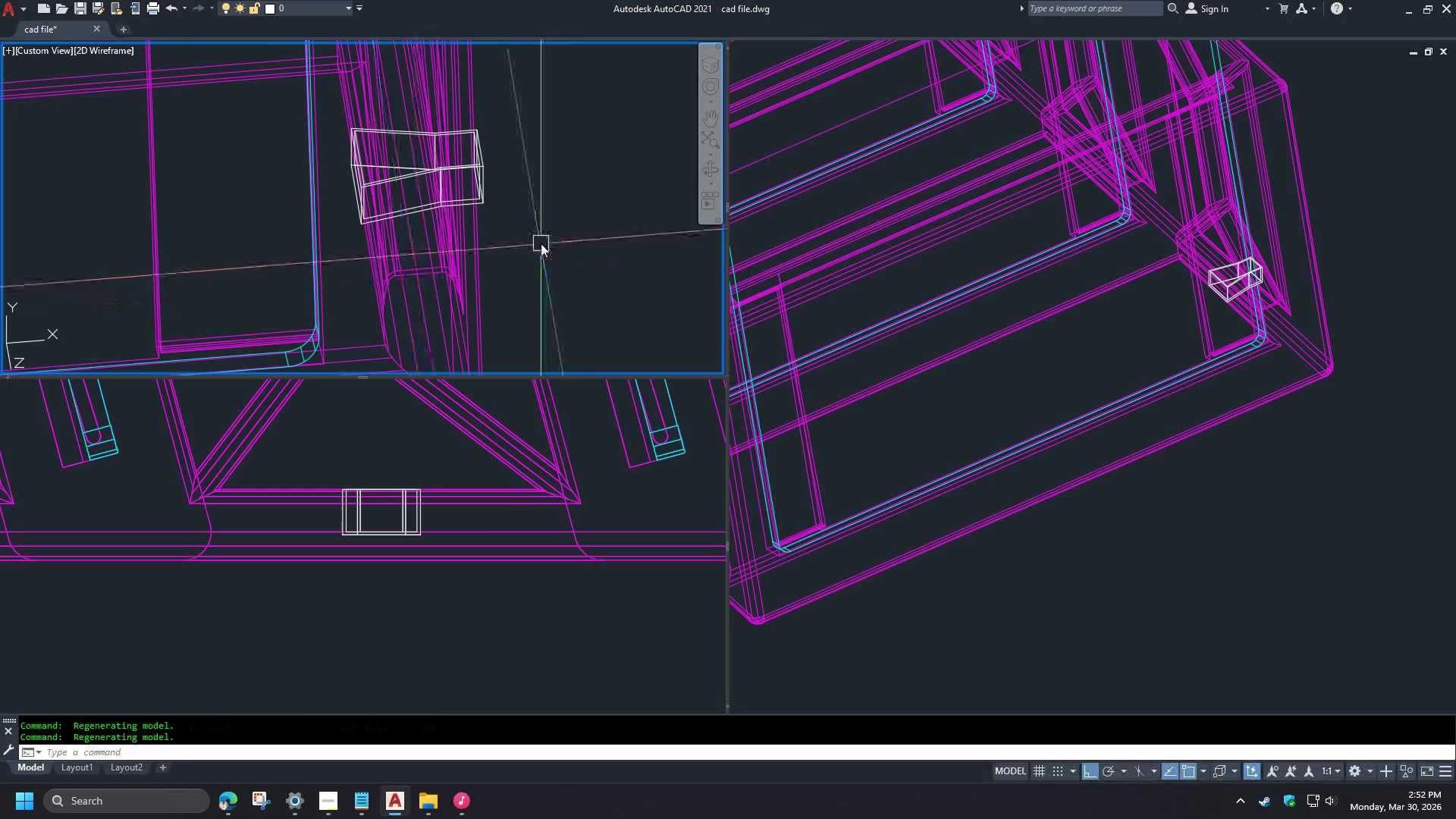 
hold_key(key=ShiftLeft, duration=0.47)
 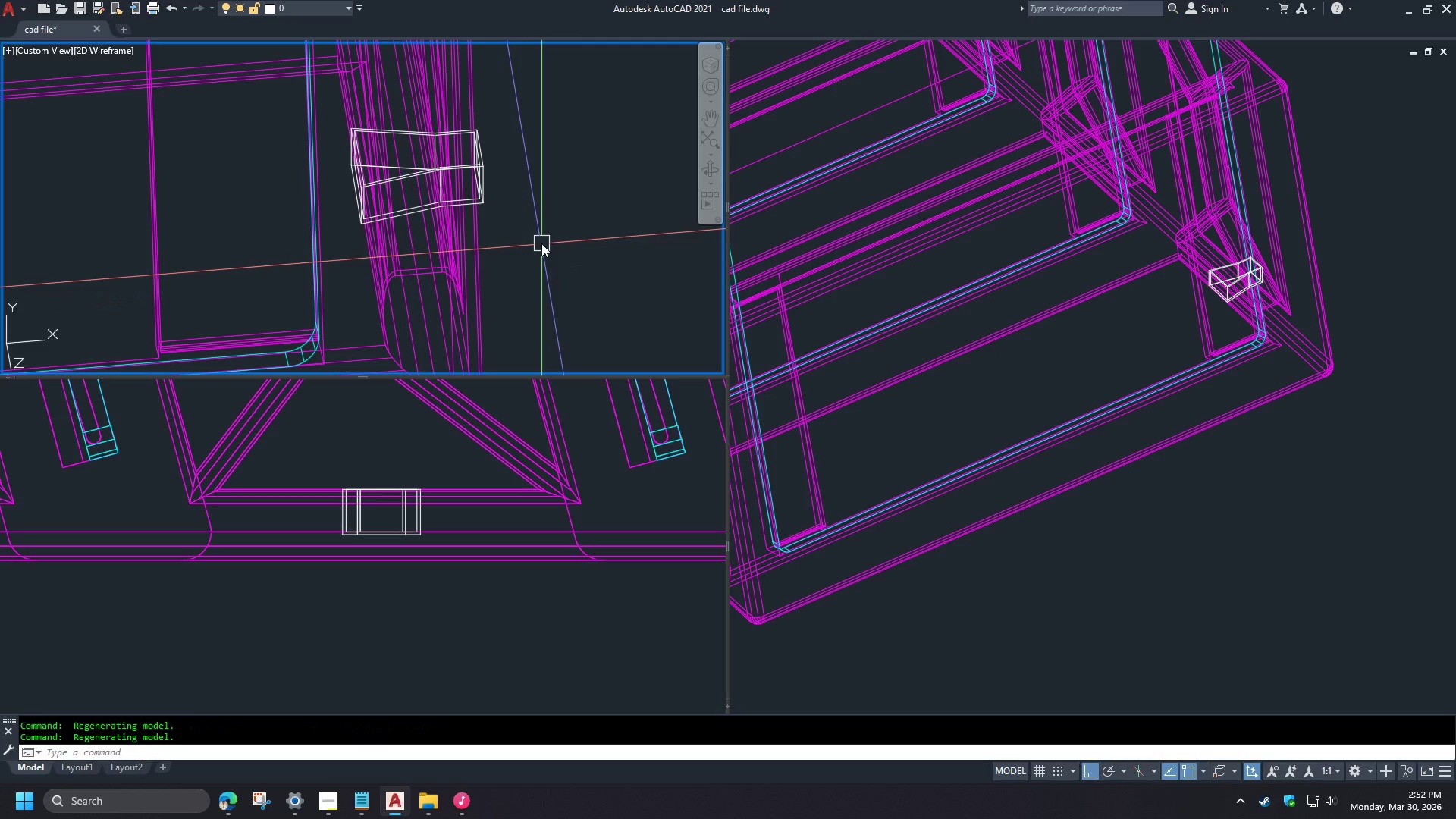 
type(-v fr )
 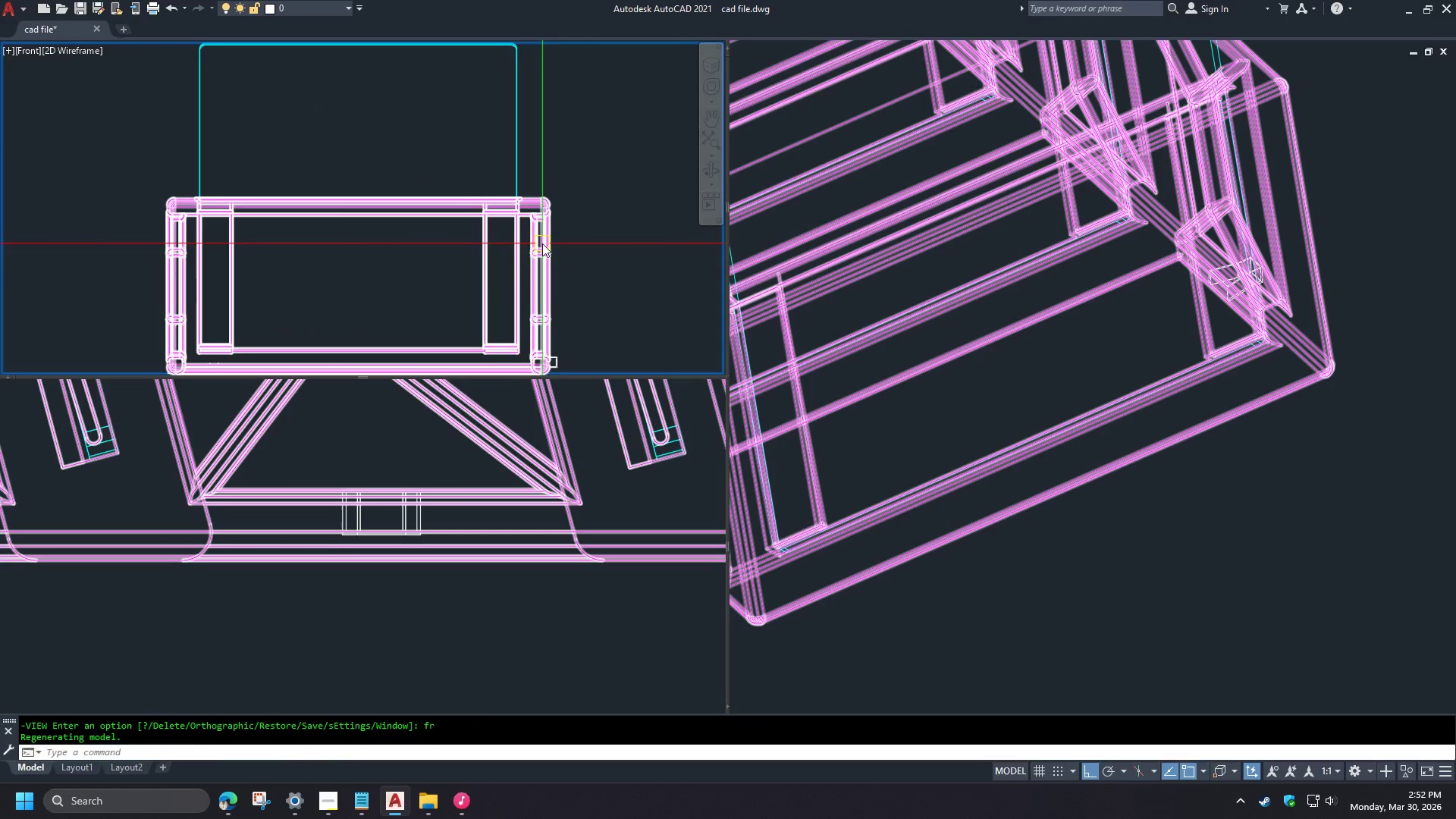 
scroll: coordinate [556, 251], scroll_direction: down, amount: 1.0
 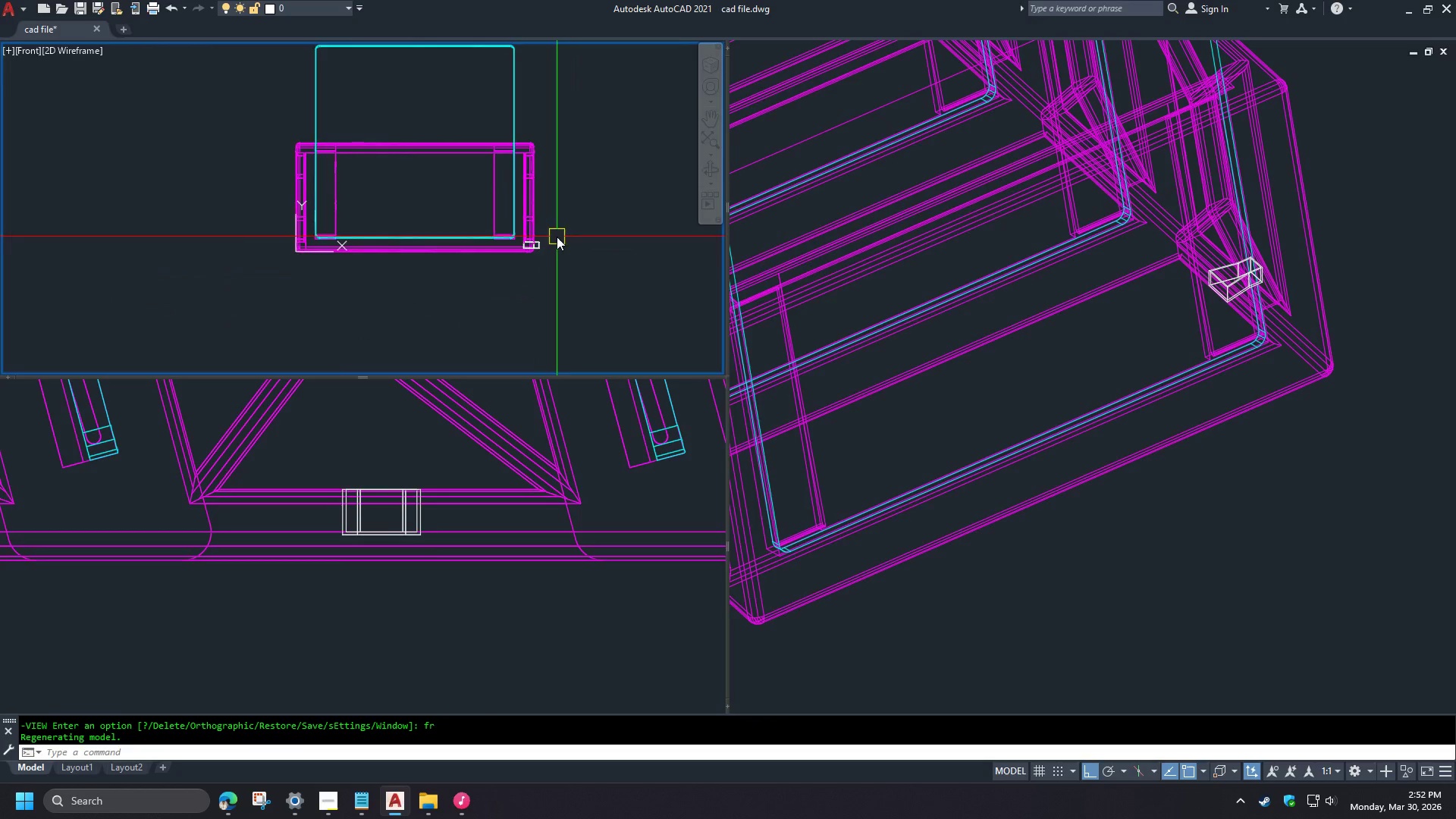 
left_click([549, 223])
 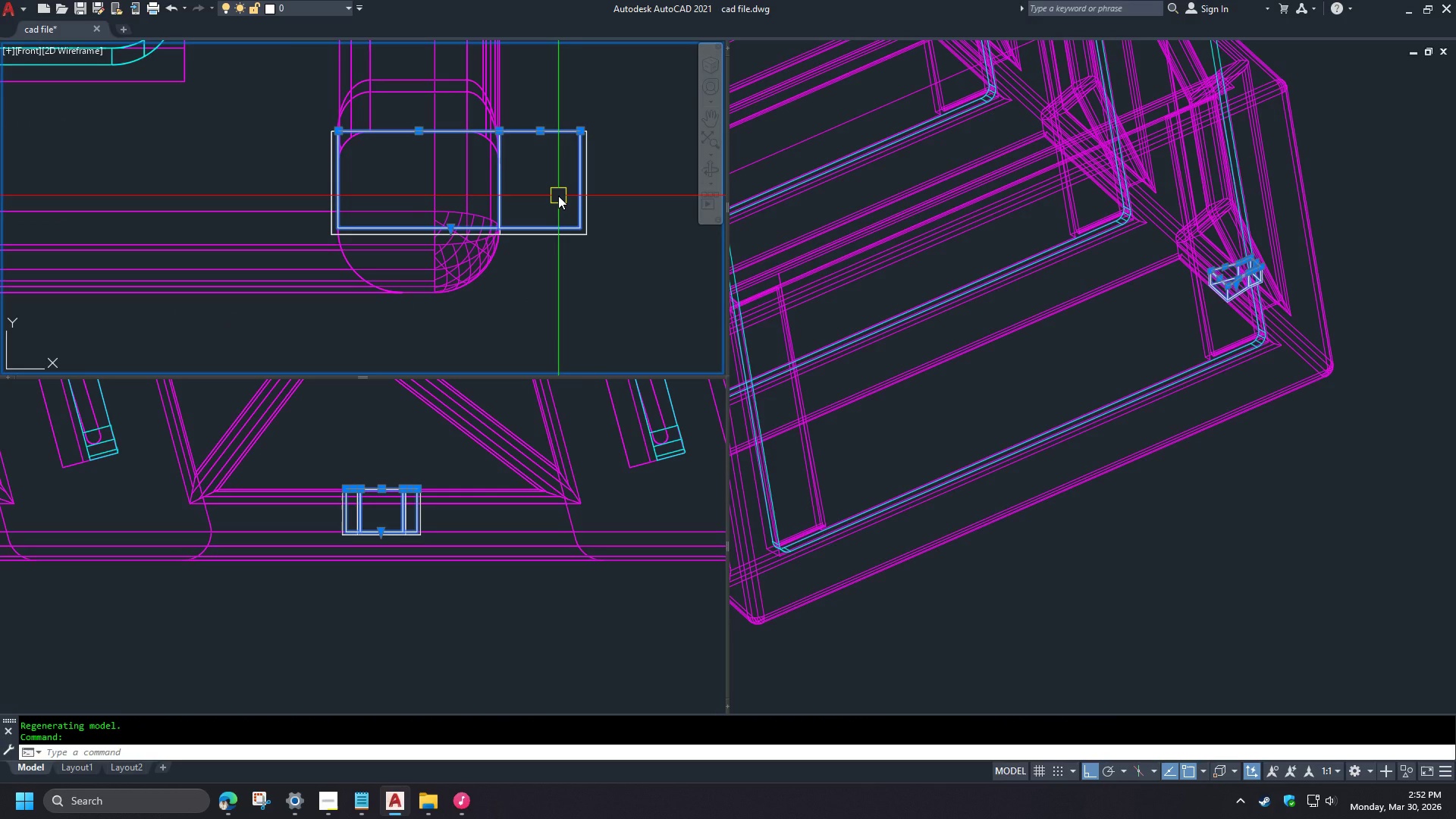 
scroll: coordinate [577, 212], scroll_direction: up, amount: 6.0
 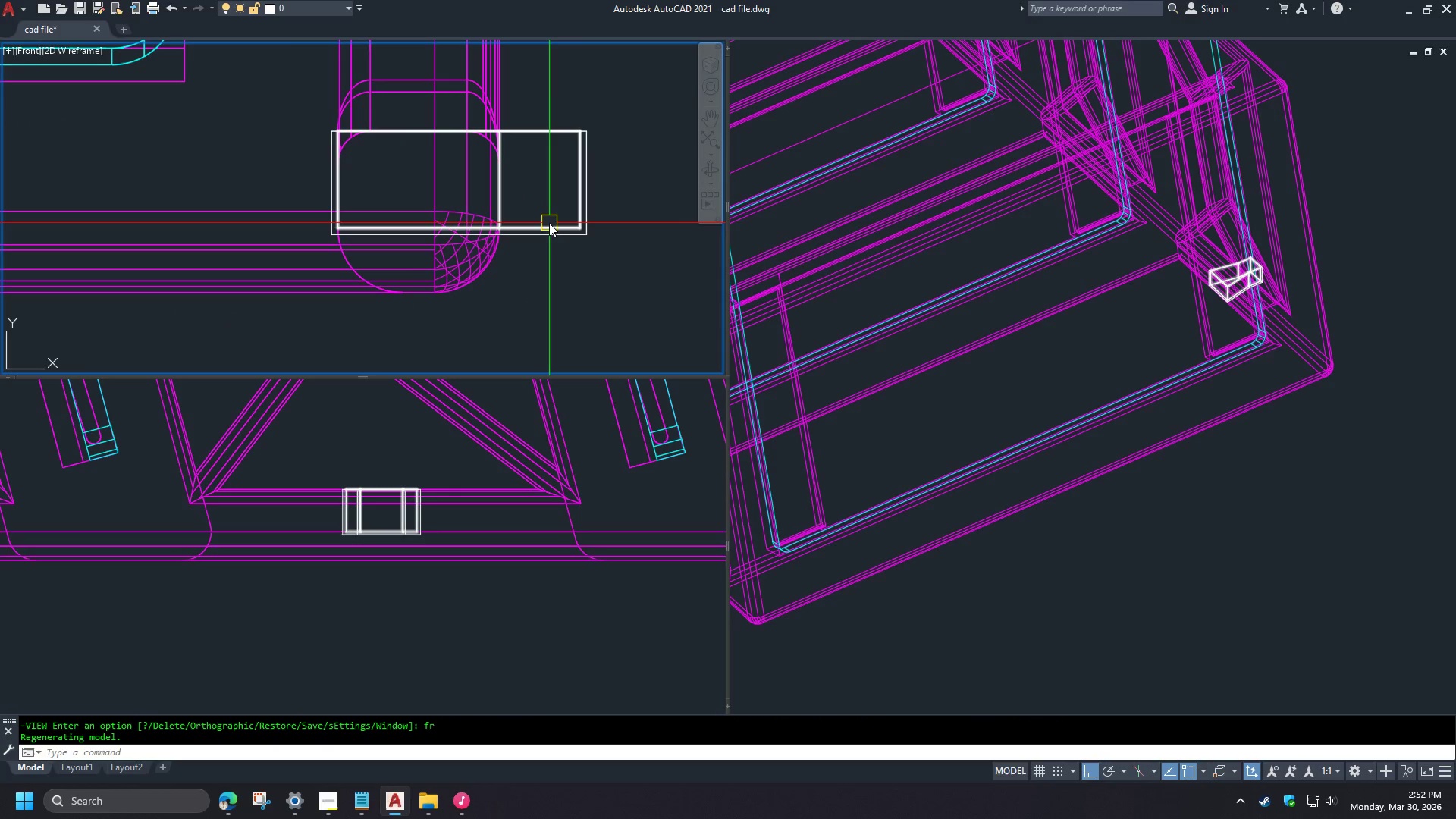 
left_click_drag(start_coordinate=[575, 271], to_coordinate=[574, 267])
 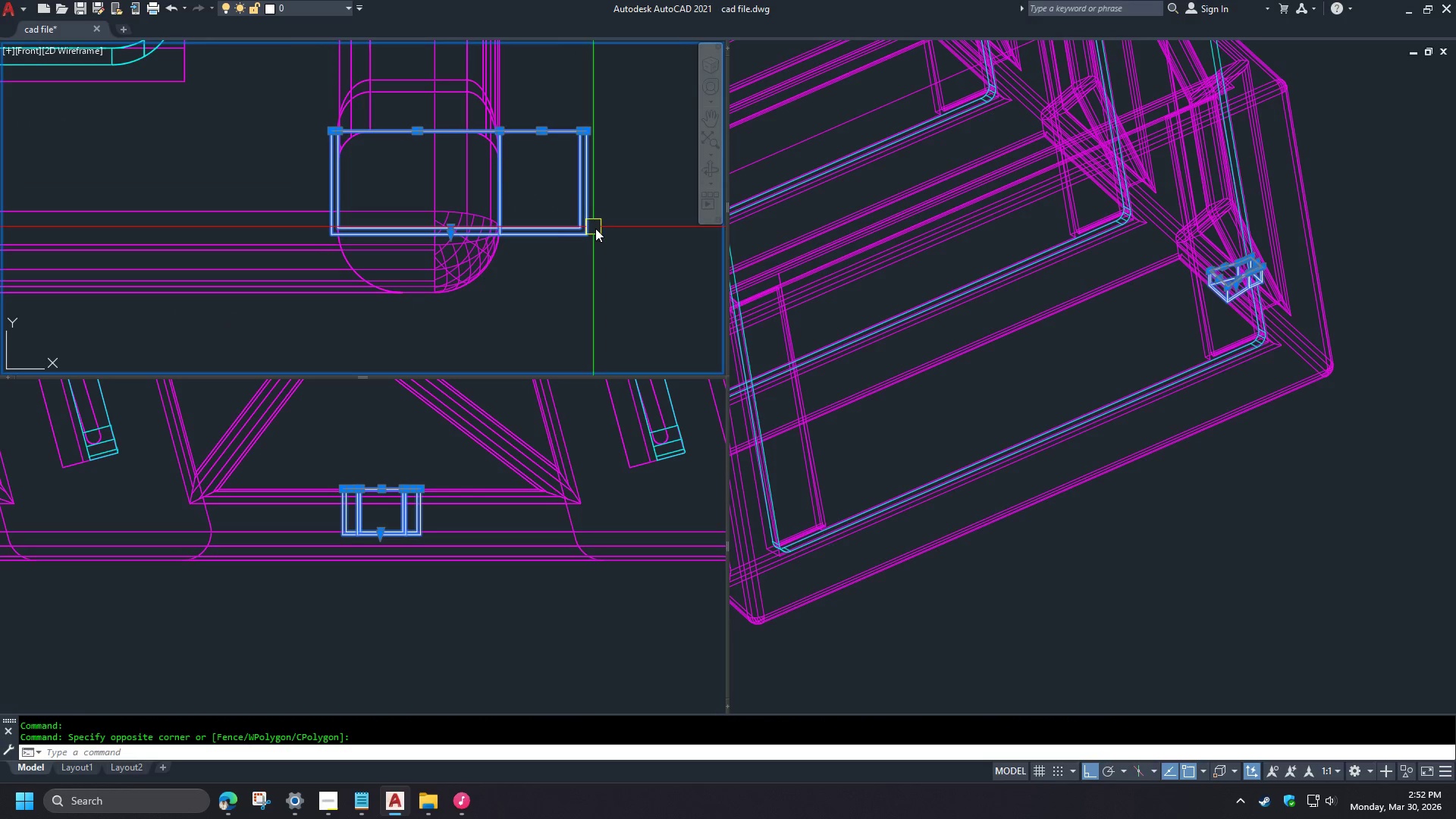 
type(co )
 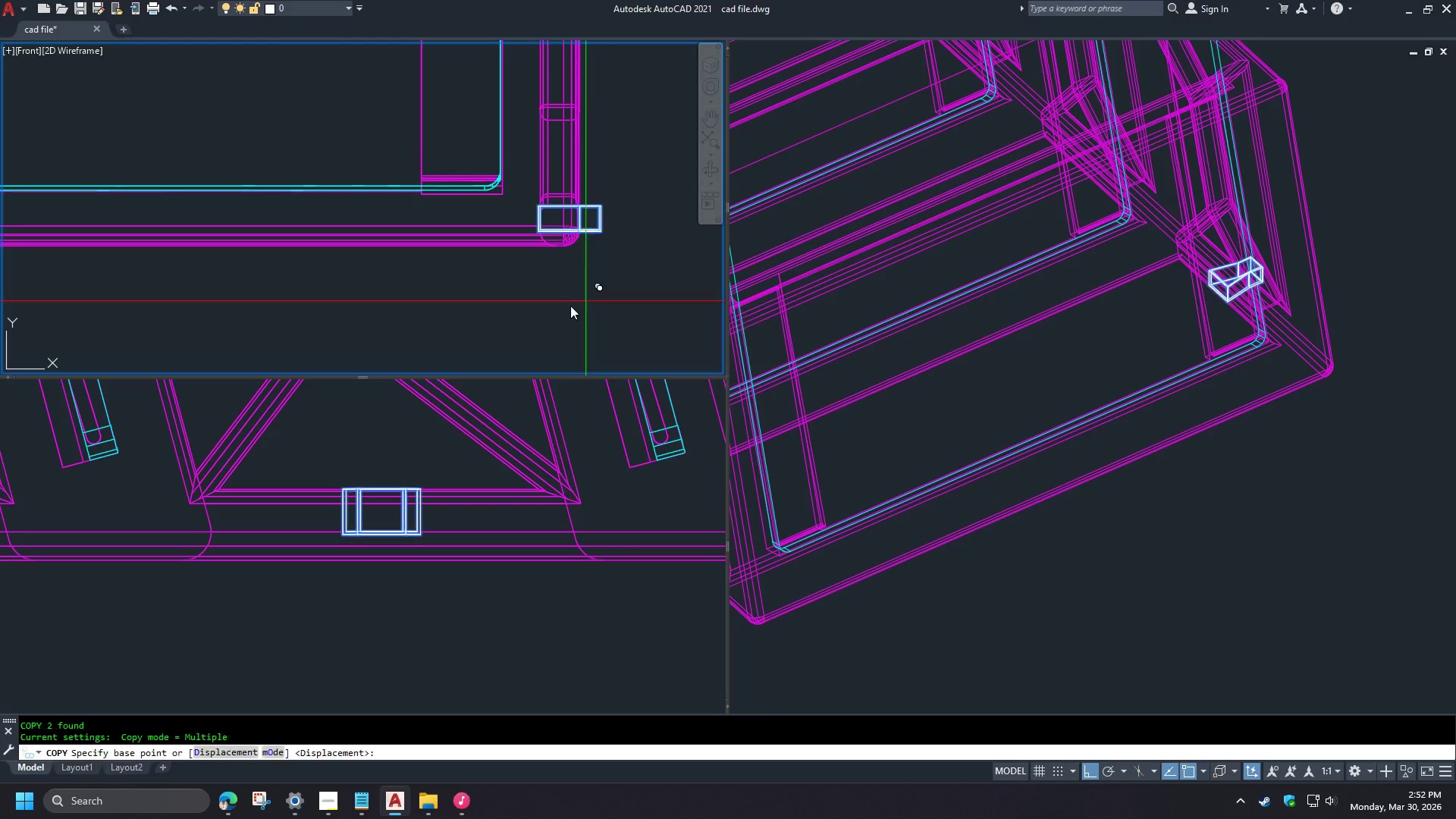 
left_click_drag(start_coordinate=[585, 301], to_coordinate=[555, 309])
 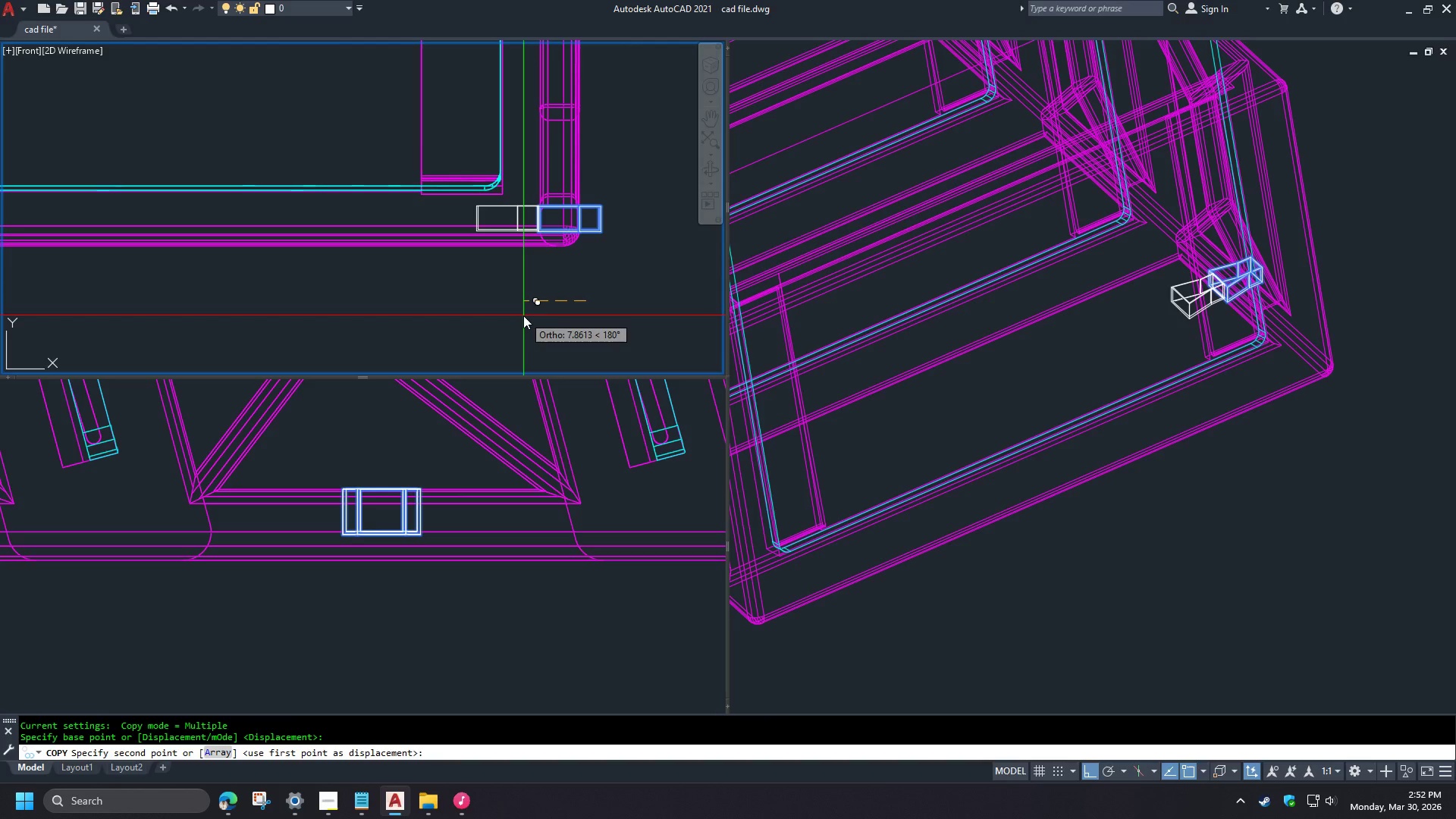 
key(Numpad1)
 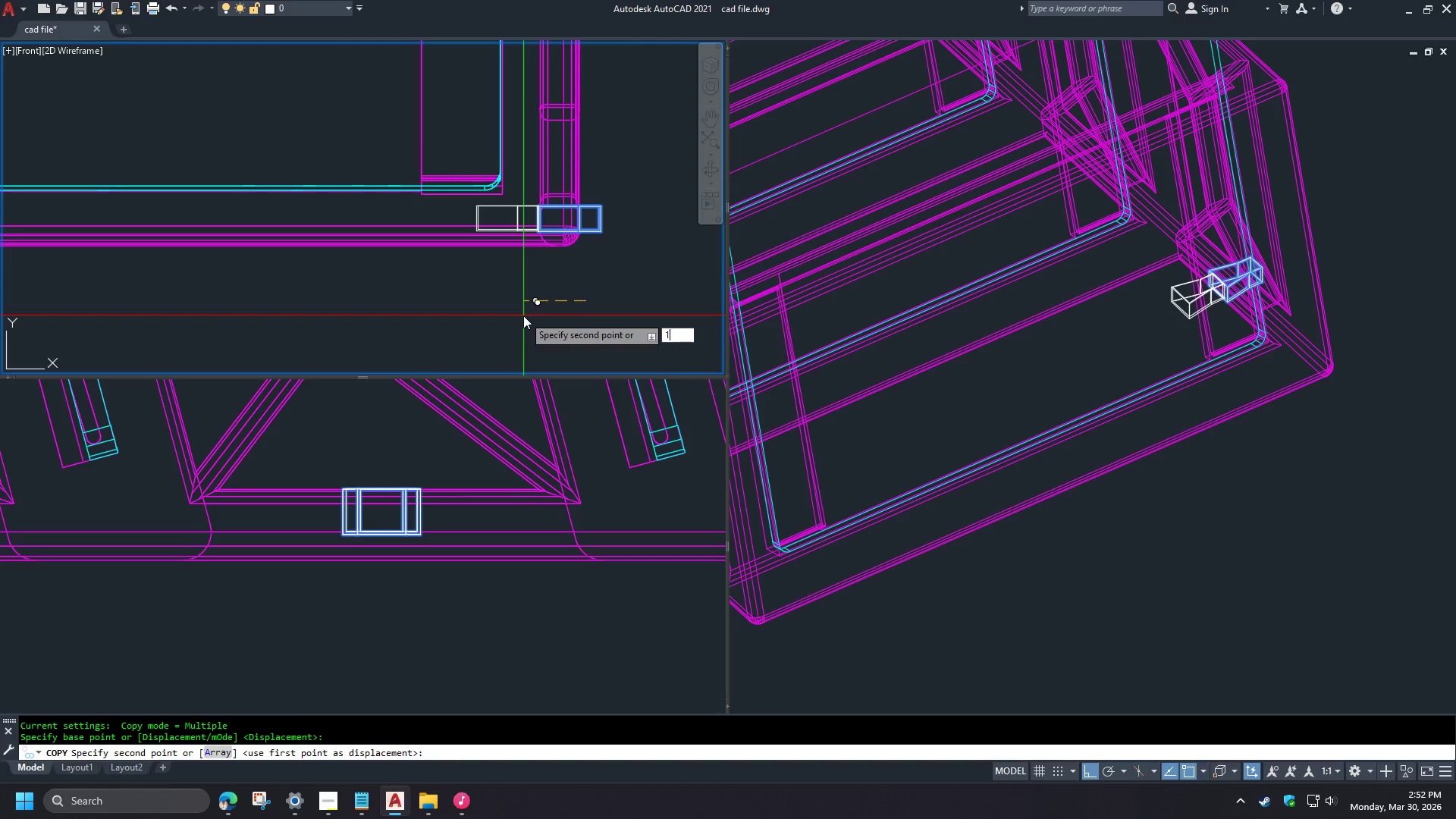 
key(Numpad2)
 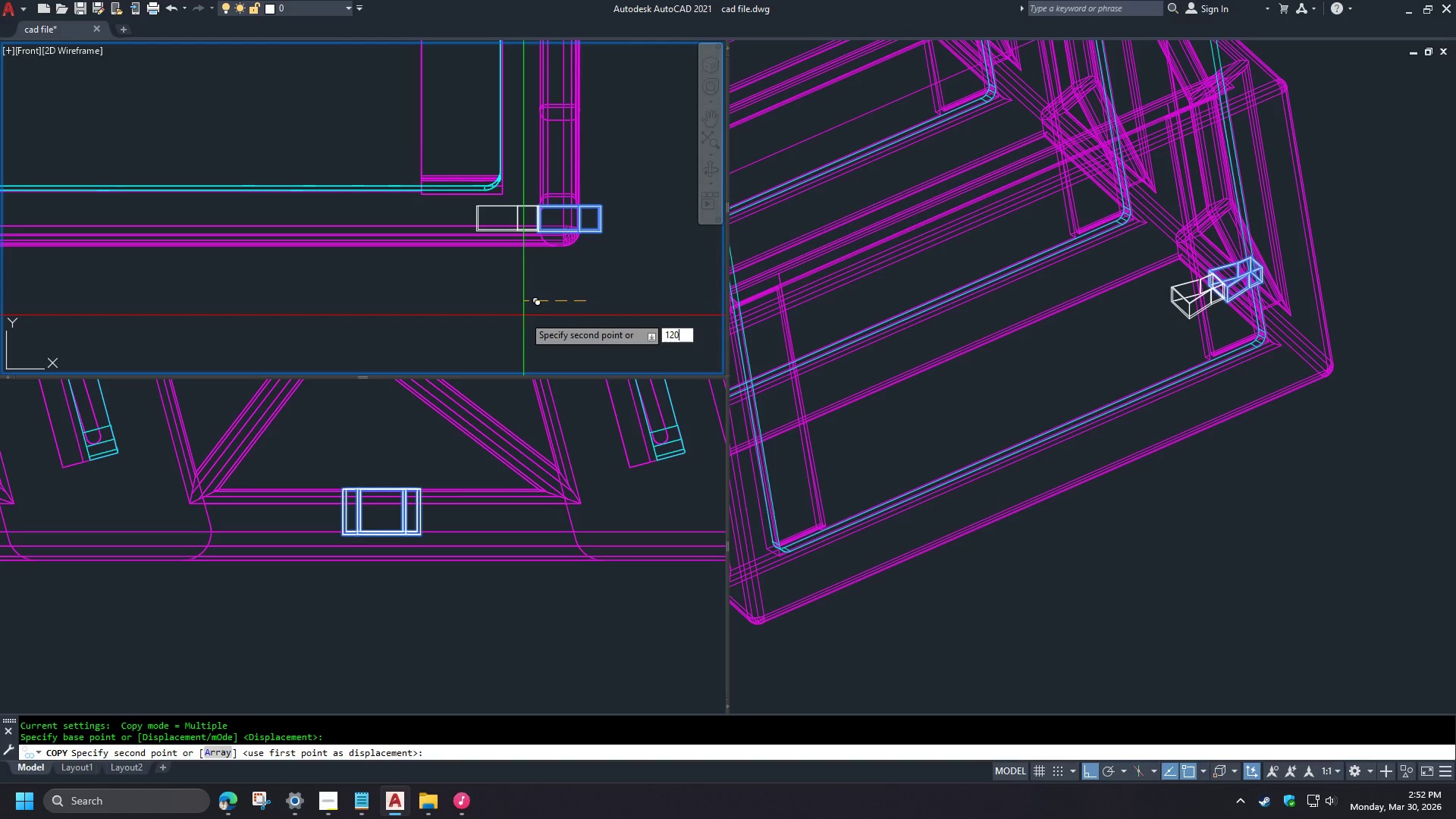 
key(Numpad0)
 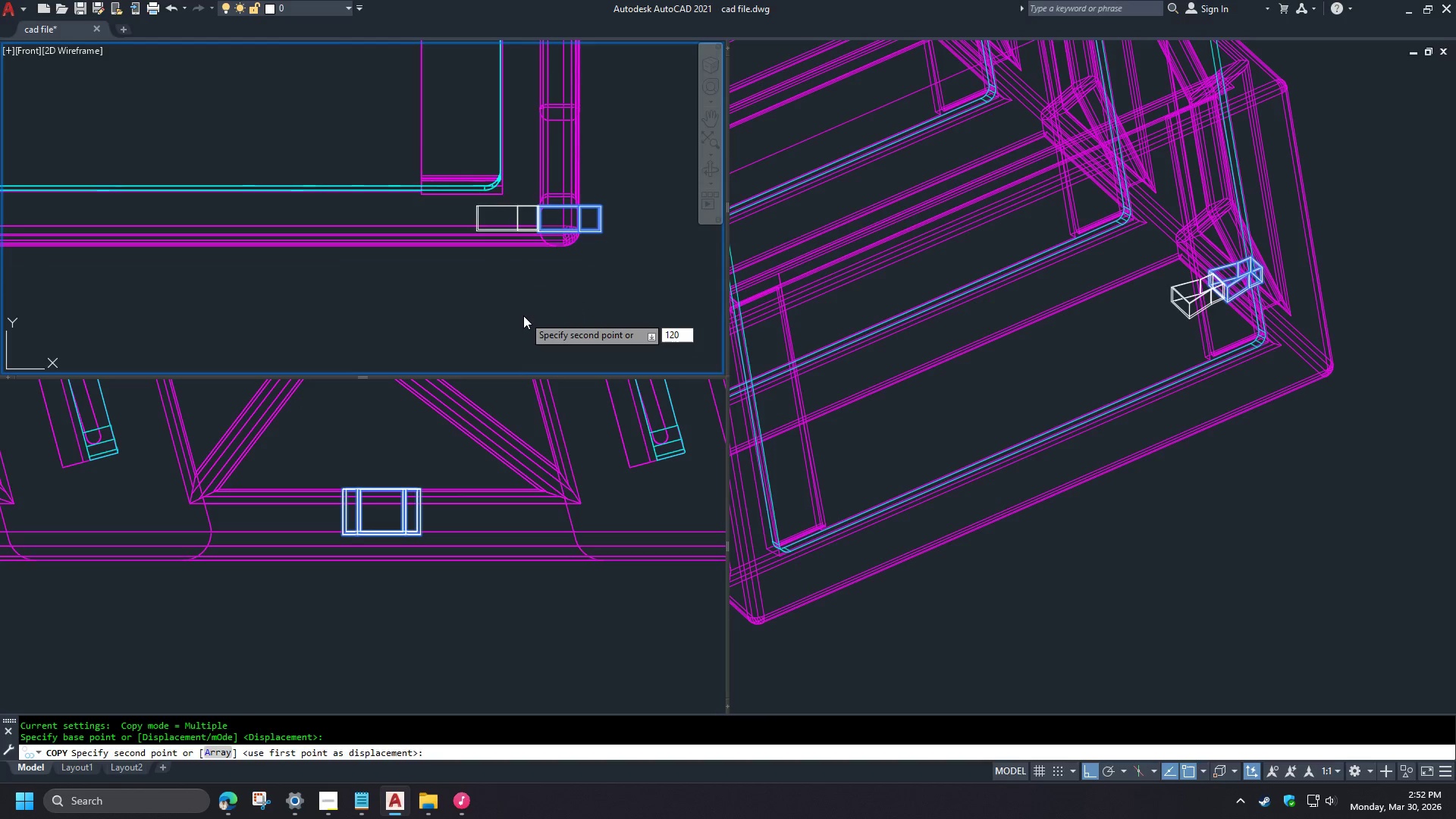 
scroll: coordinate [610, 234], scroll_direction: down, amount: 3.0
 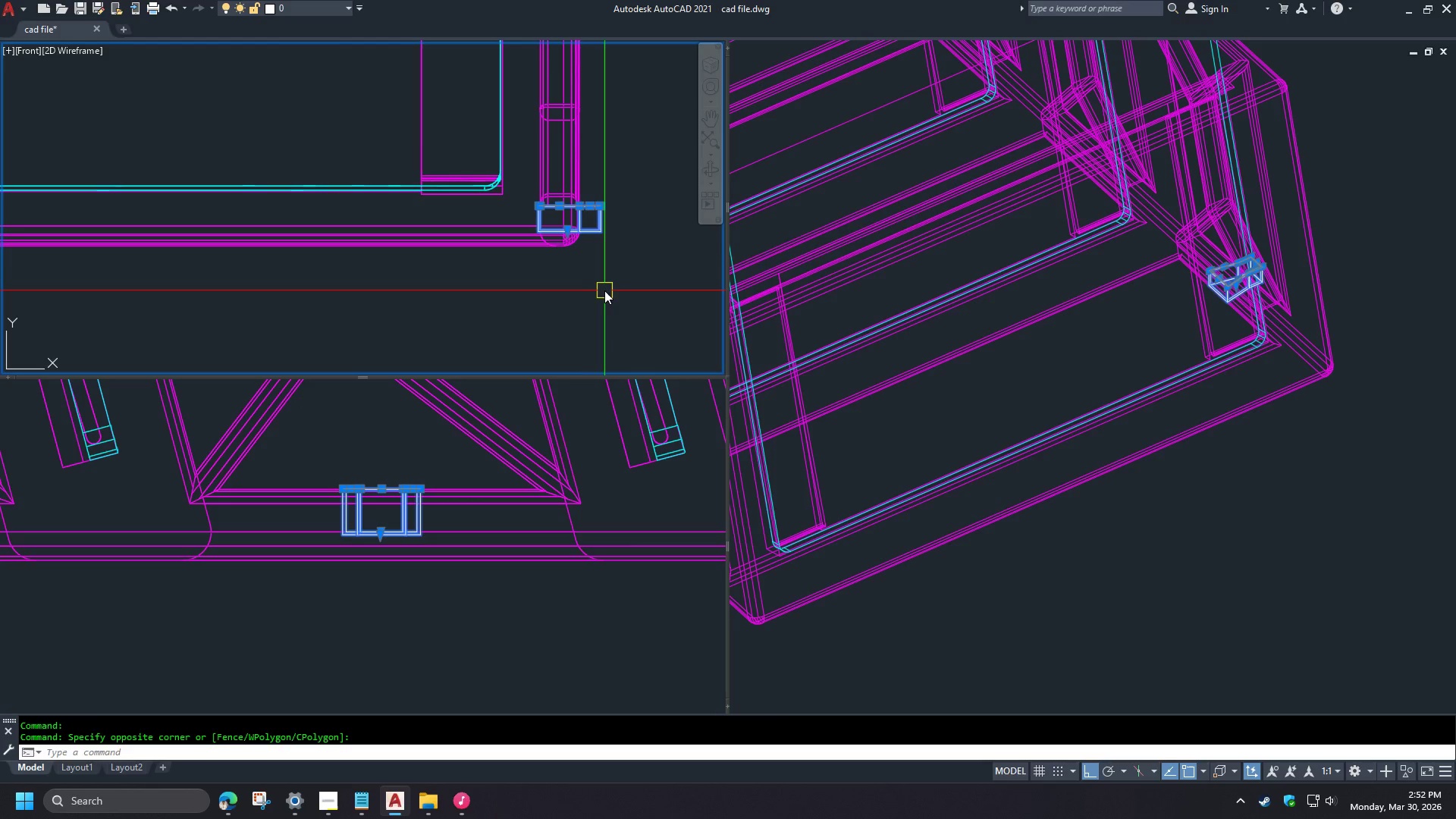 
key(Space)
 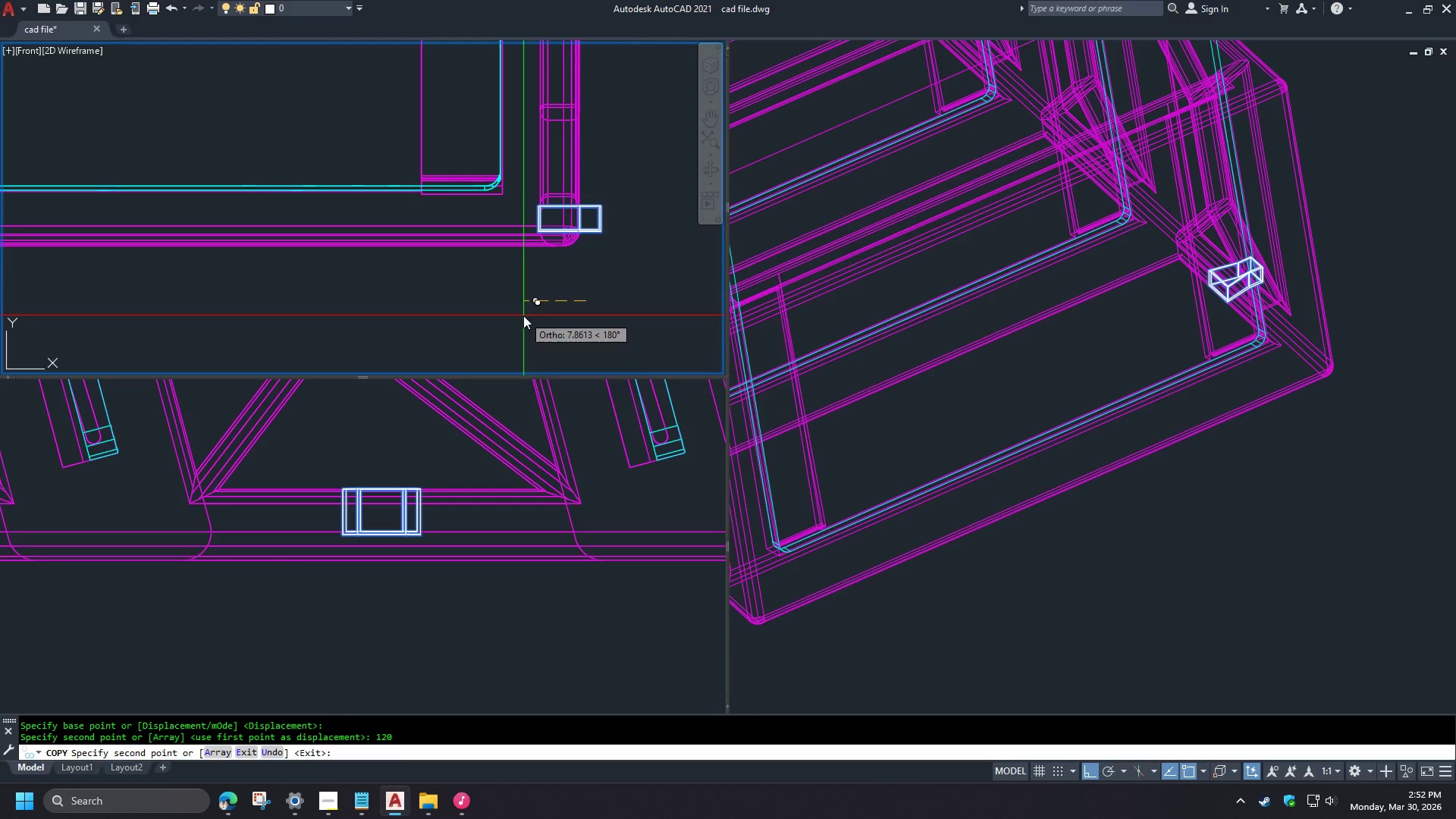 
key(Space)
 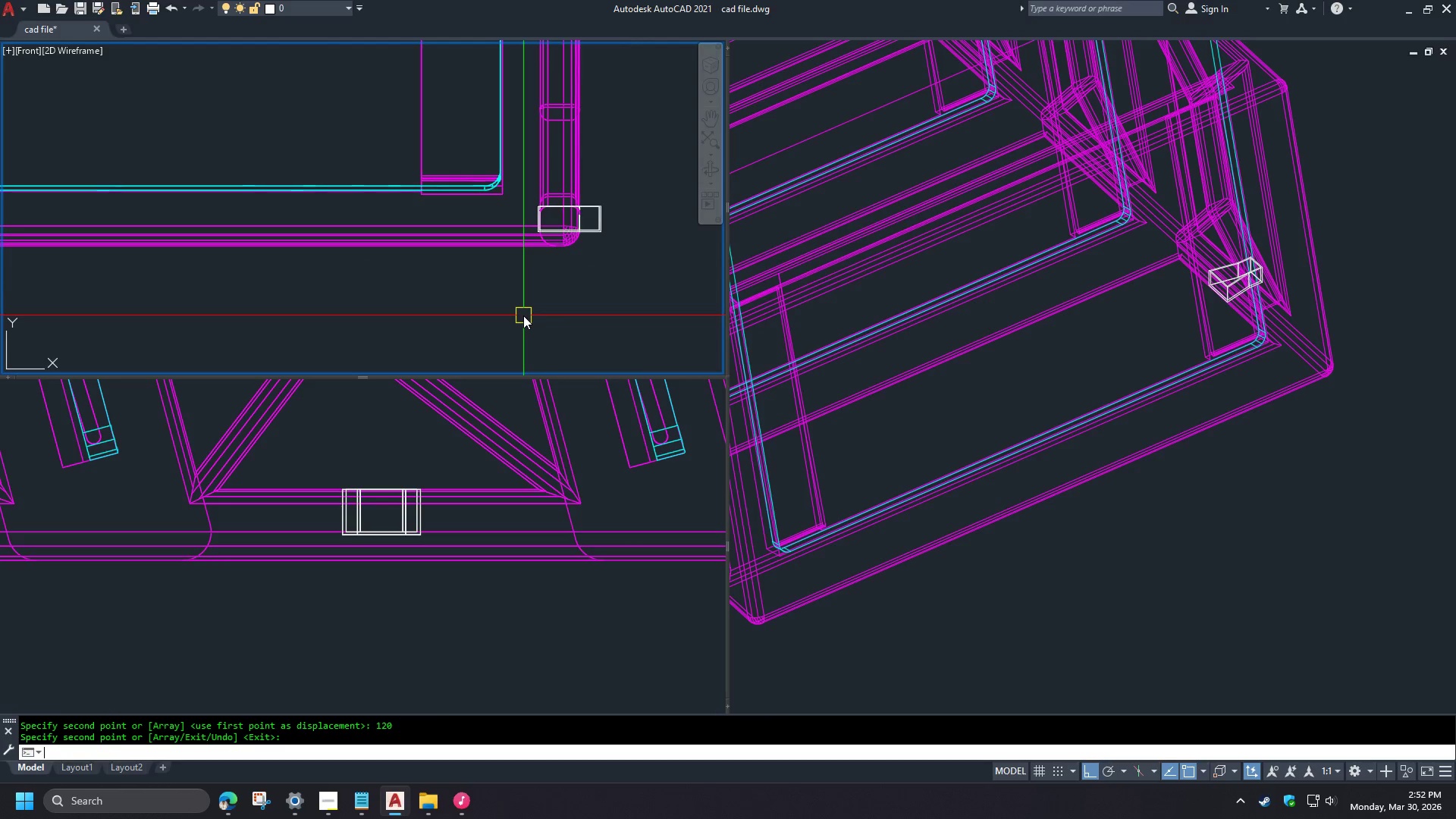 
scroll: coordinate [577, 294], scroll_direction: down, amount: 2.0
 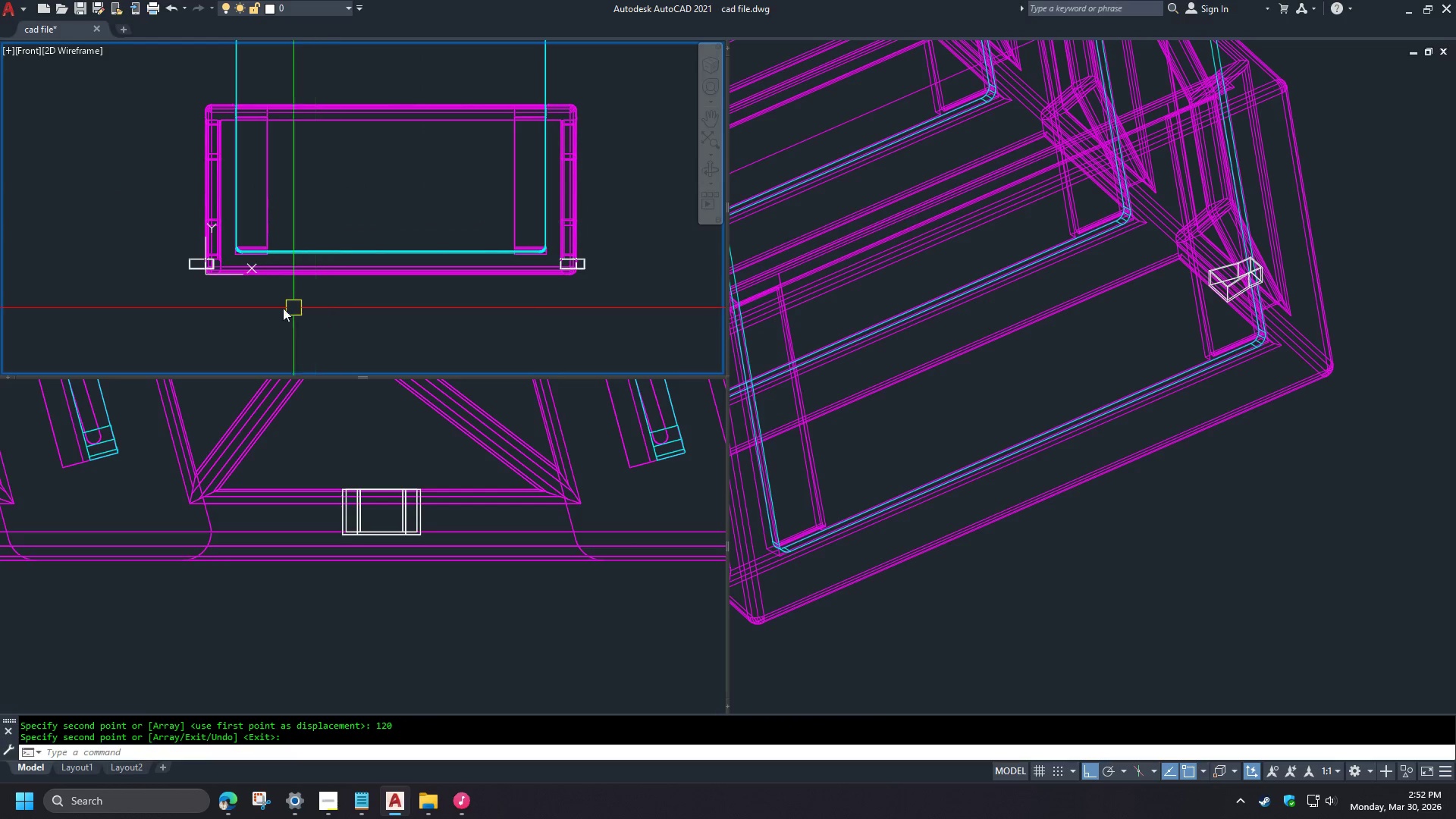 
scroll: coordinate [126, 269], scroll_direction: up, amount: 5.0
 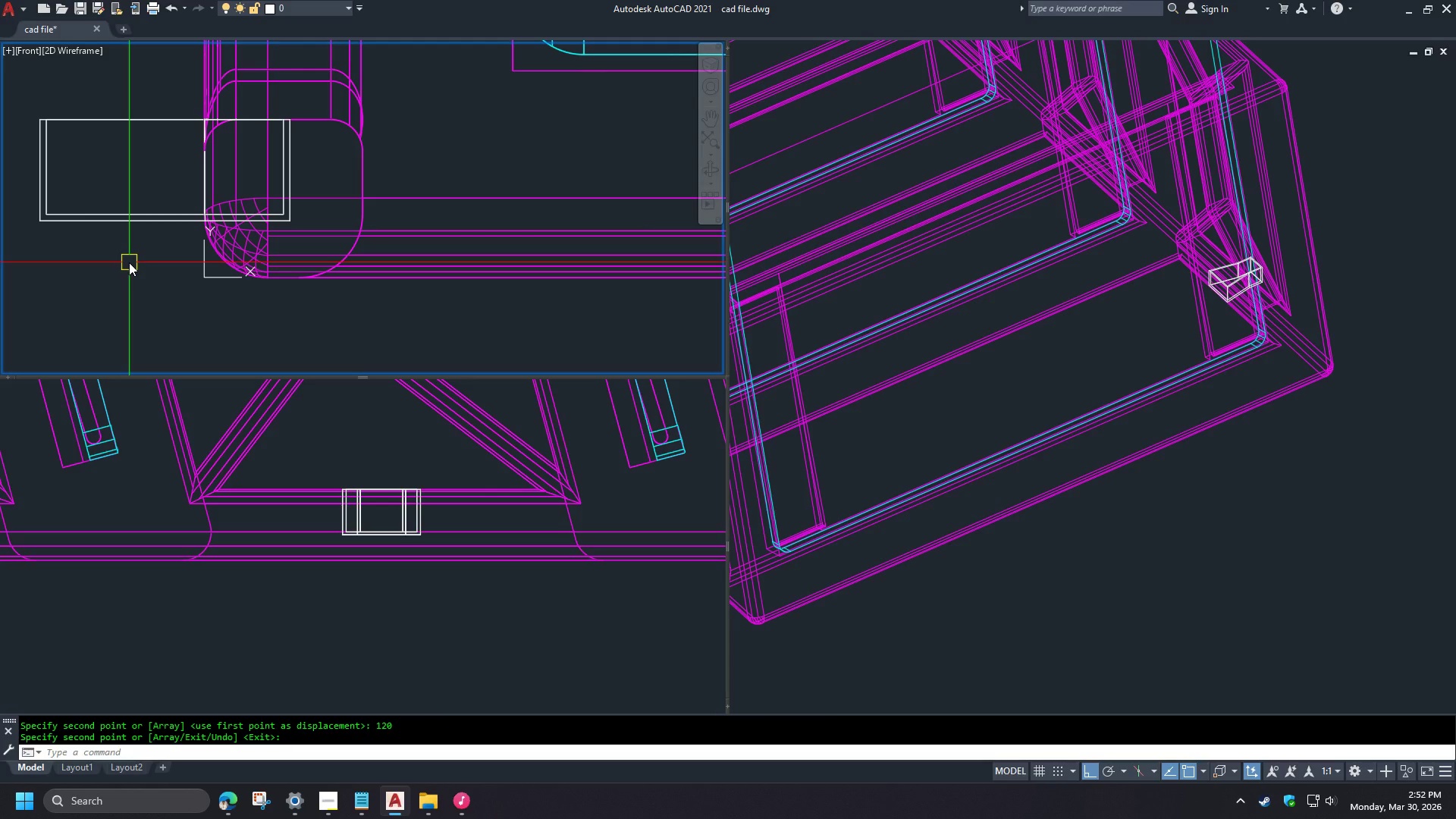 
wait(11.48)
 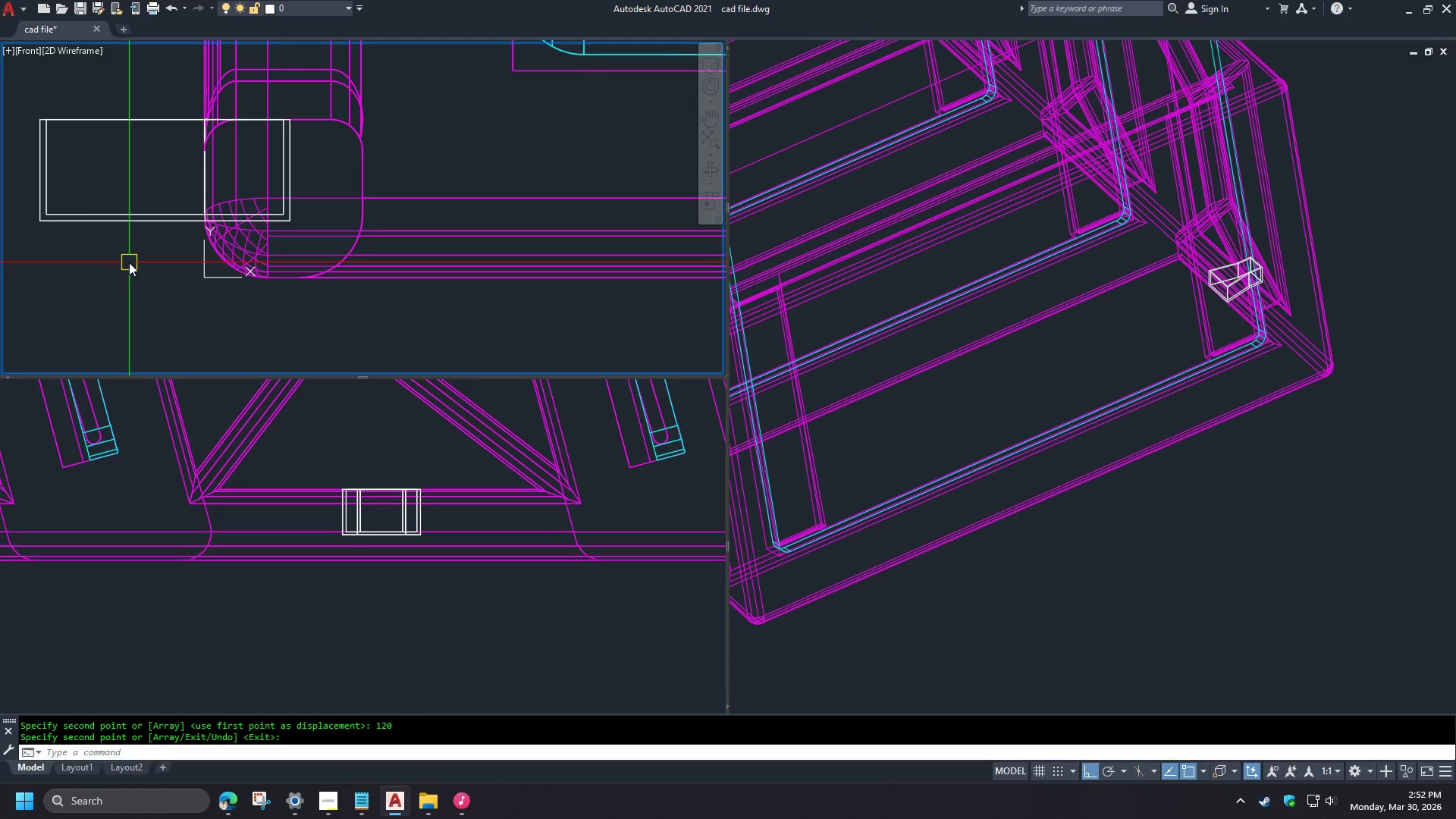 
key(Control+Z)
 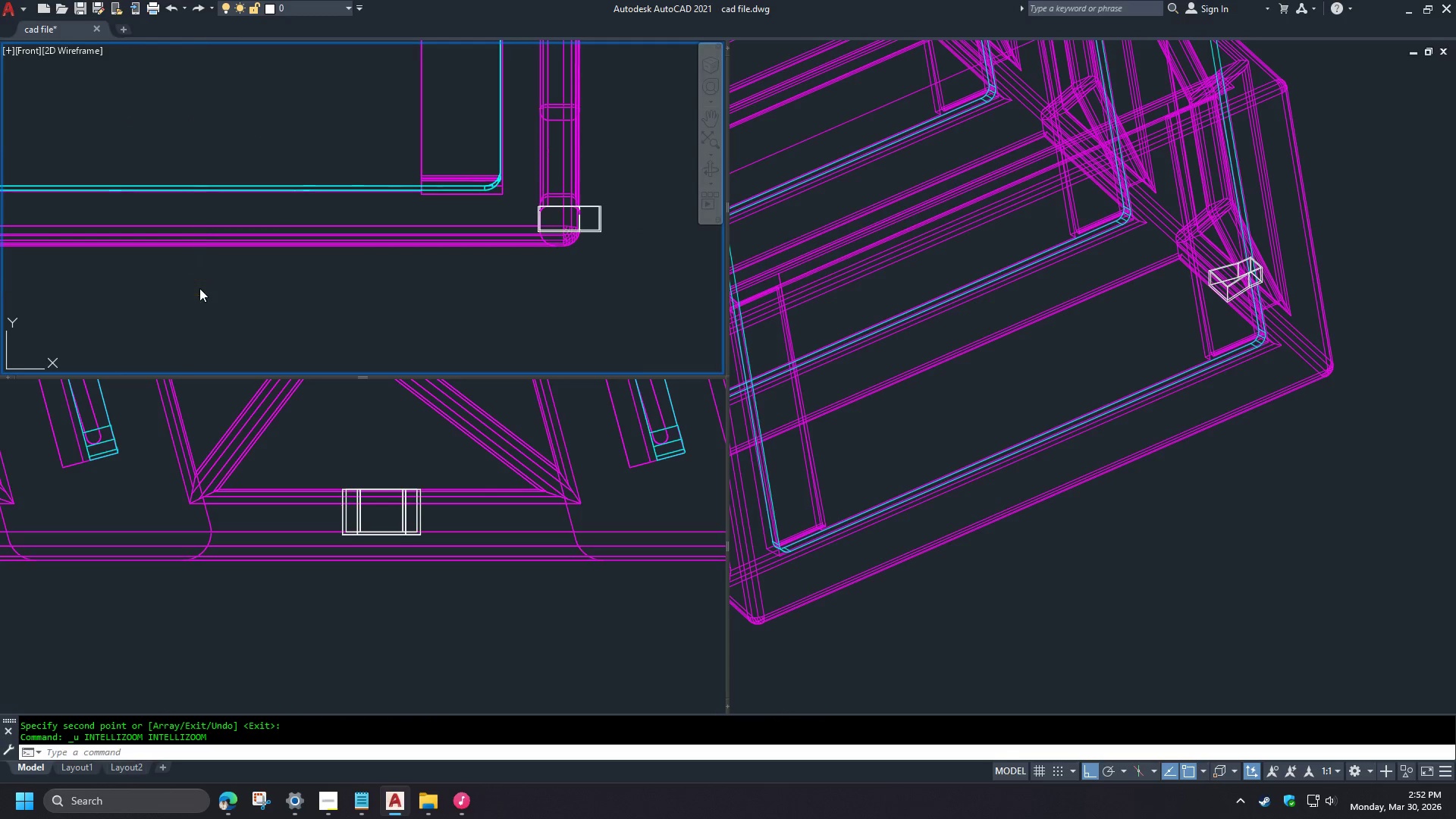 
key(Control+Z)
 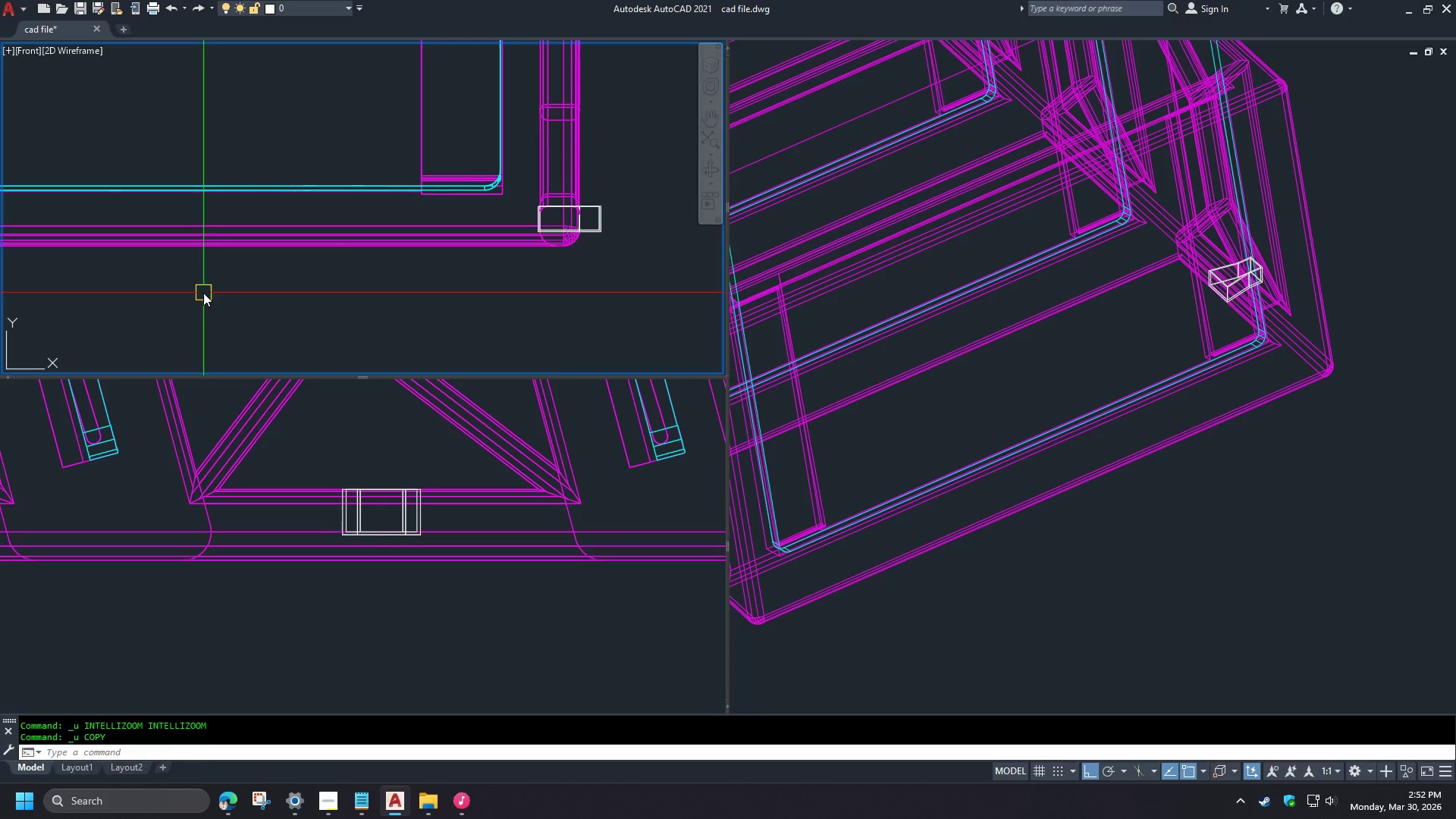 
key(Control+Z)
 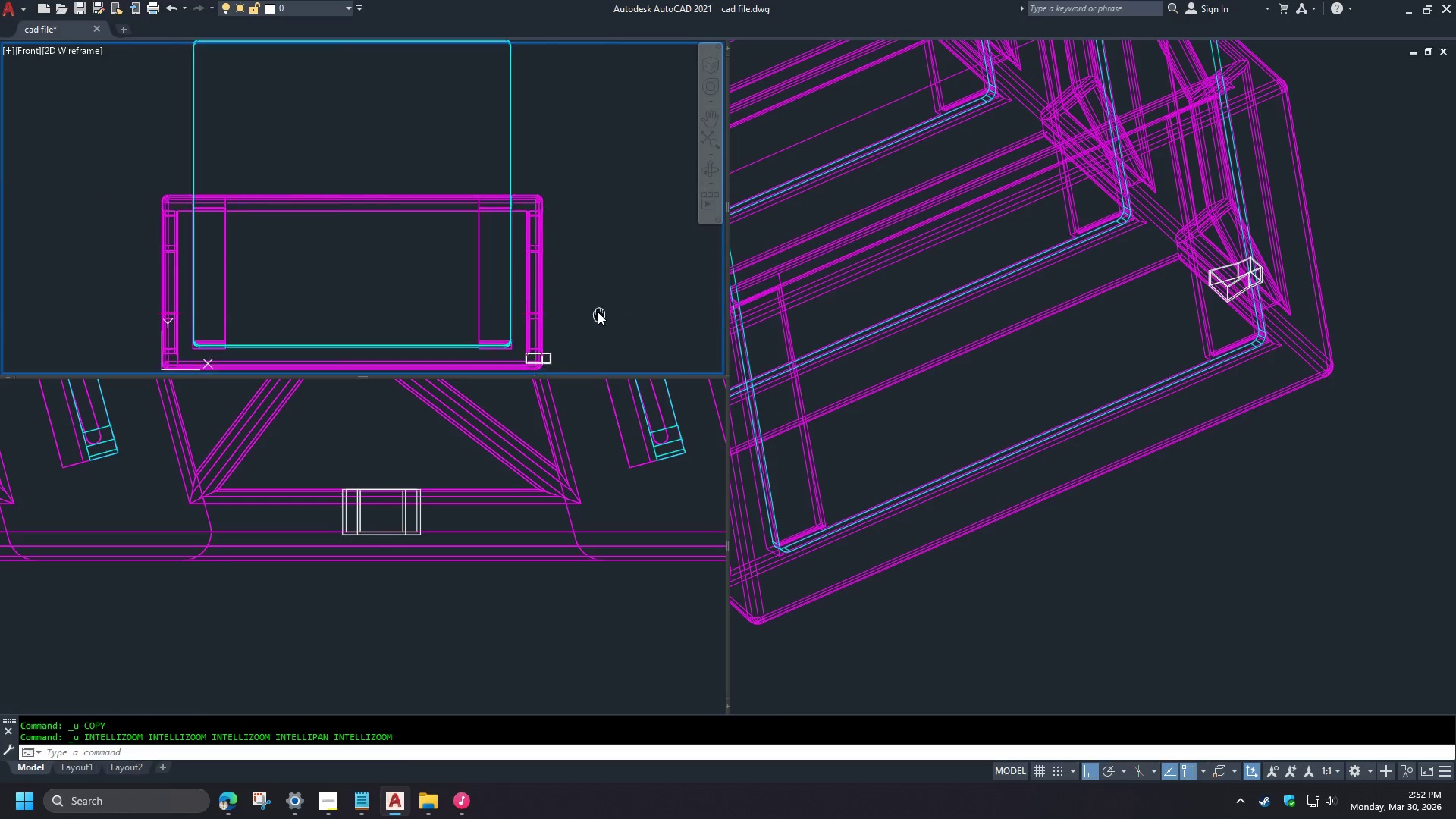 
scroll: coordinate [409, 207], scroll_direction: up, amount: 6.0
 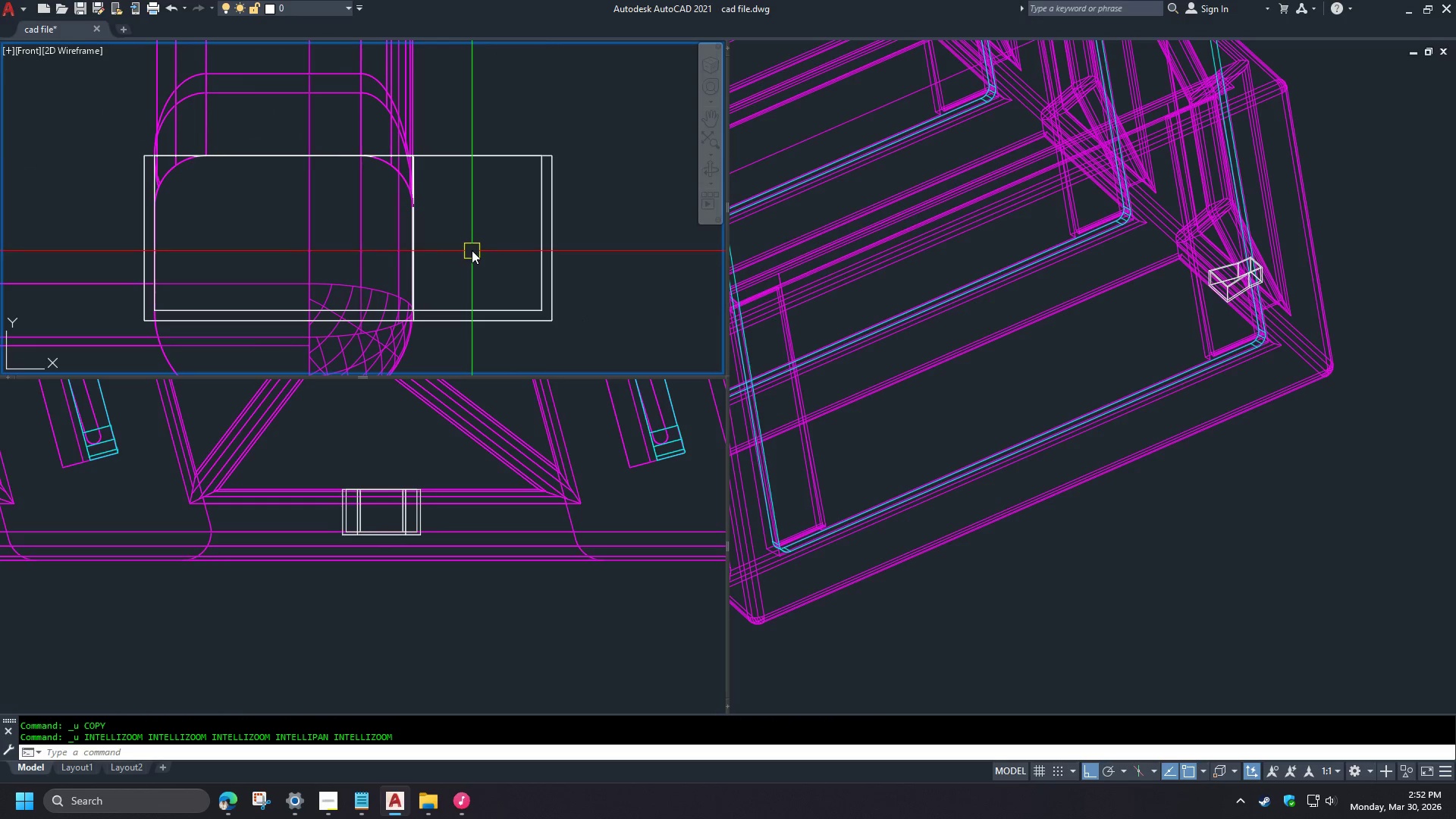 
left_click([1363, 283])
 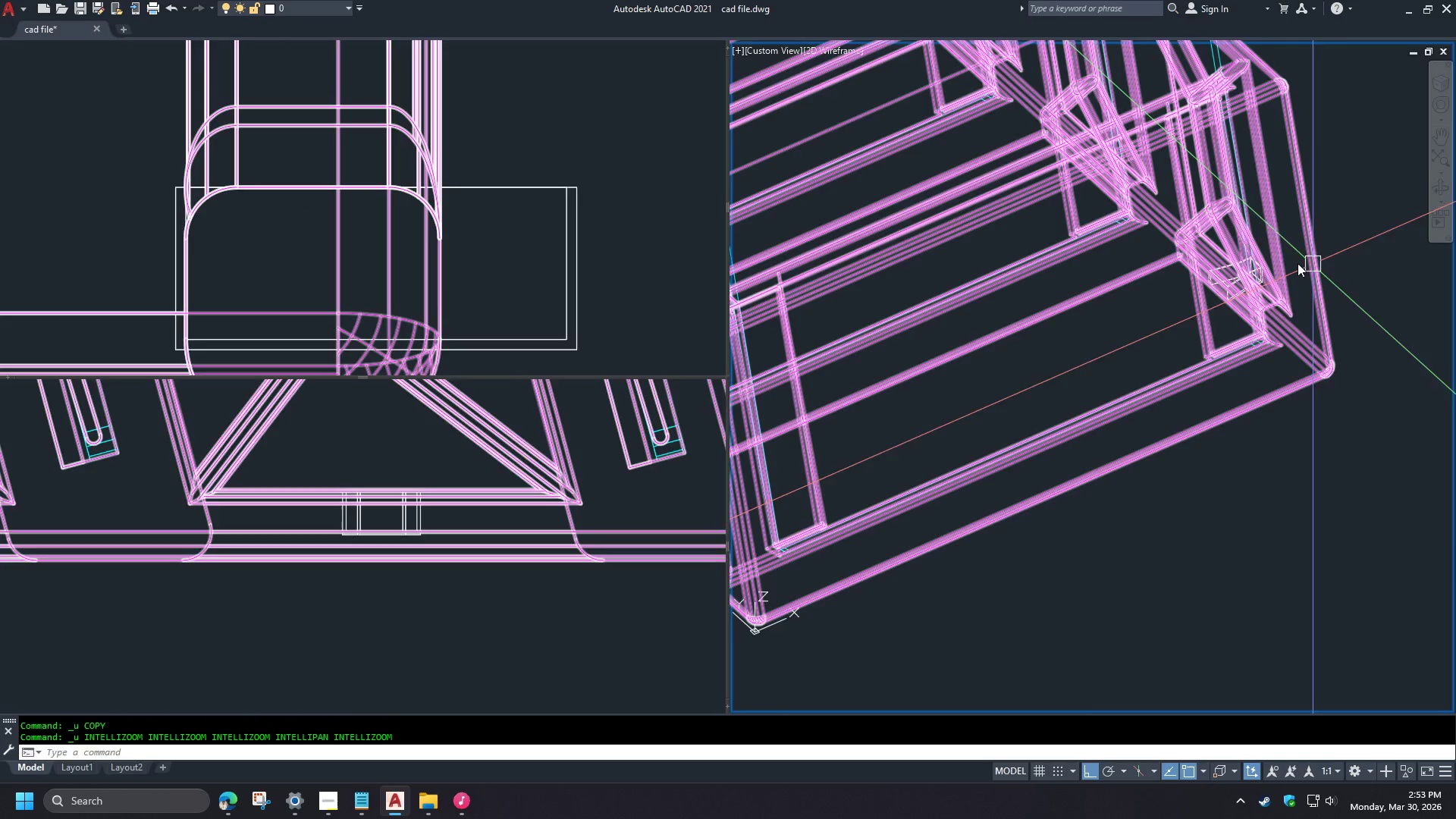 
scroll: coordinate [414, 166], scroll_direction: up, amount: 4.0
 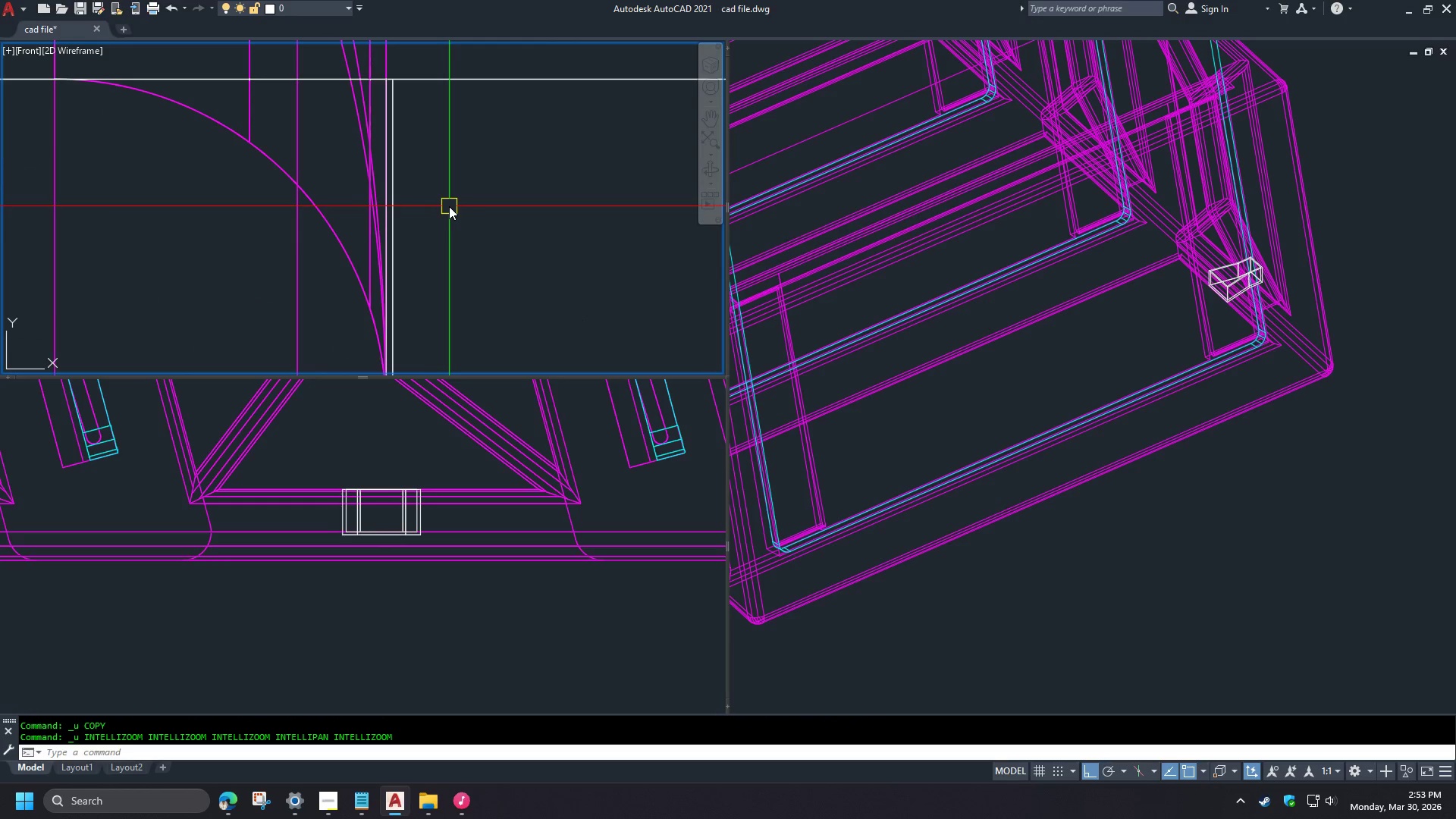 
scroll: coordinate [450, 206], scroll_direction: down, amount: 4.0
 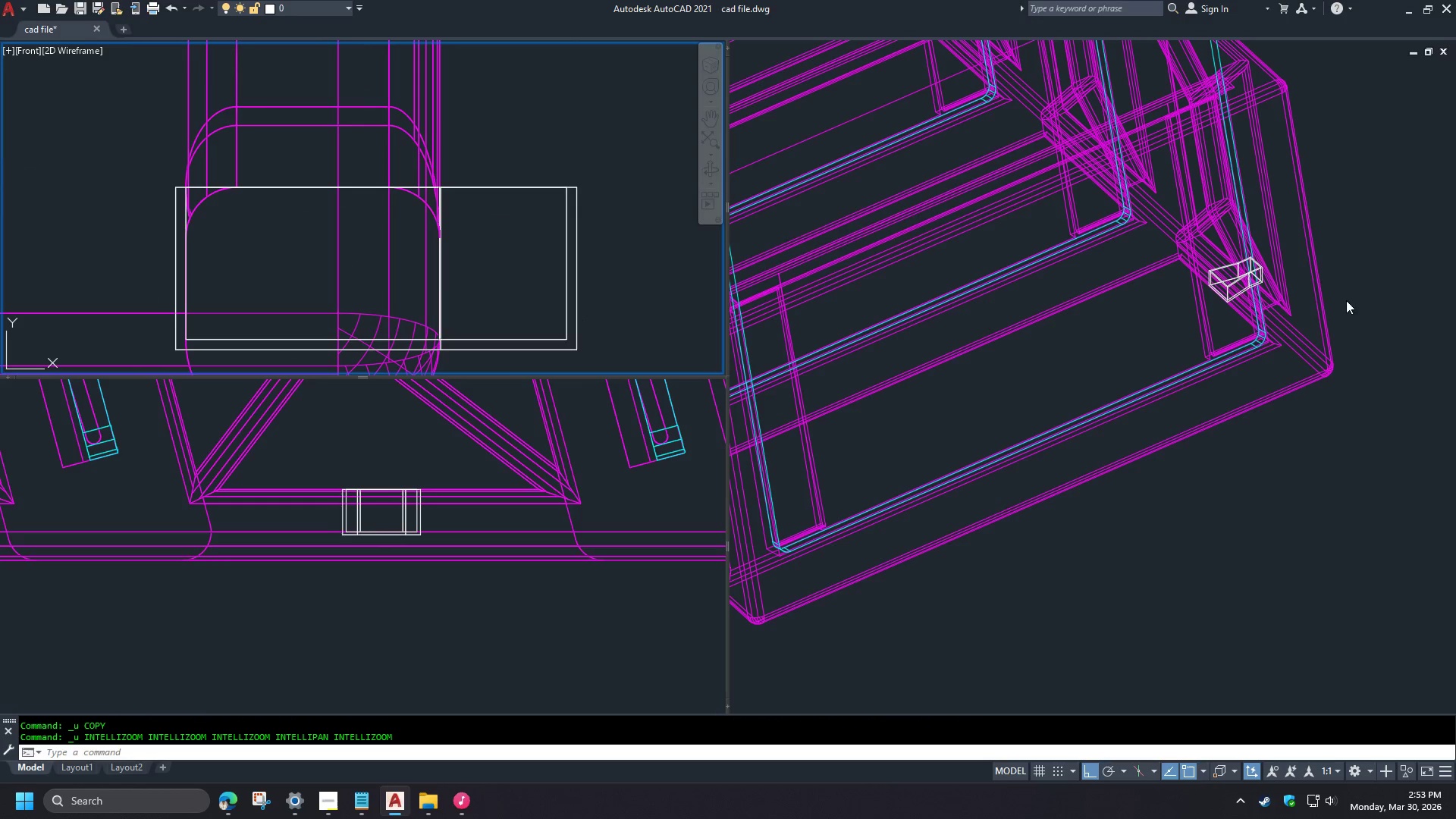 
left_click([1084, 363])
 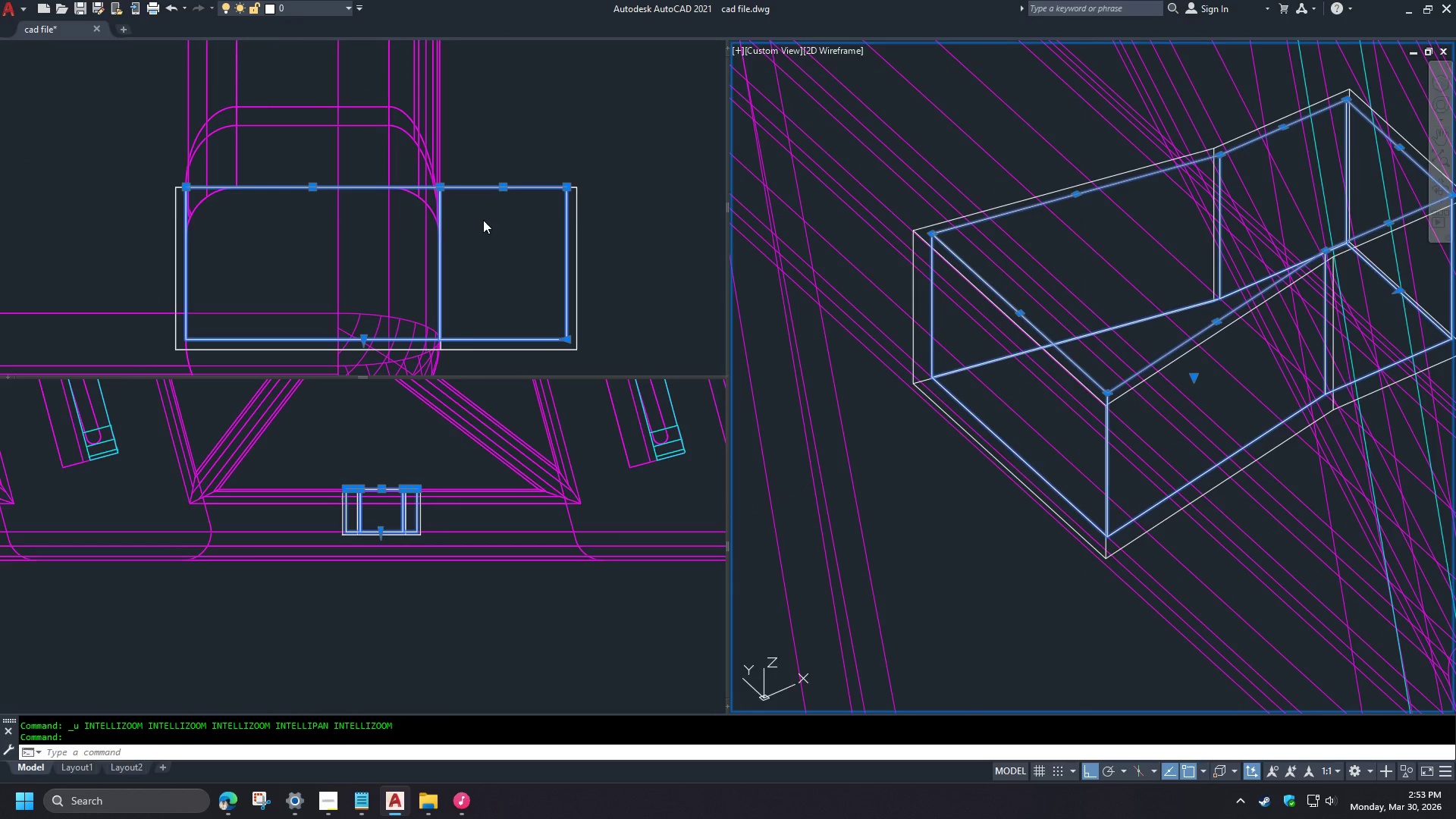 
left_click([470, 217])
 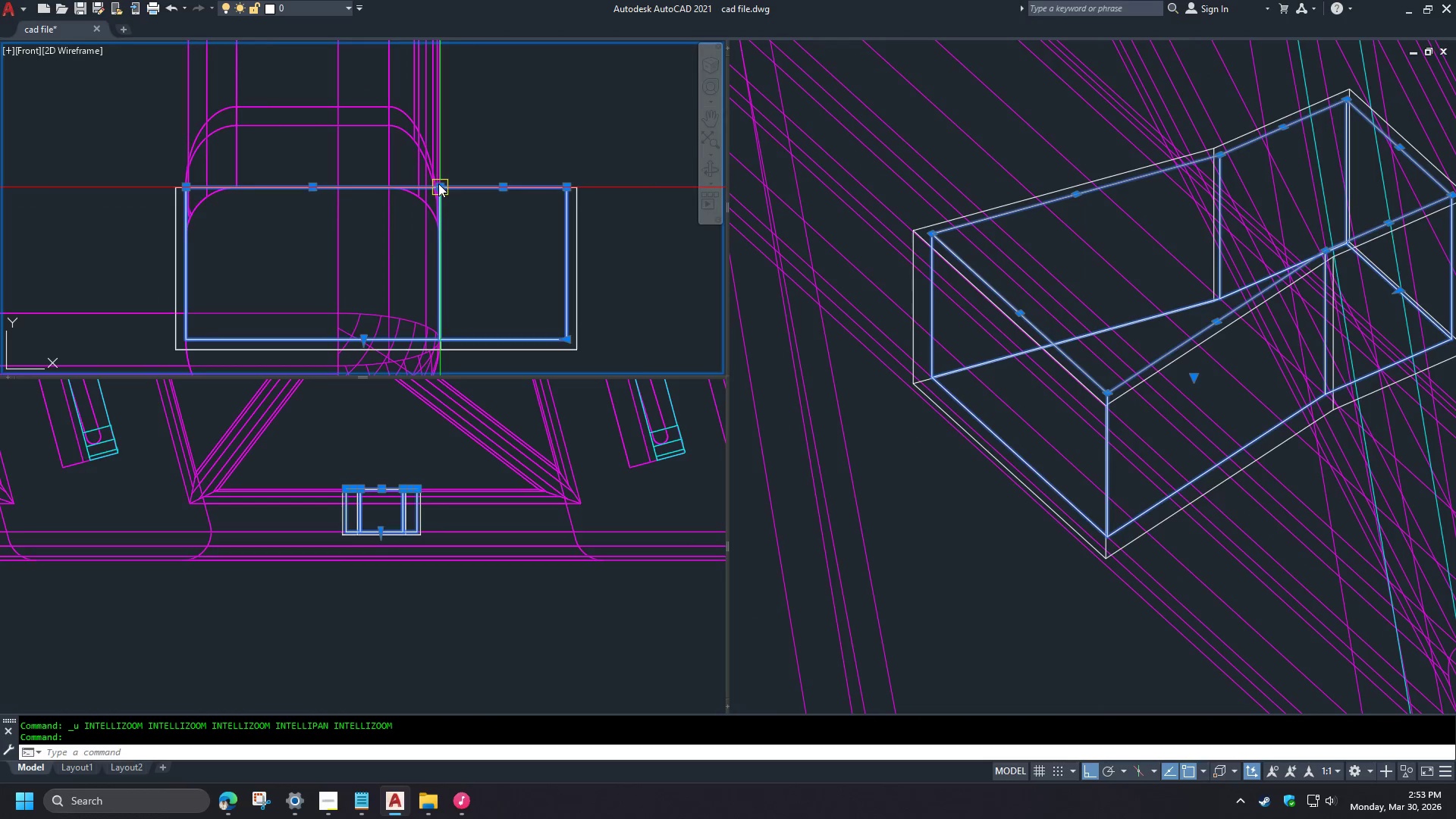 
scroll: coordinate [438, 184], scroll_direction: up, amount: 10.0
 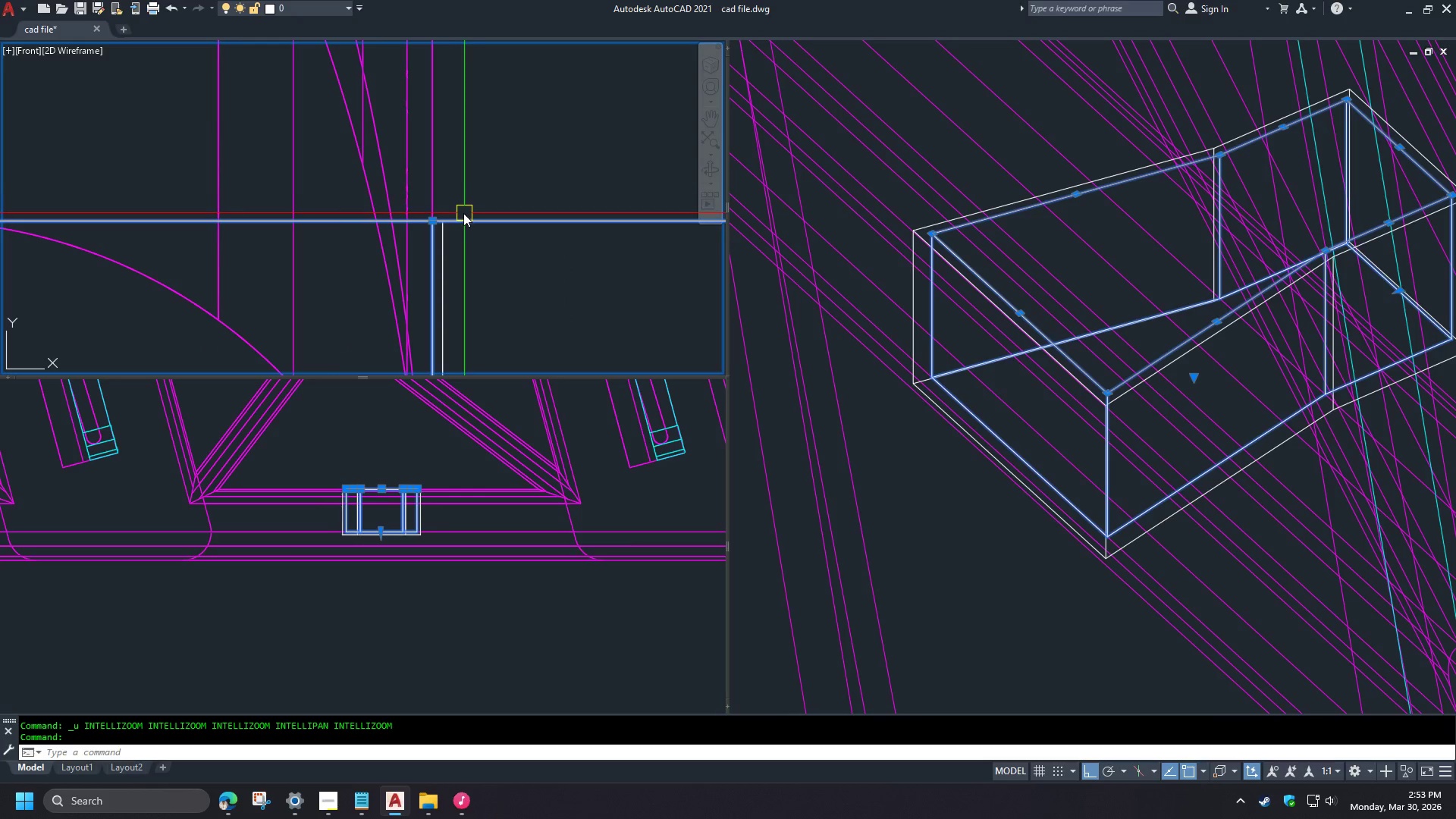 
scroll: coordinate [499, 140], scroll_direction: down, amount: 5.0
 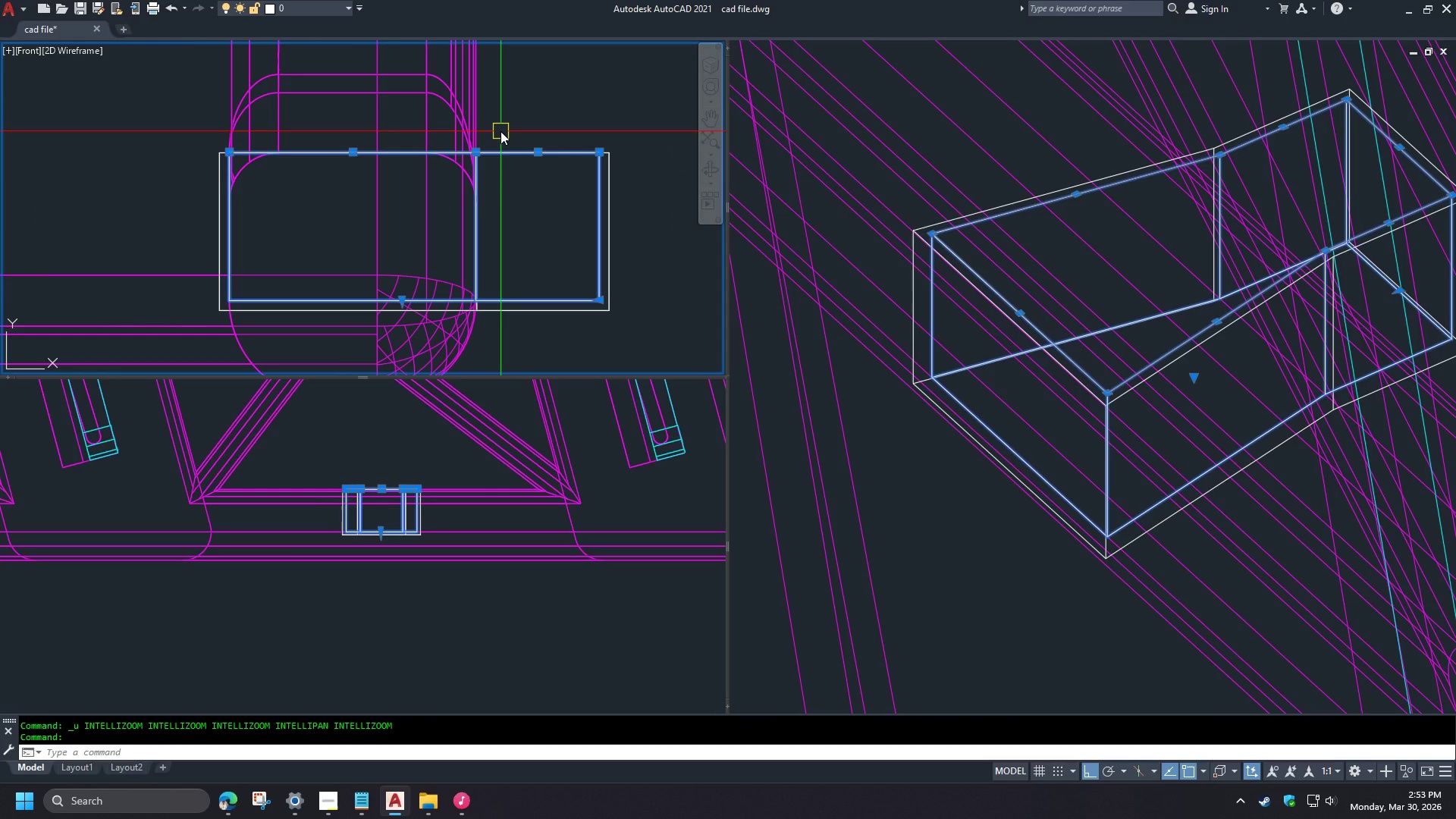 
wait(13.23)
 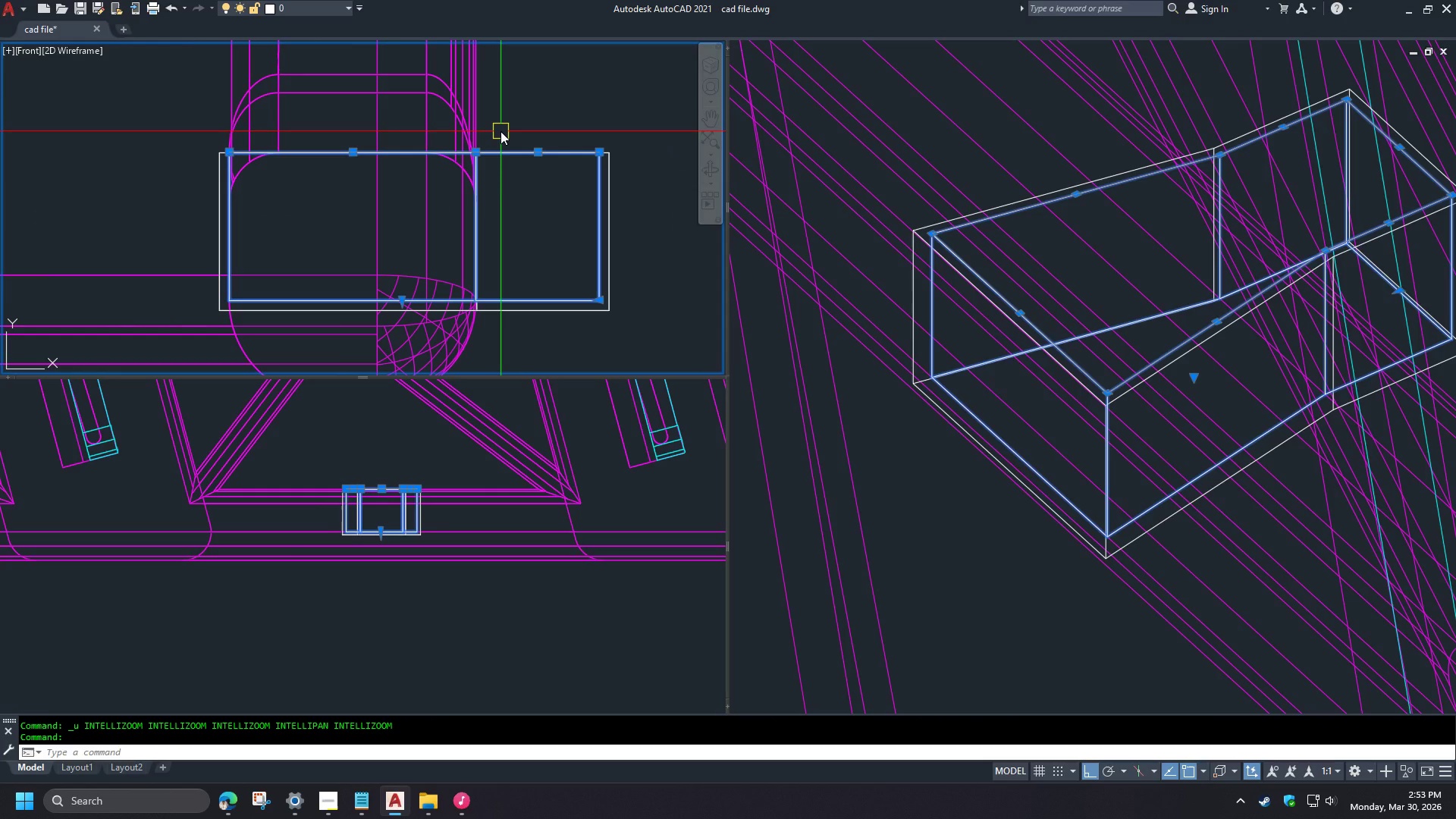 
key(Escape)
 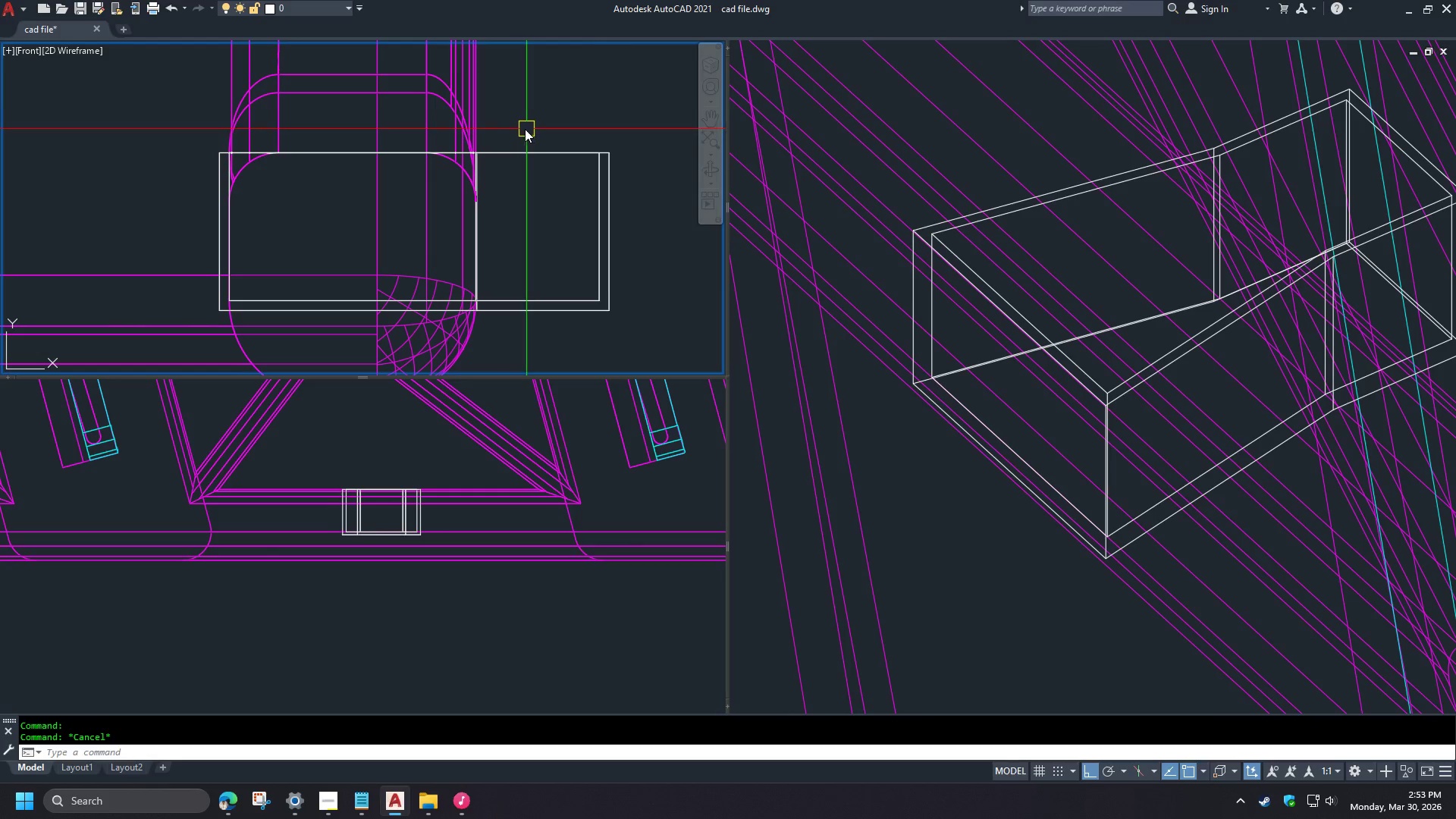 
scroll: coordinate [528, 131], scroll_direction: down, amount: 1.0
 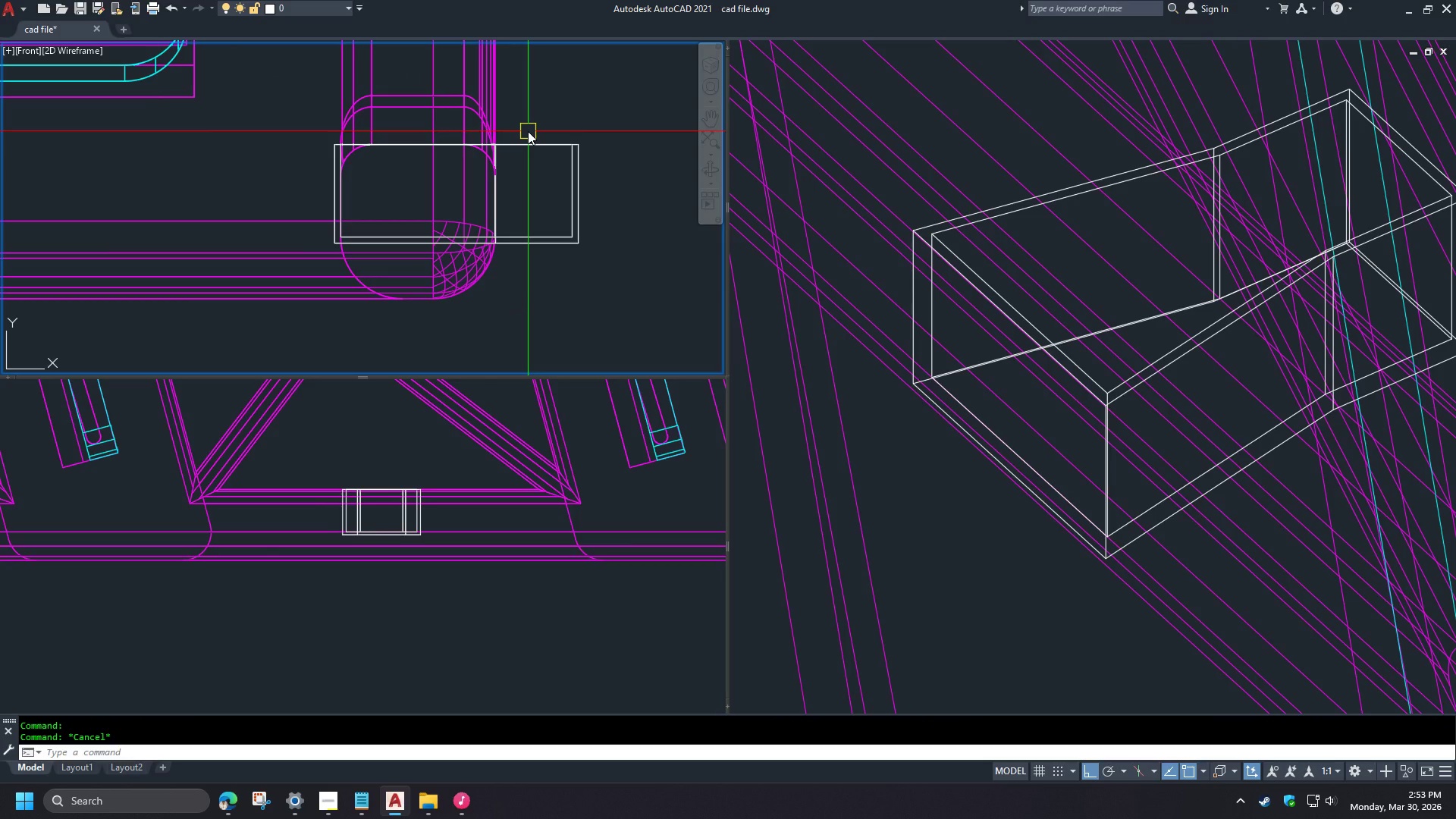 
type(su)
 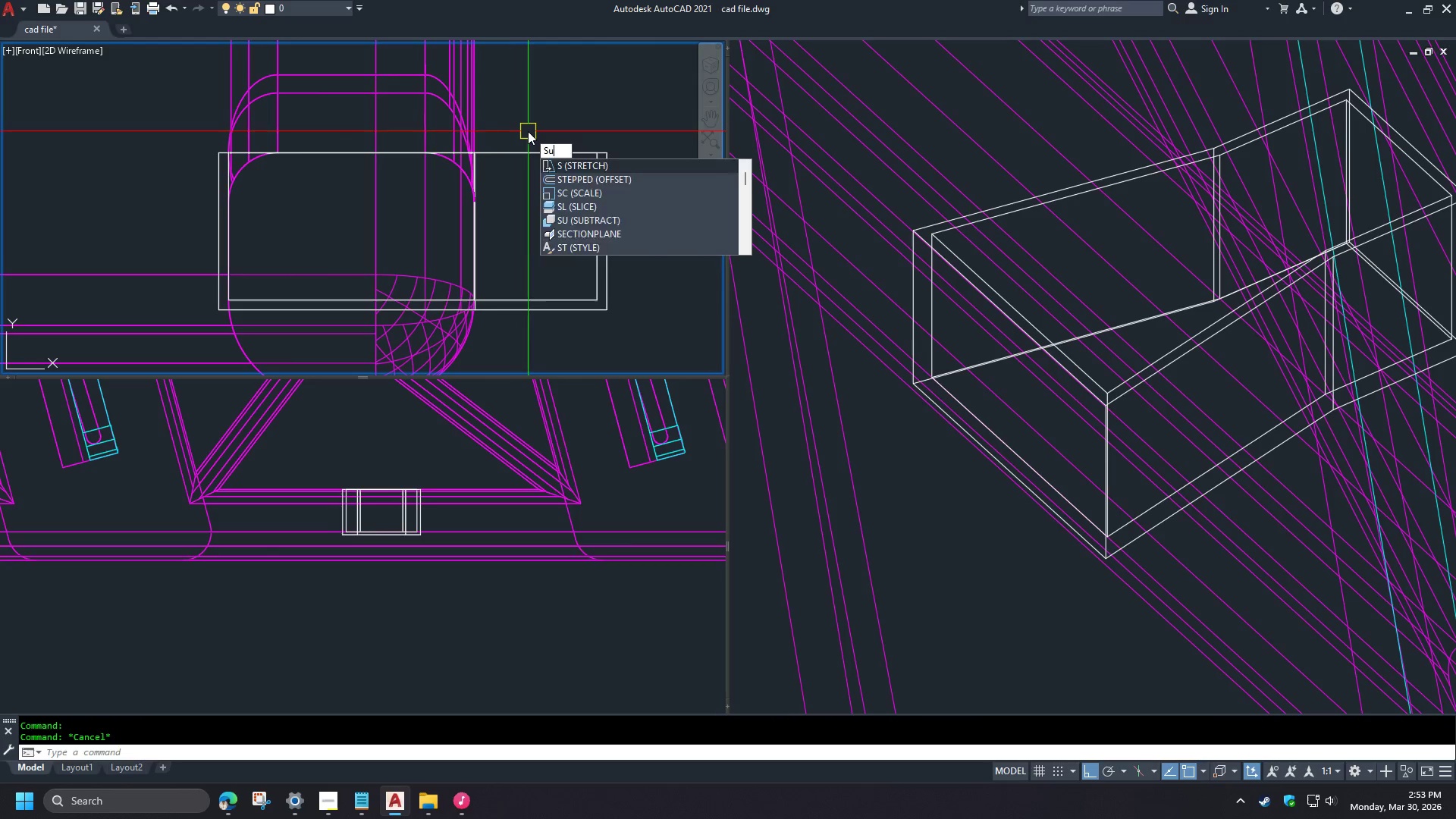 
scroll: coordinate [528, 131], scroll_direction: up, amount: 1.0
 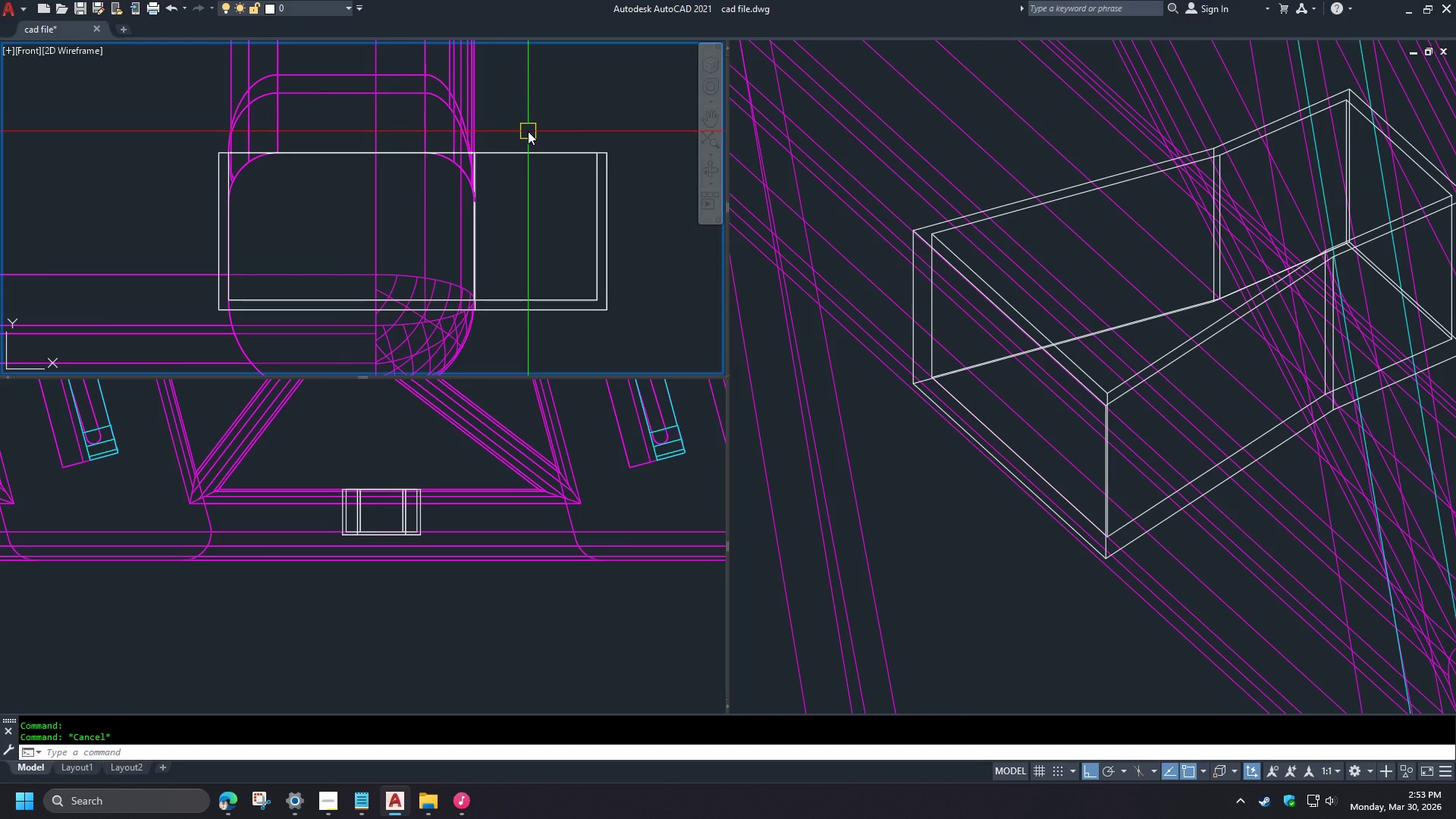 
key(Space)
 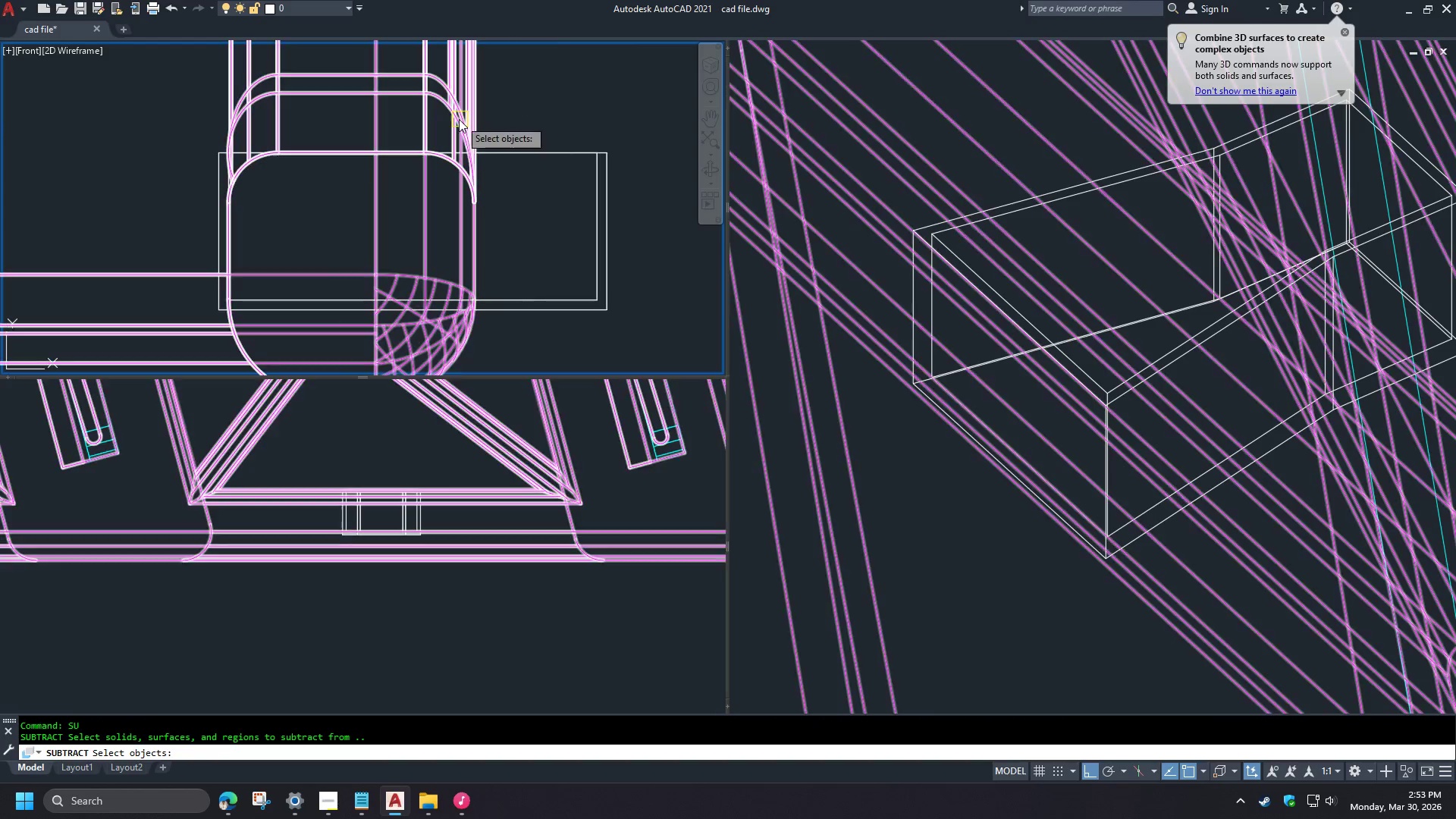 
left_click([458, 118])
 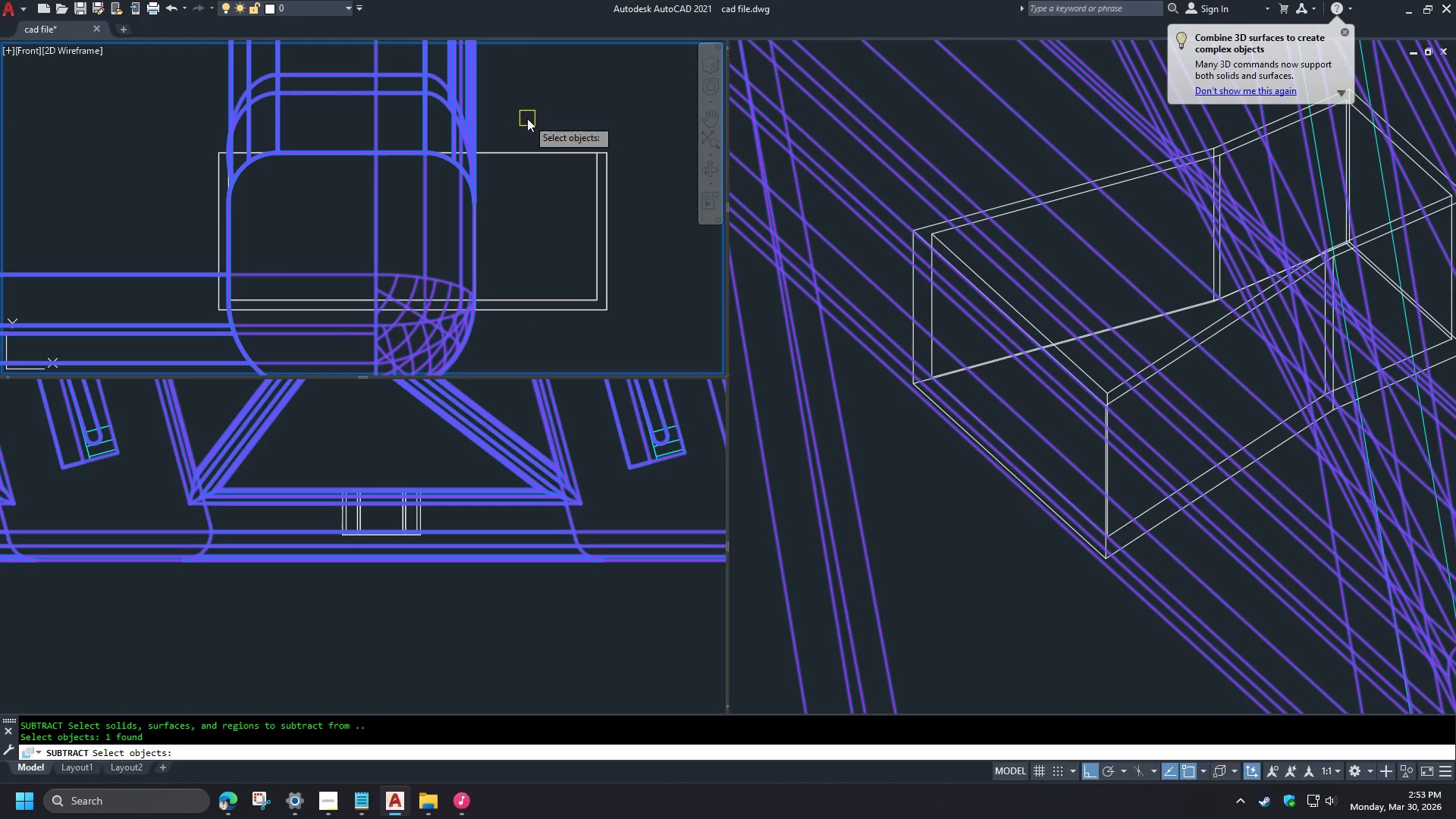 
key(Escape)
 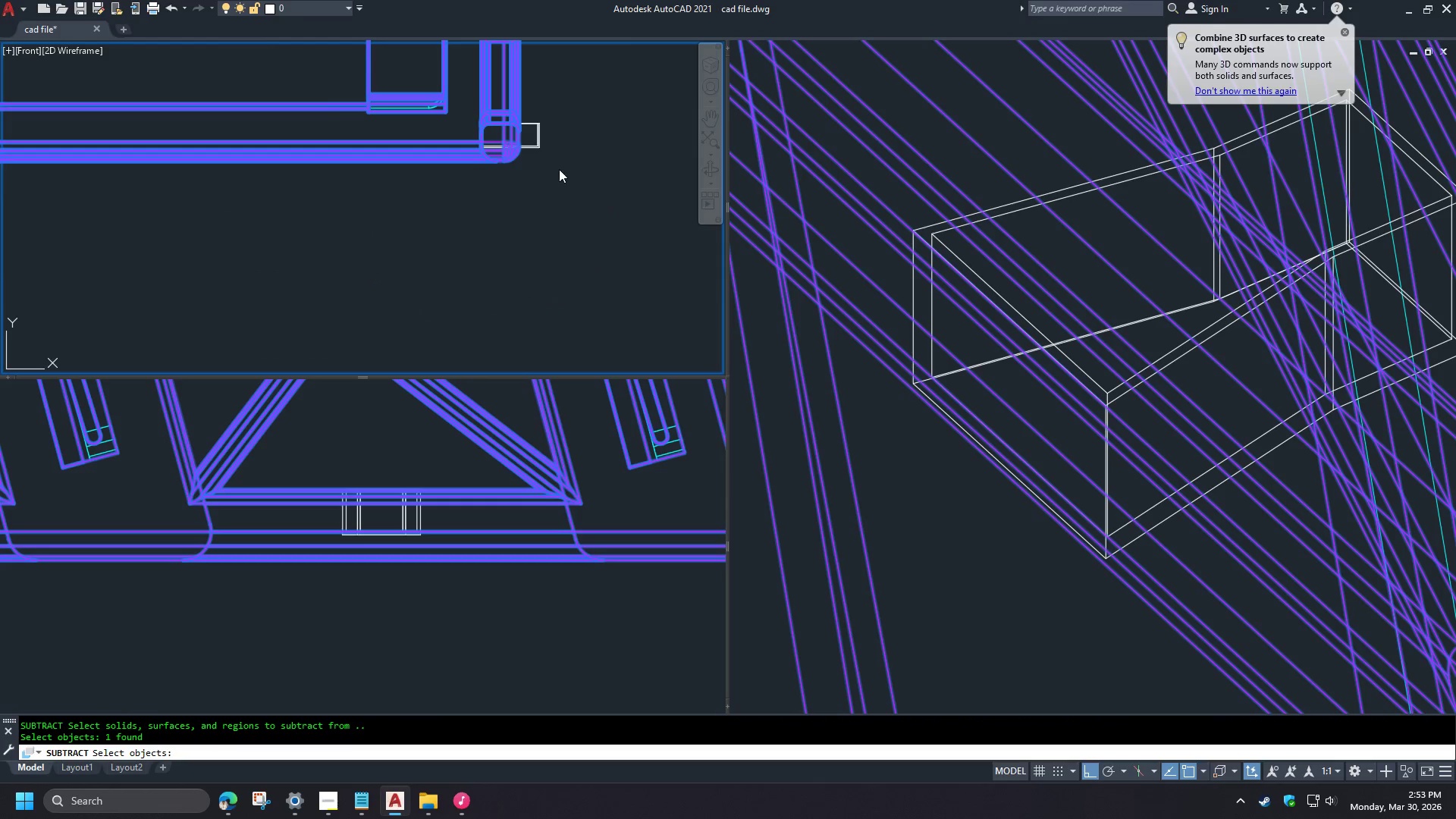 
left_click_drag(start_coordinate=[559, 168], to_coordinate=[554, 161])
 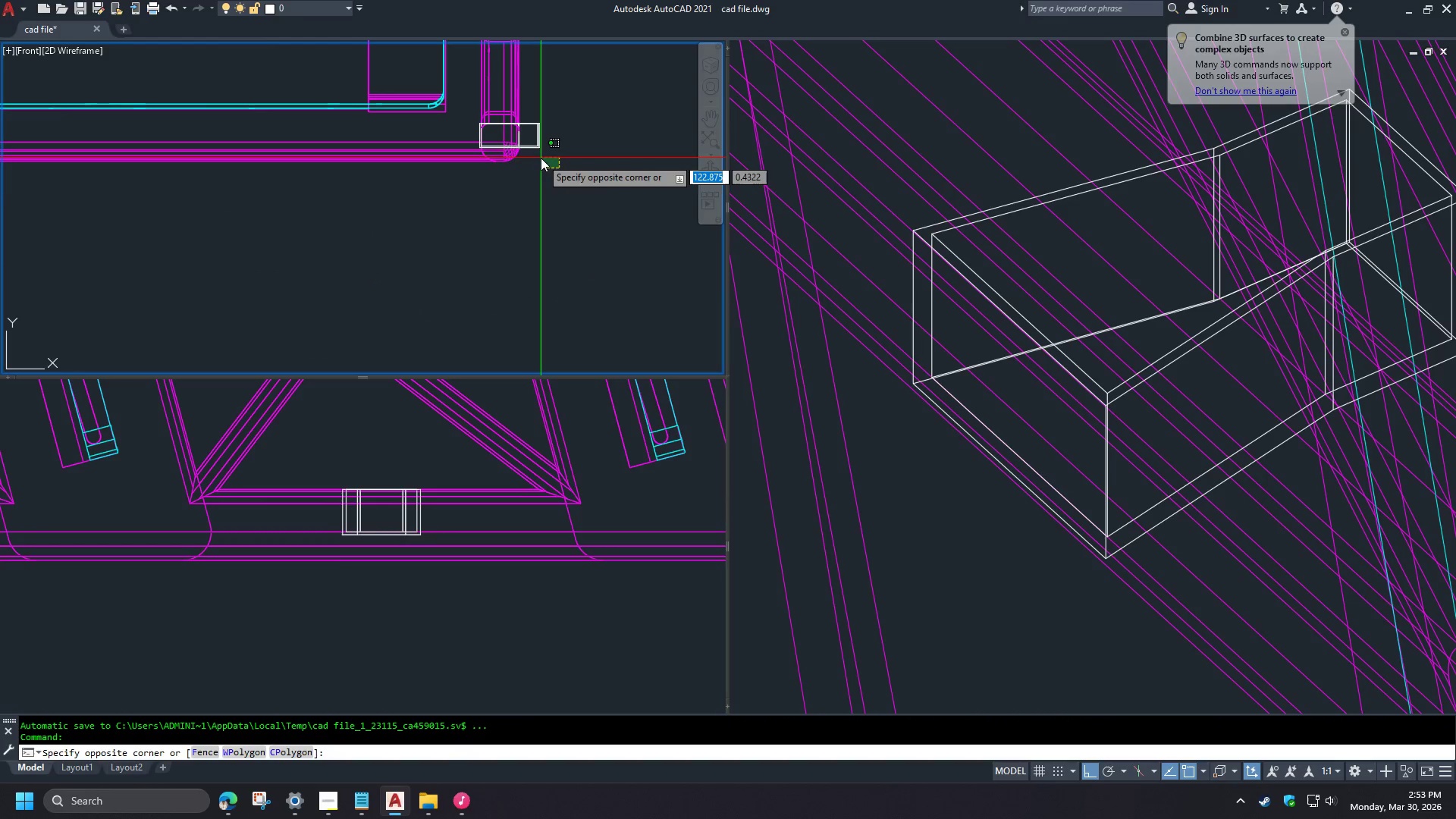 
left_click([531, 133])
 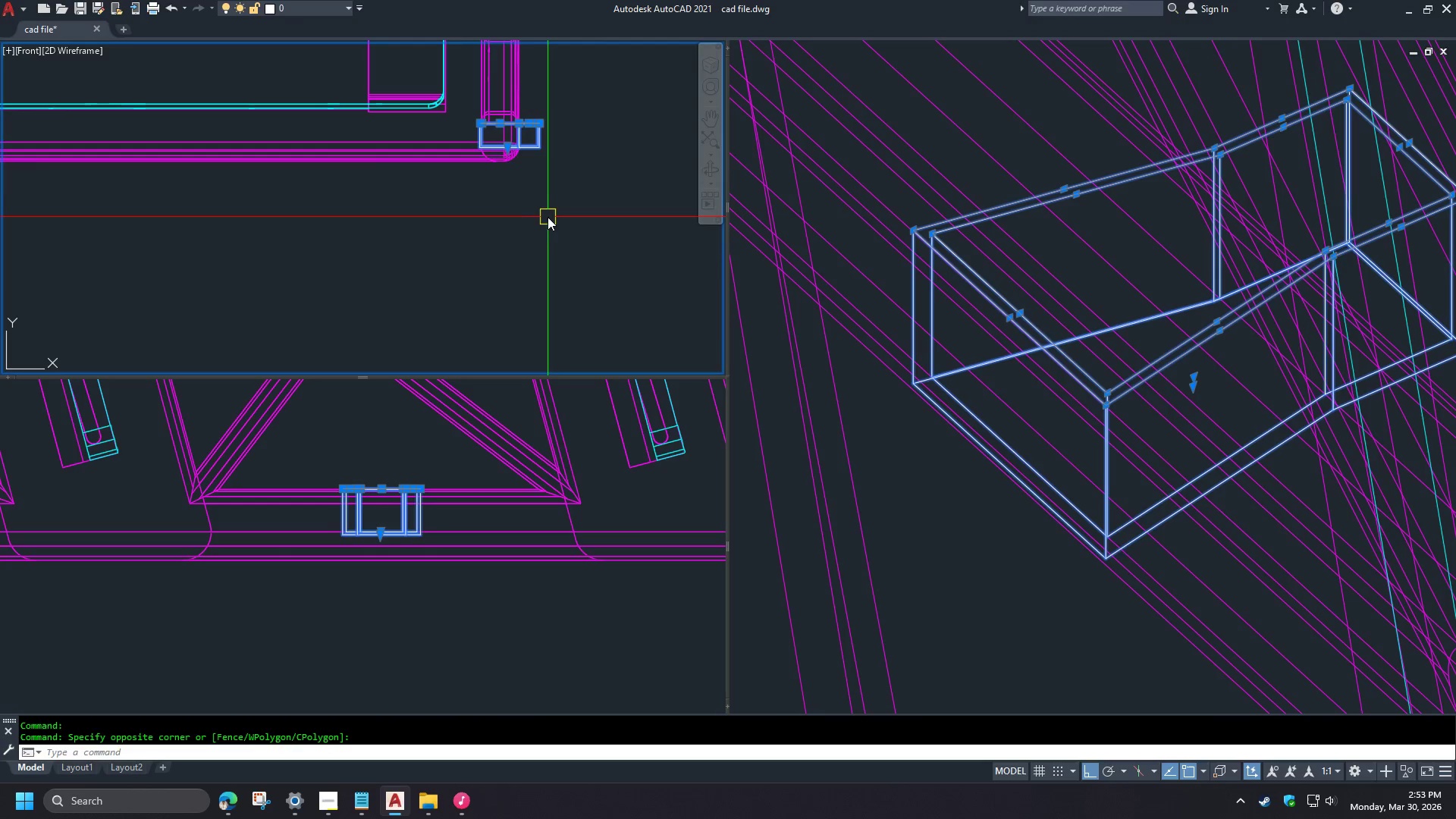 
scroll: coordinate [528, 118], scroll_direction: down, amount: 4.0
 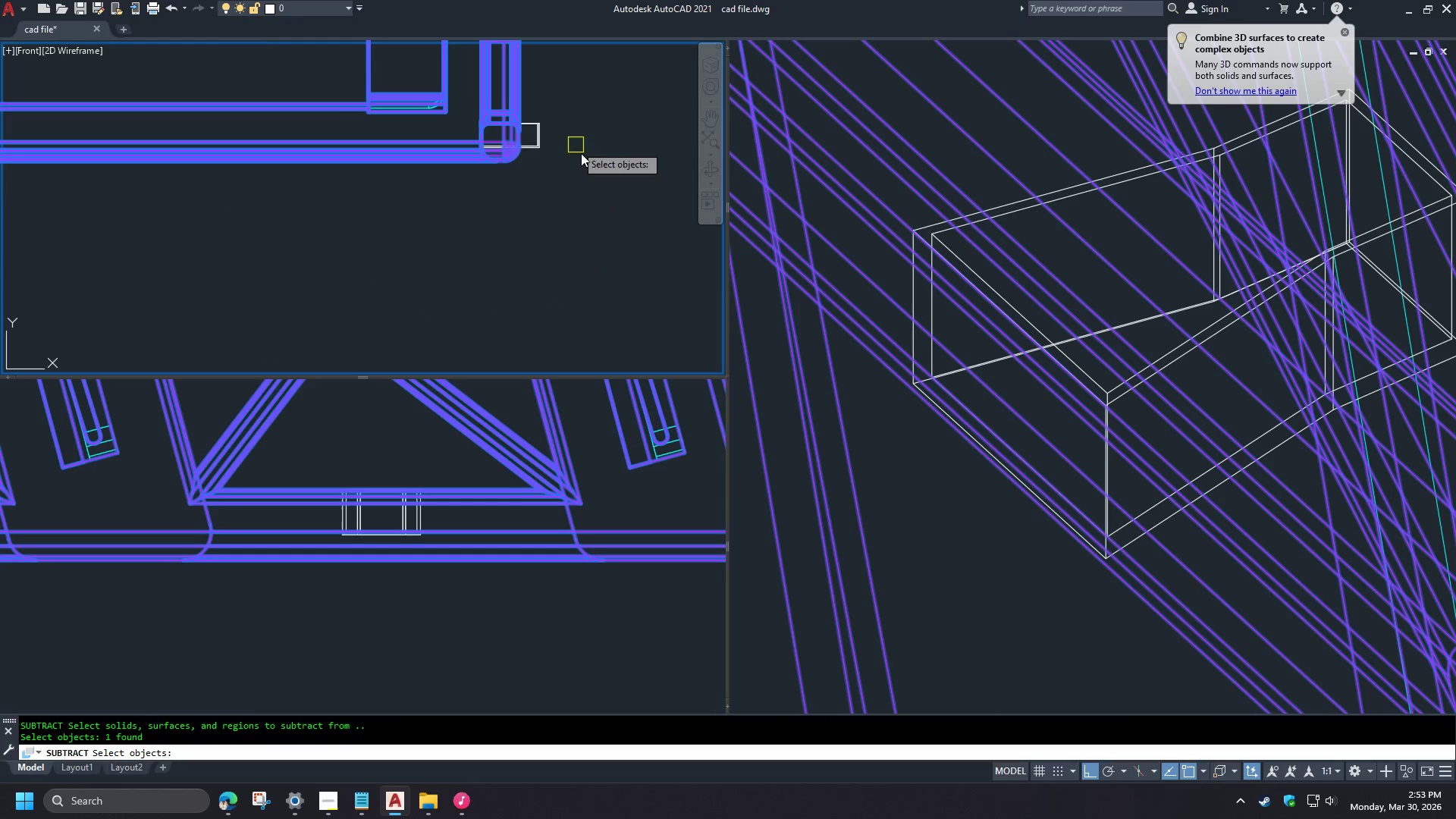 
type(co )
 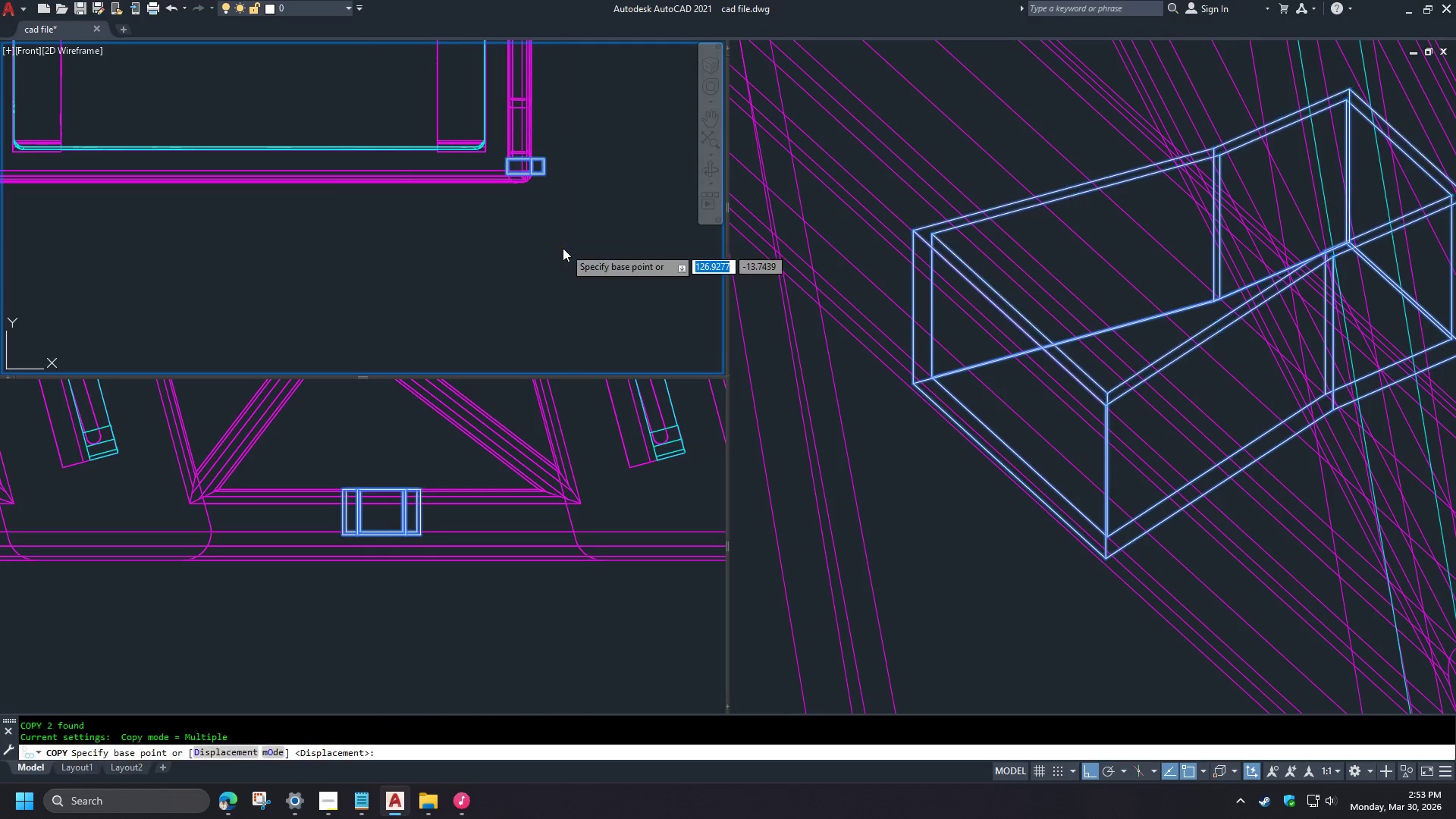 
left_click_drag(start_coordinate=[564, 247], to_coordinate=[556, 251])
 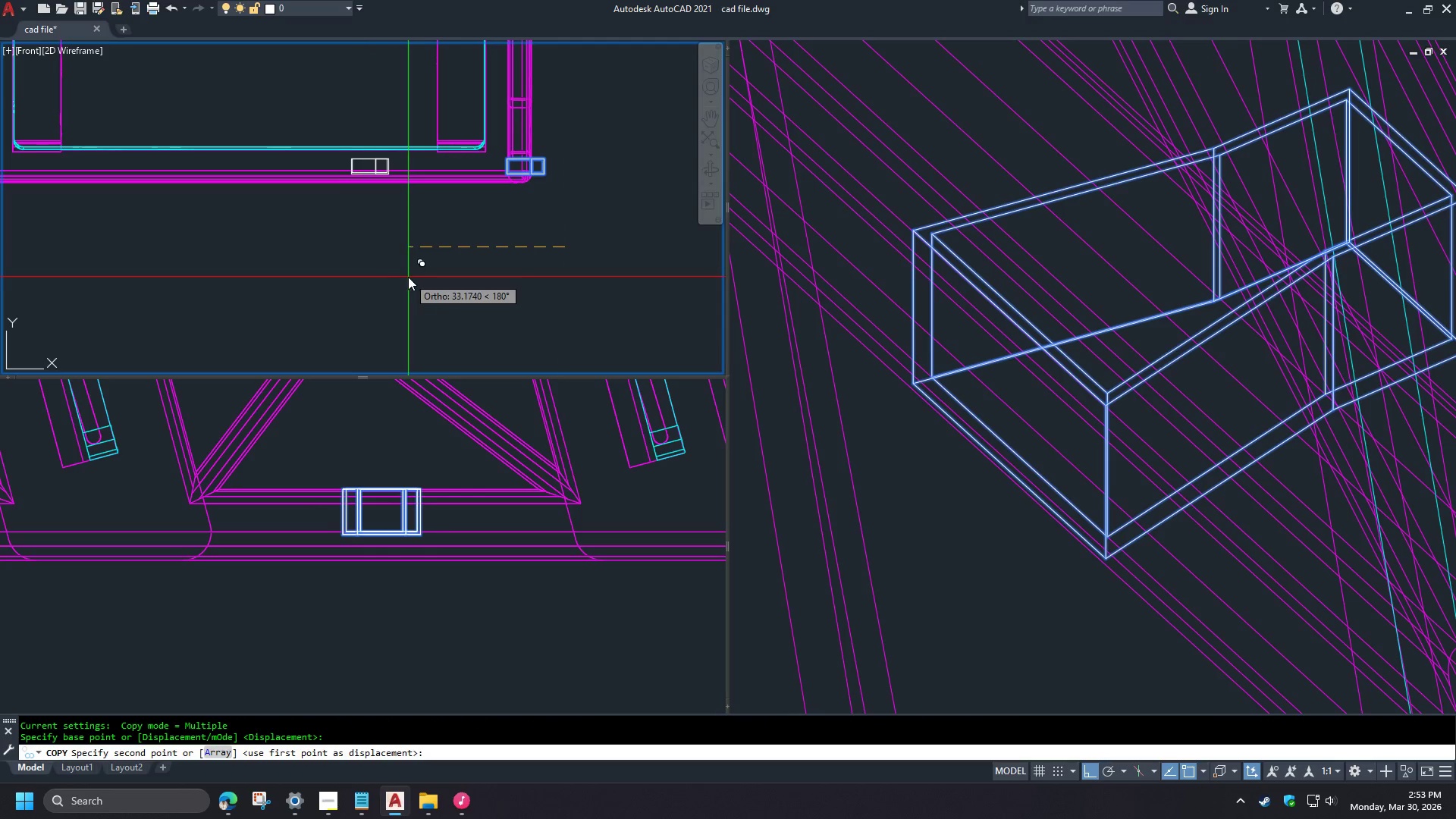 
scroll: coordinate [552, 219], scroll_direction: down, amount: 1.0
 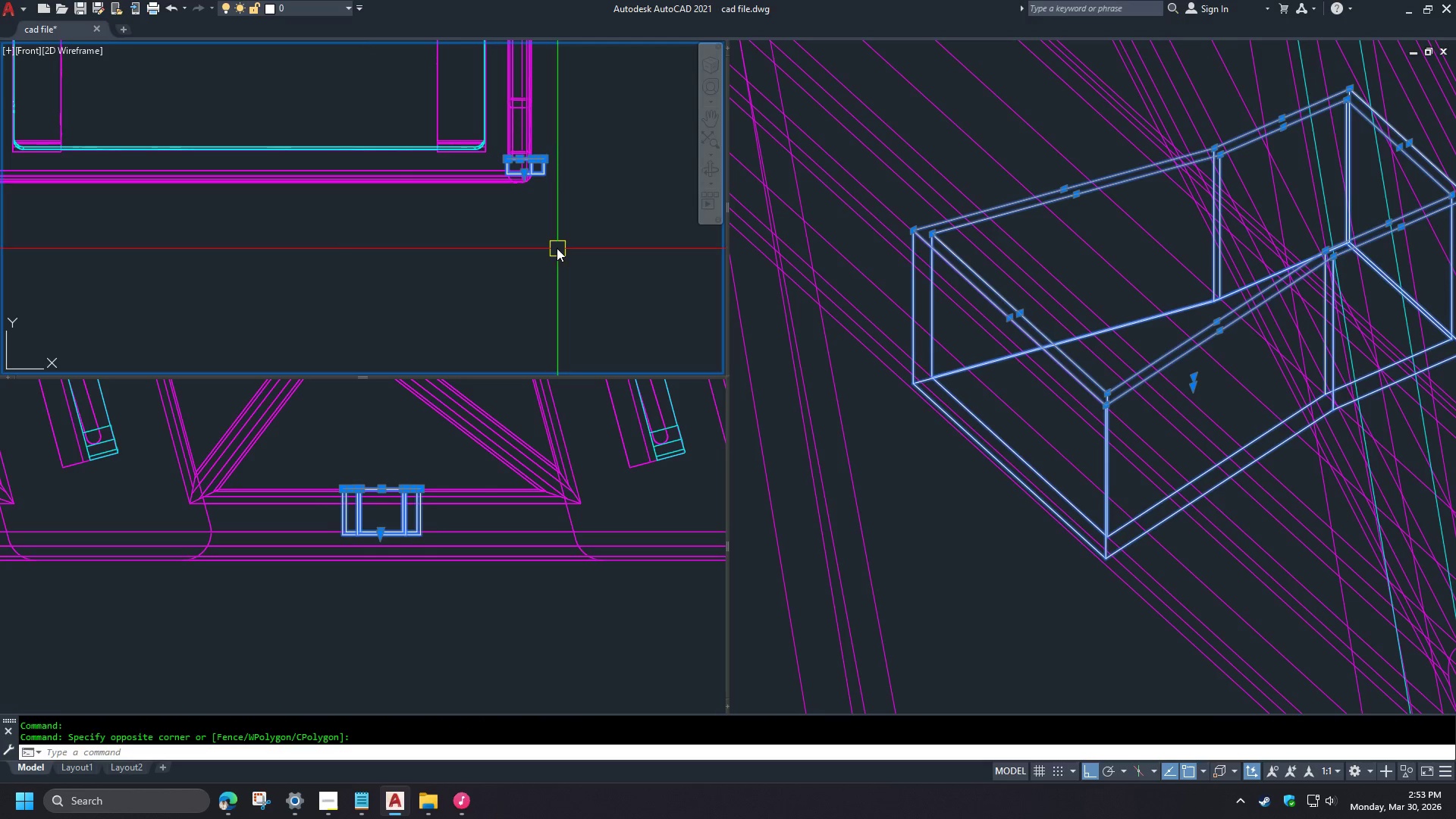 
key(Numpad1)
 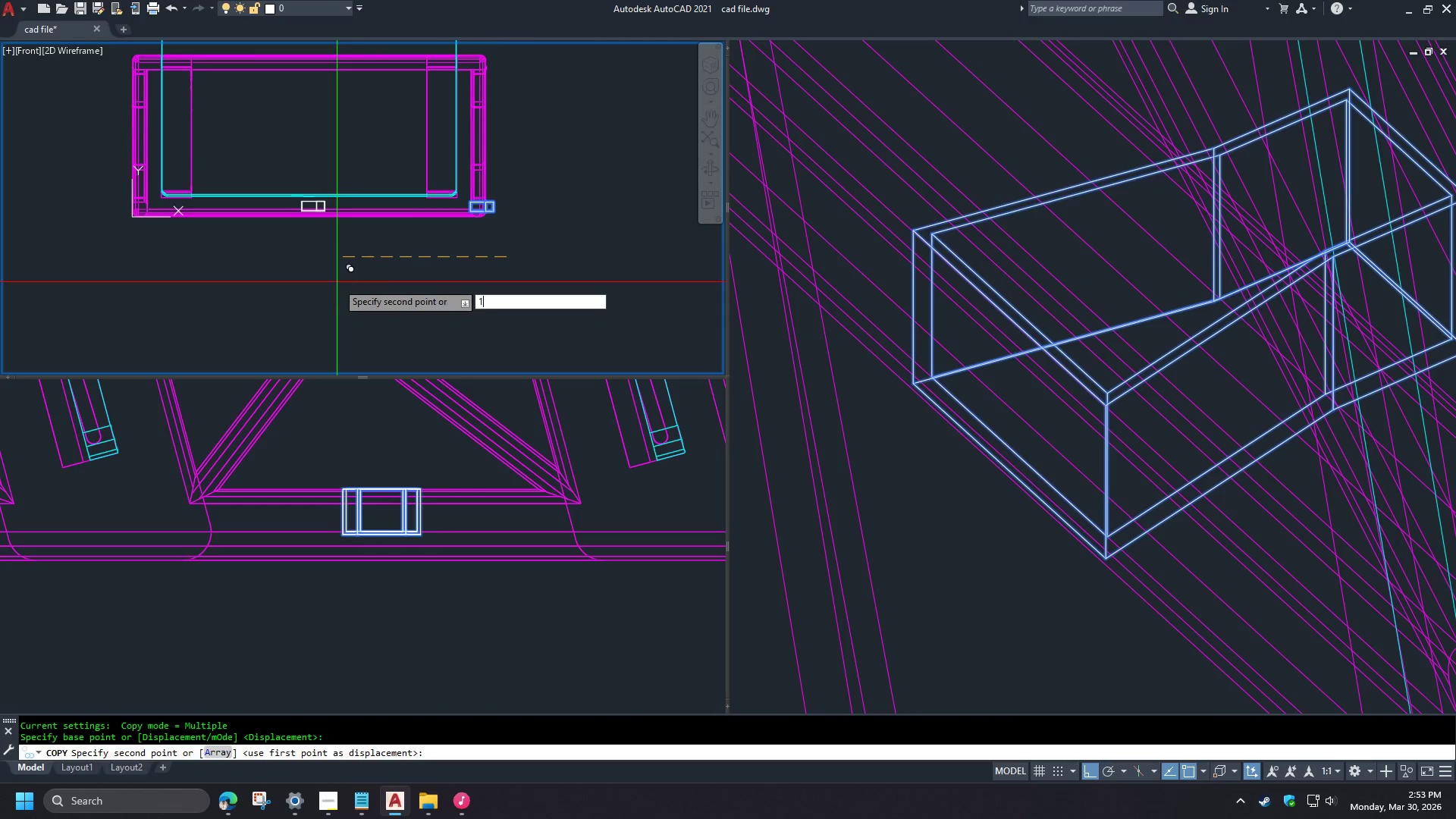 
key(Numpad2)
 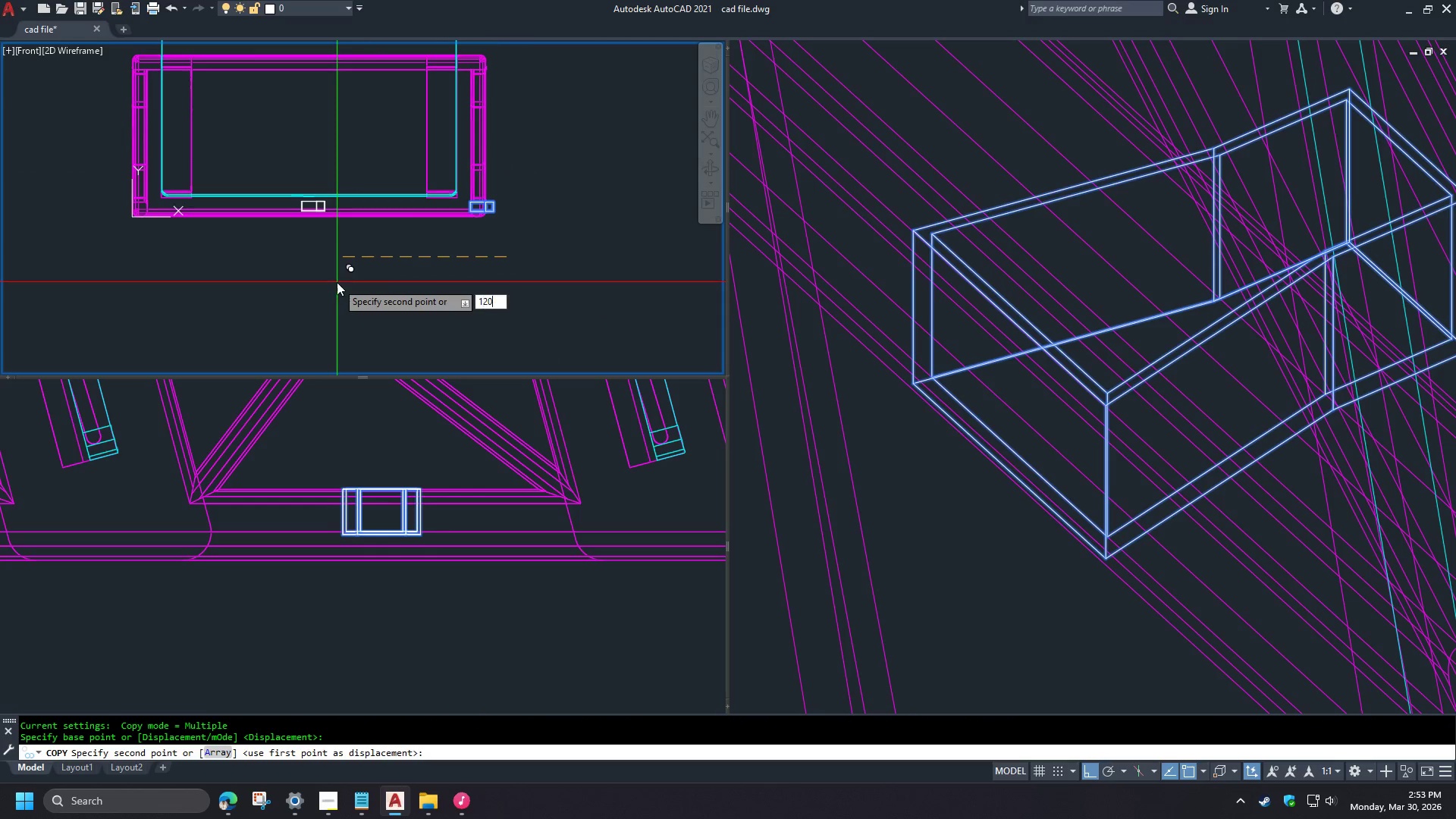 
key(Numpad0)
 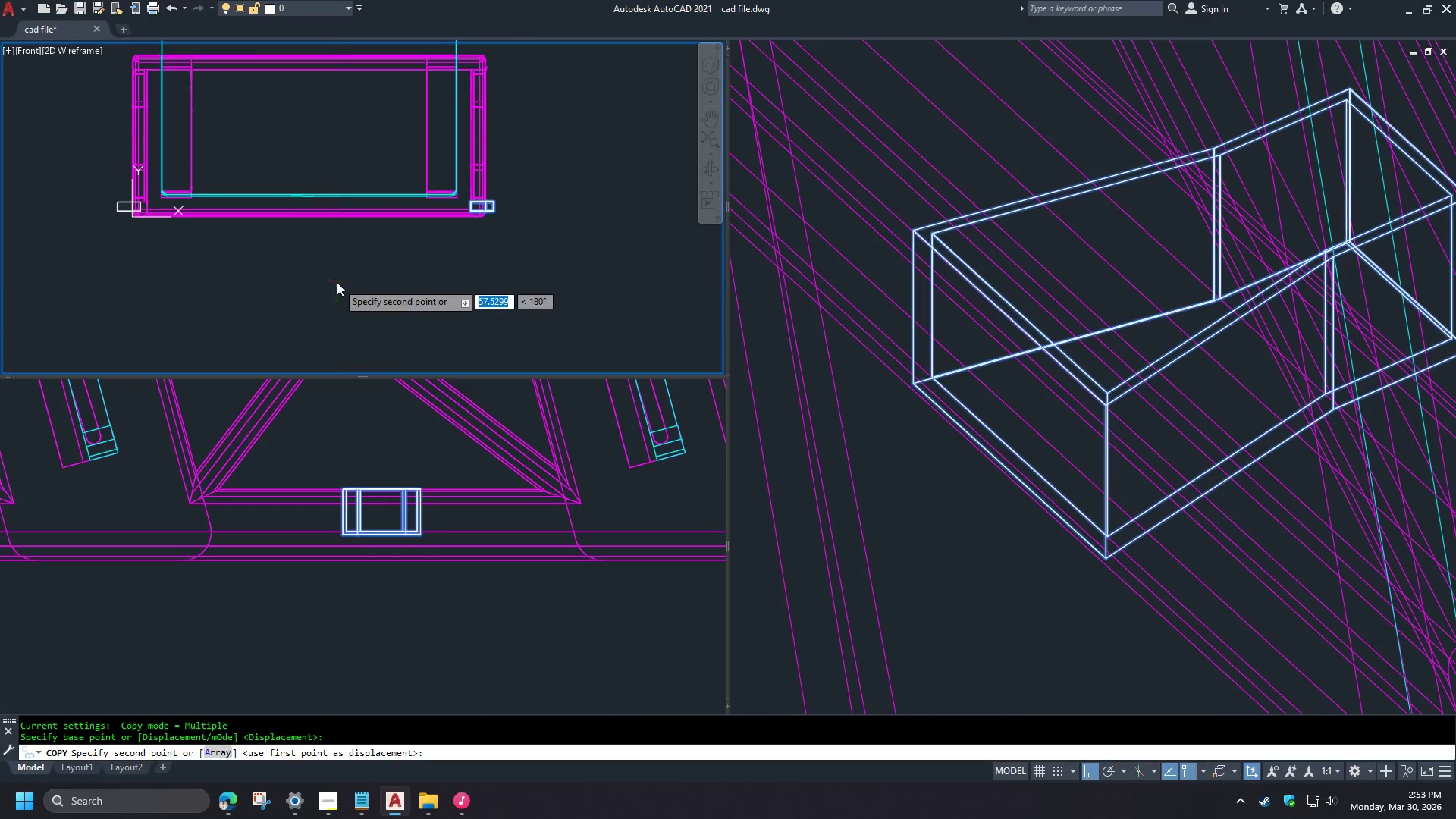 
key(Space)
 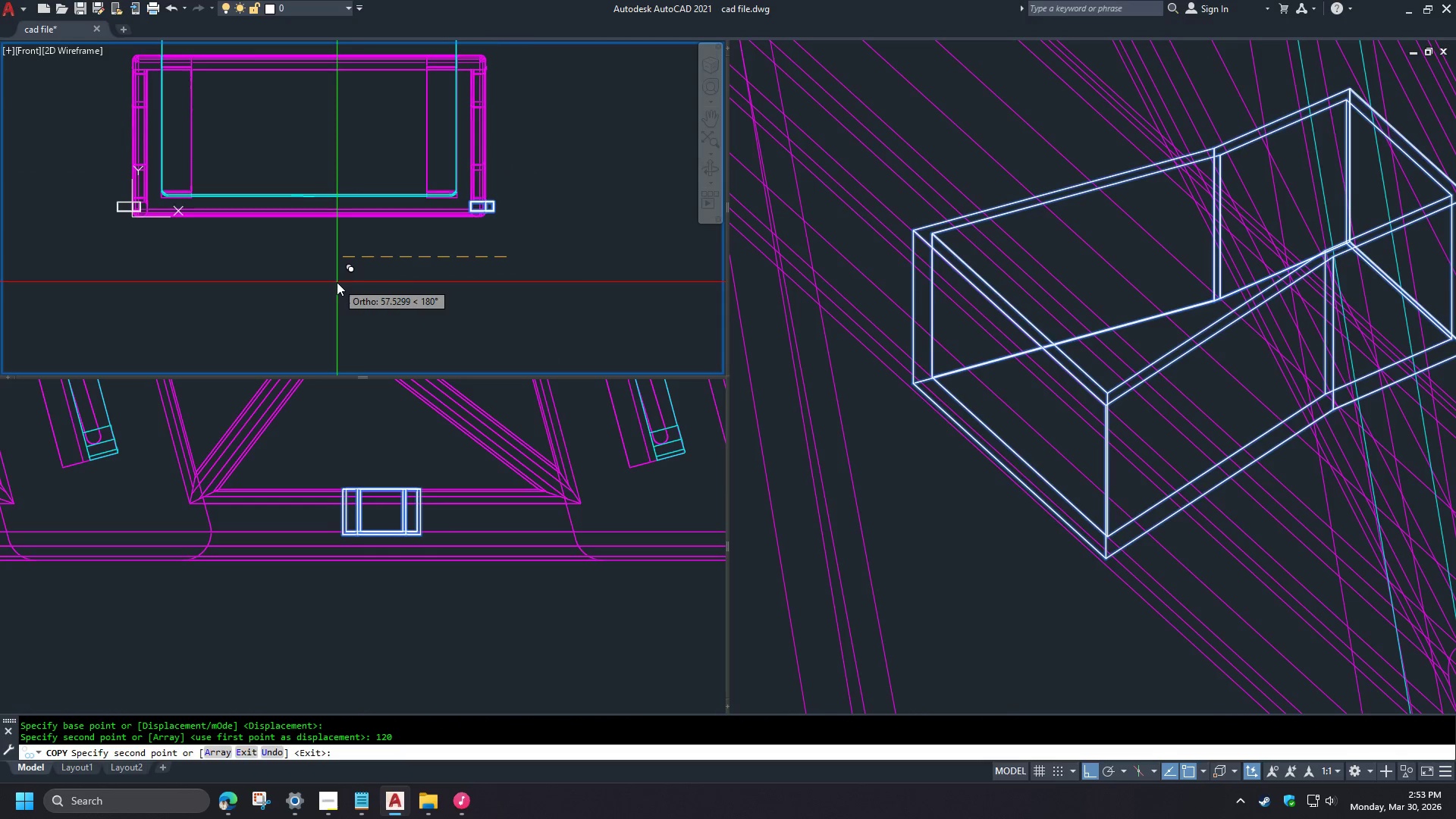 
key(Space)
 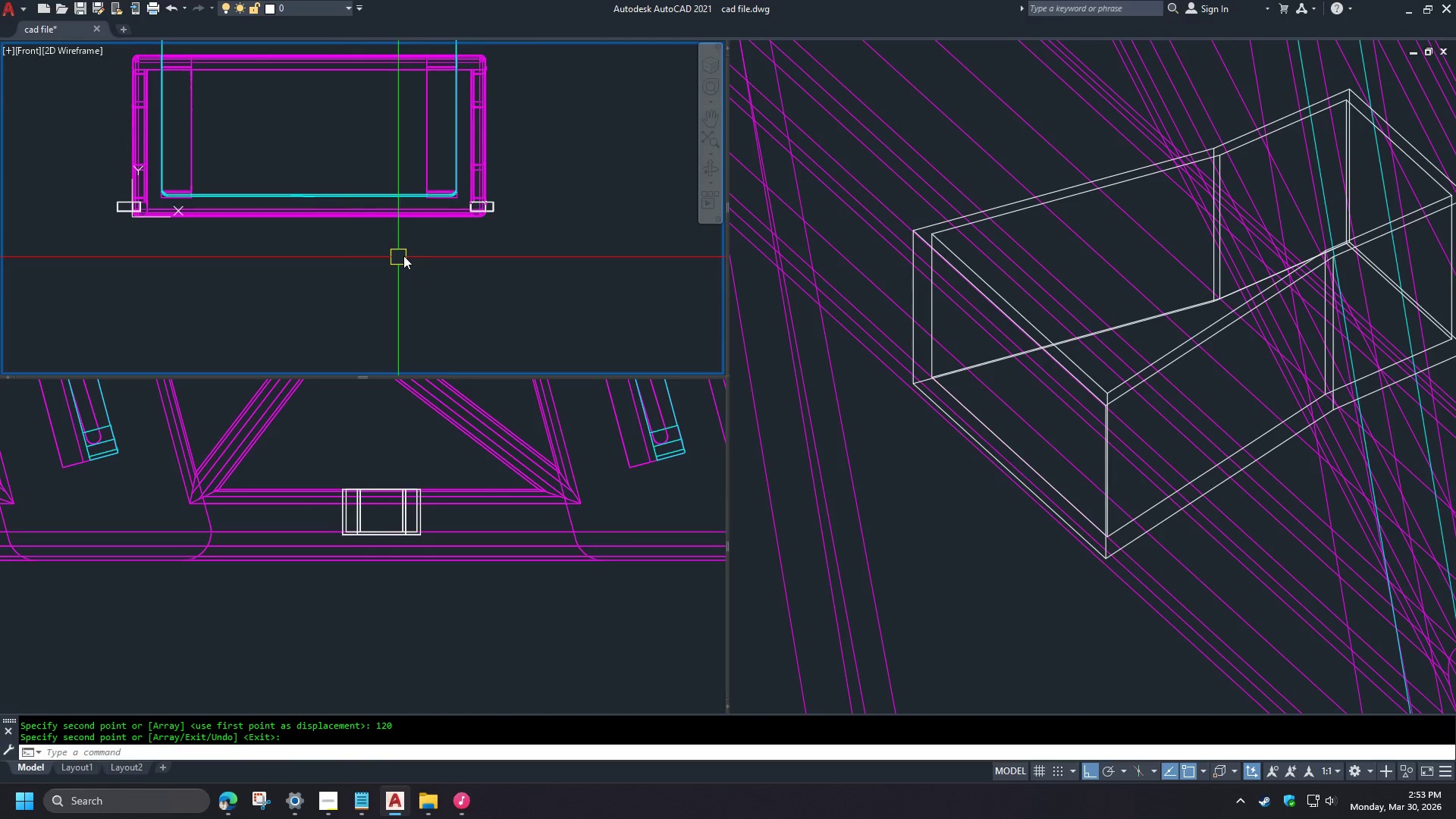 
scroll: coordinate [410, 275], scroll_direction: down, amount: 1.0
 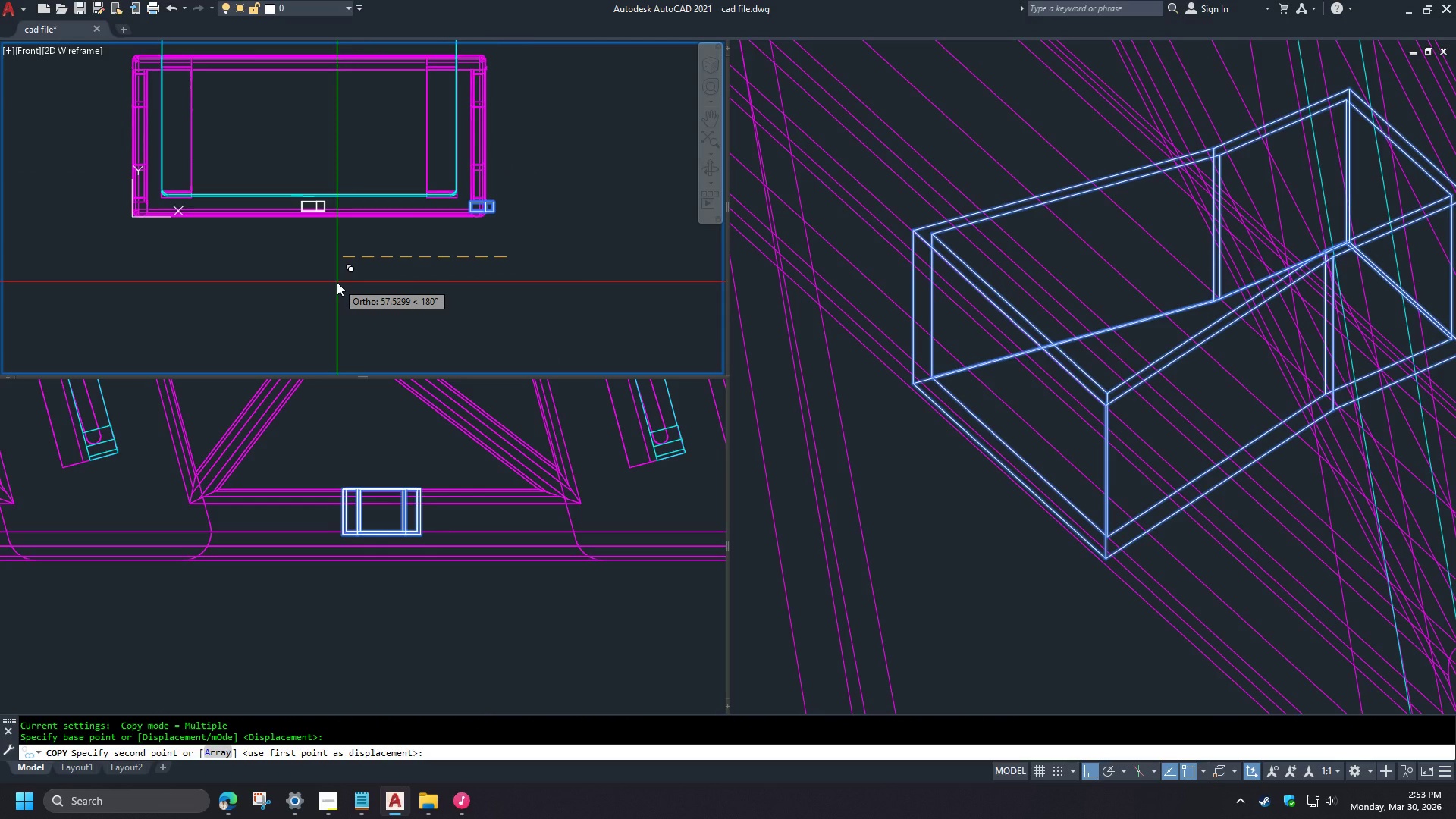 
type(re )
 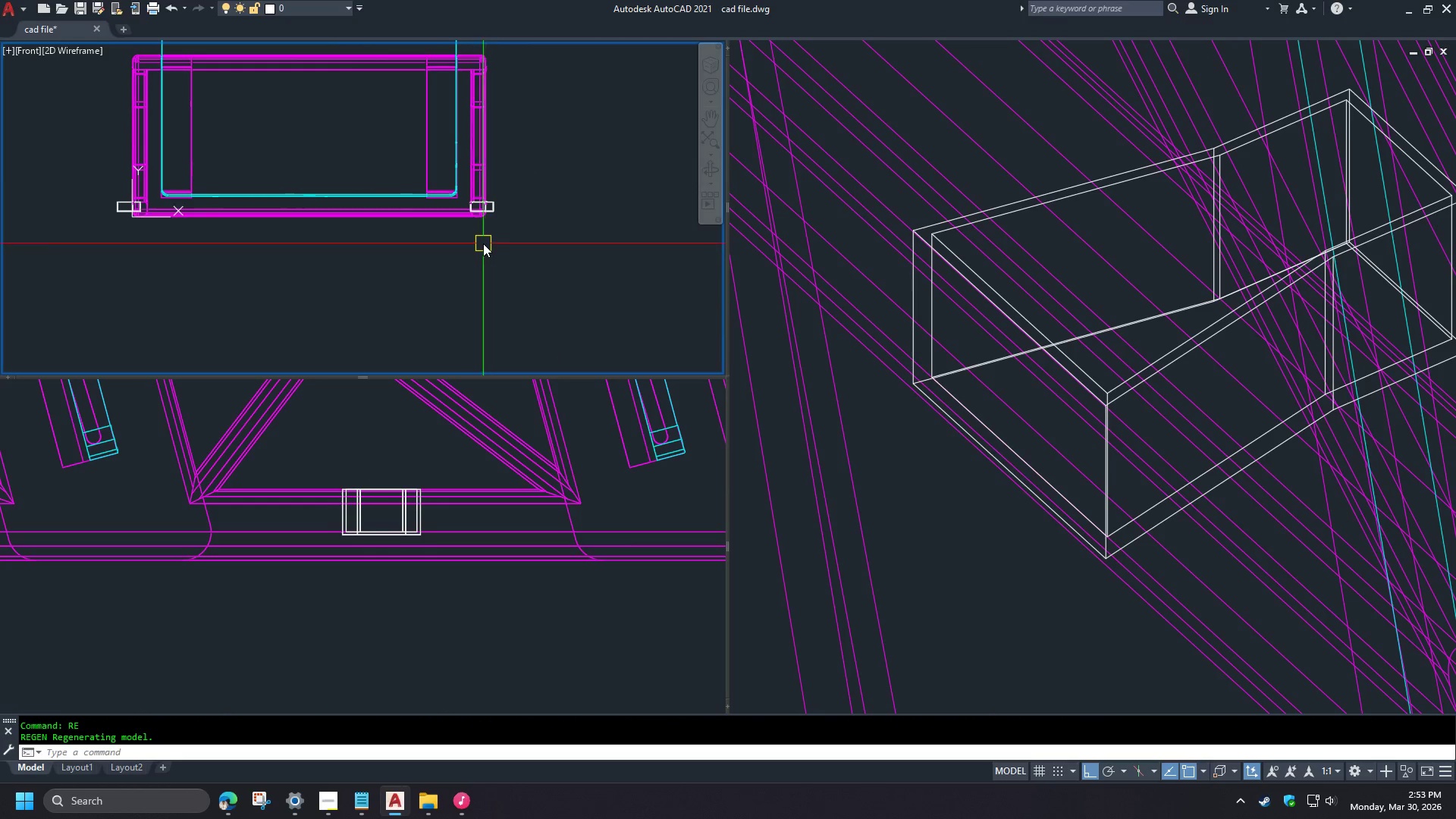 
scroll: coordinate [494, 191], scroll_direction: up, amount: 3.0
 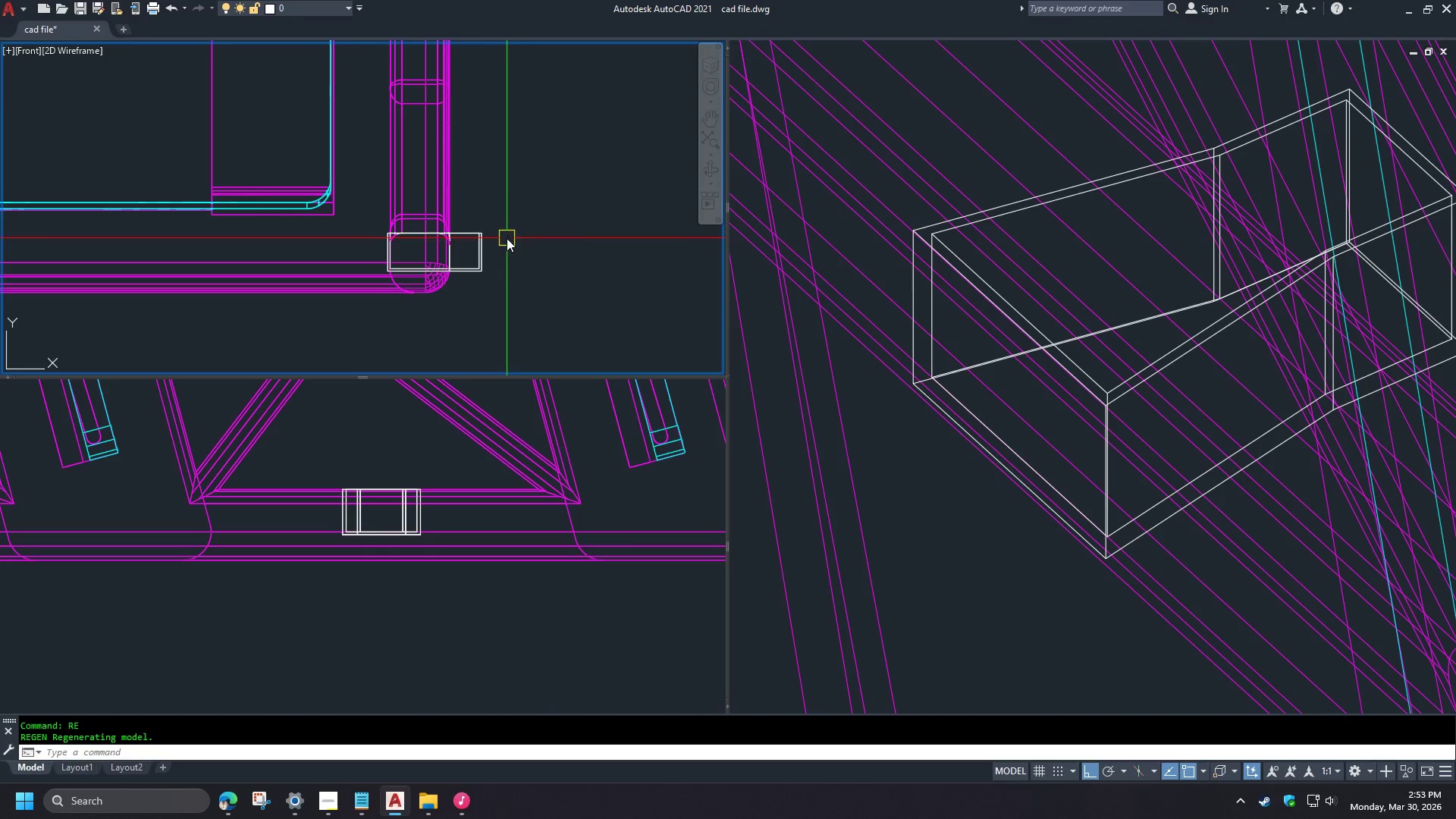 
scroll: coordinate [573, 246], scroll_direction: down, amount: 2.0
 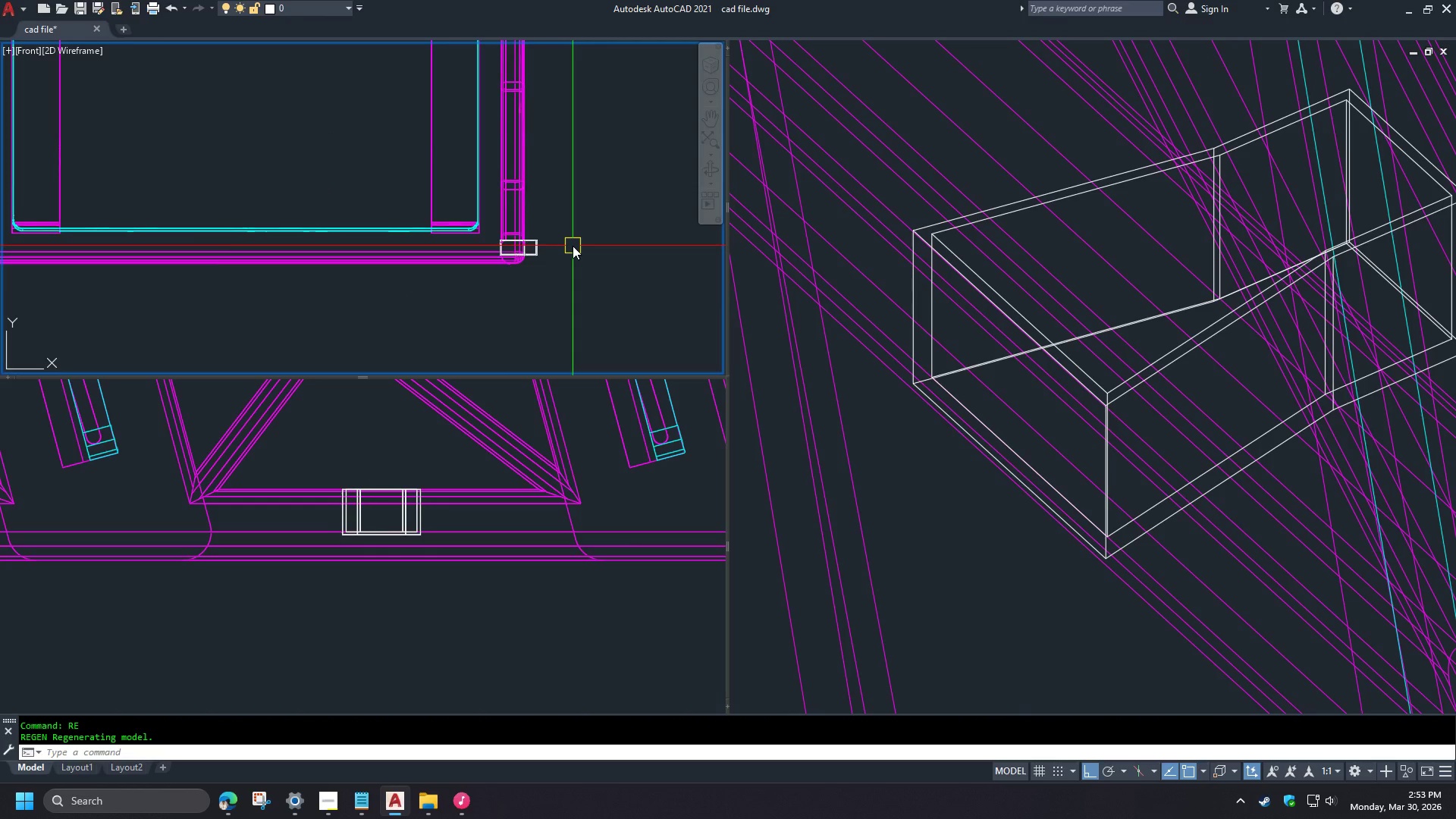 
left_click([475, 236])
 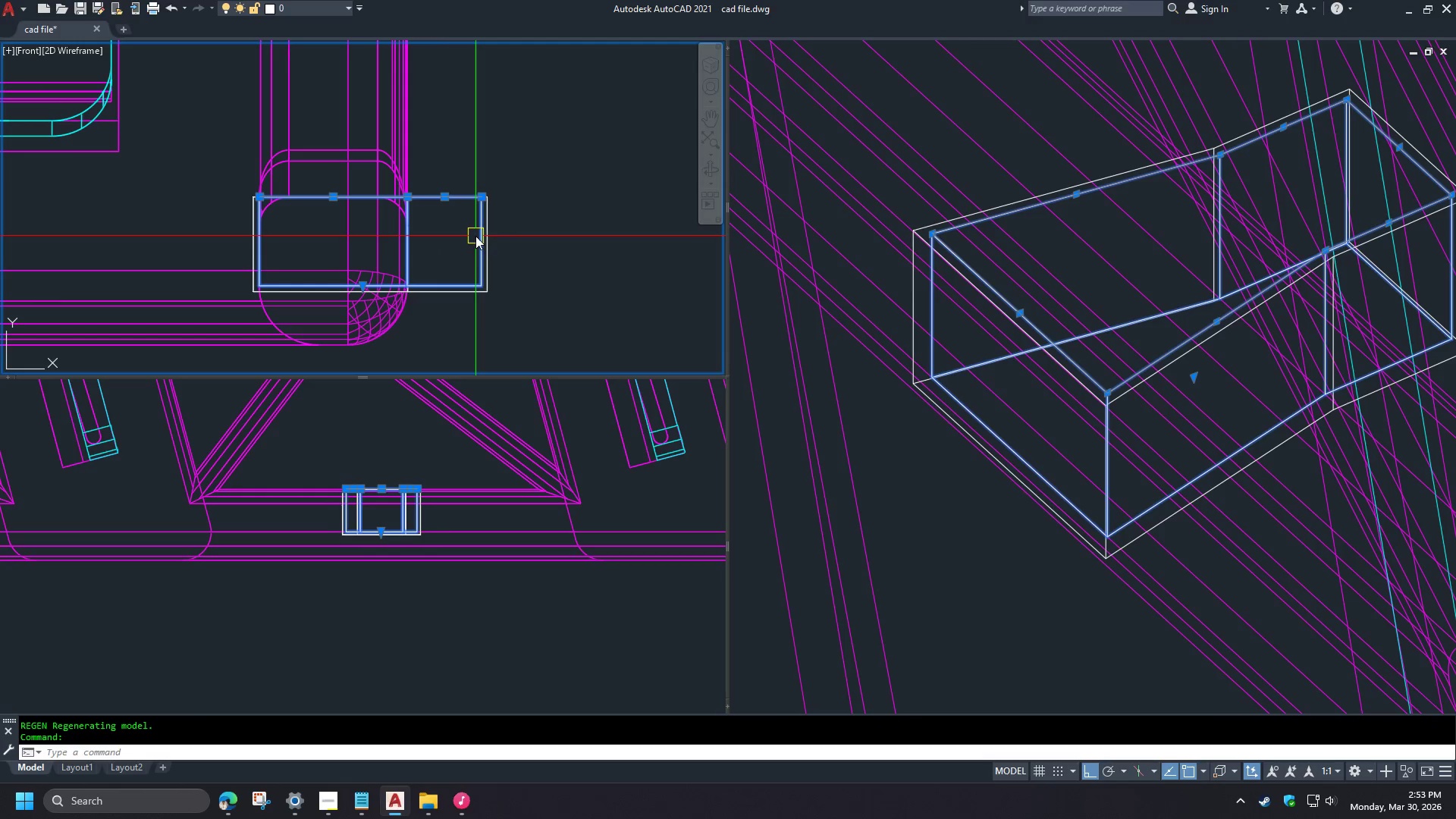 
key(E)
 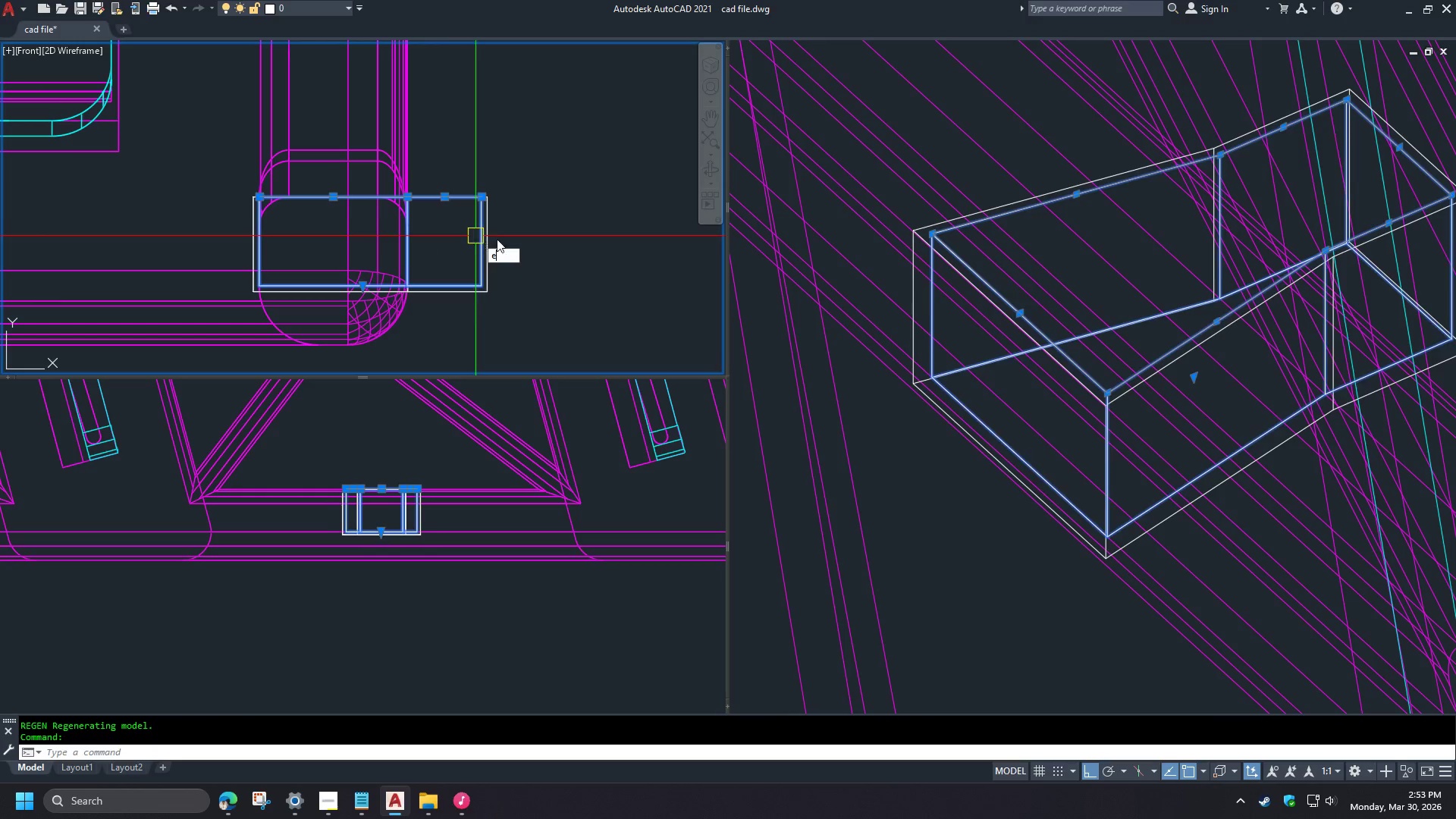 
key(Space)
 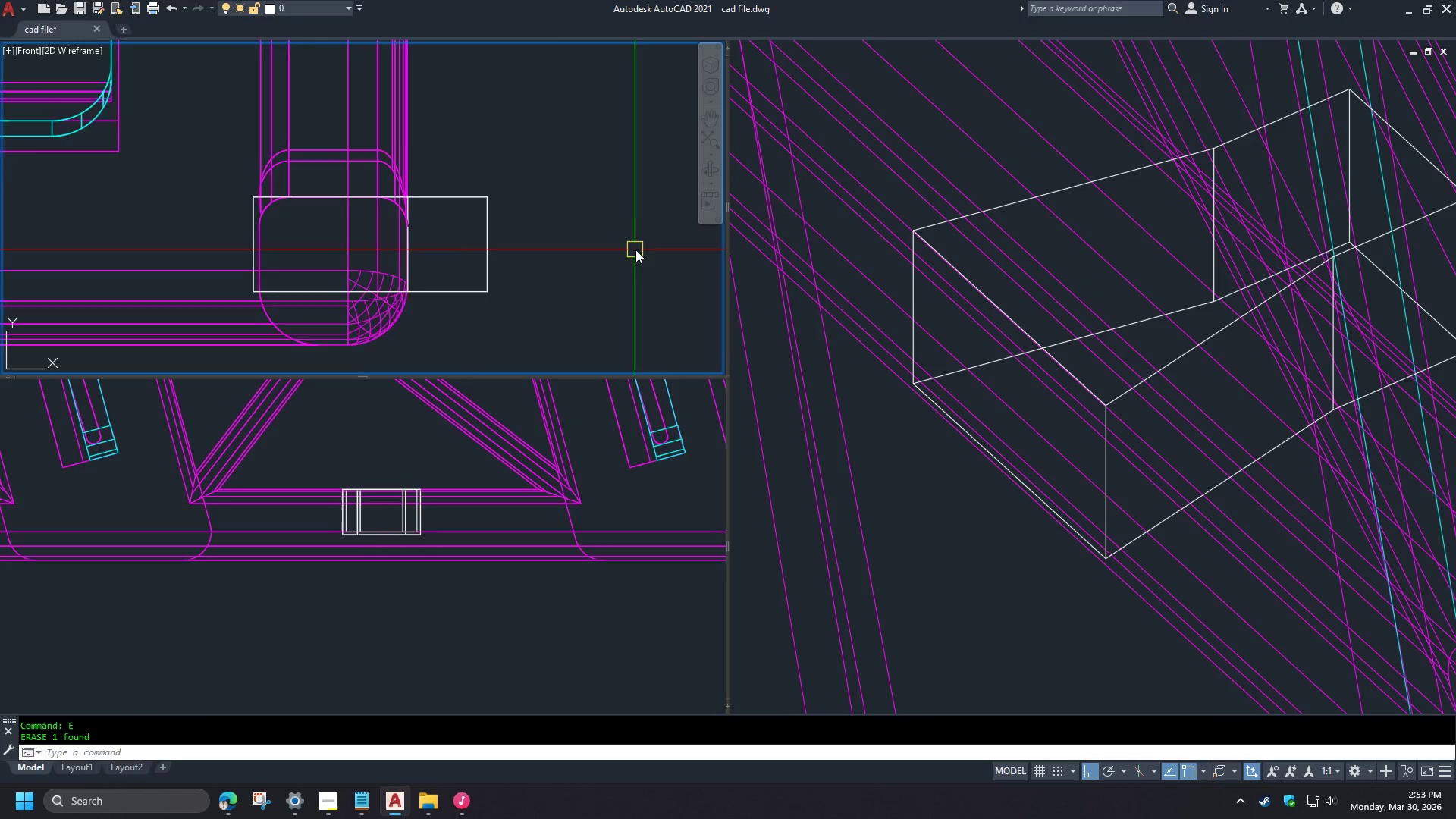 
scroll: coordinate [513, 236], scroll_direction: up, amount: 4.0
 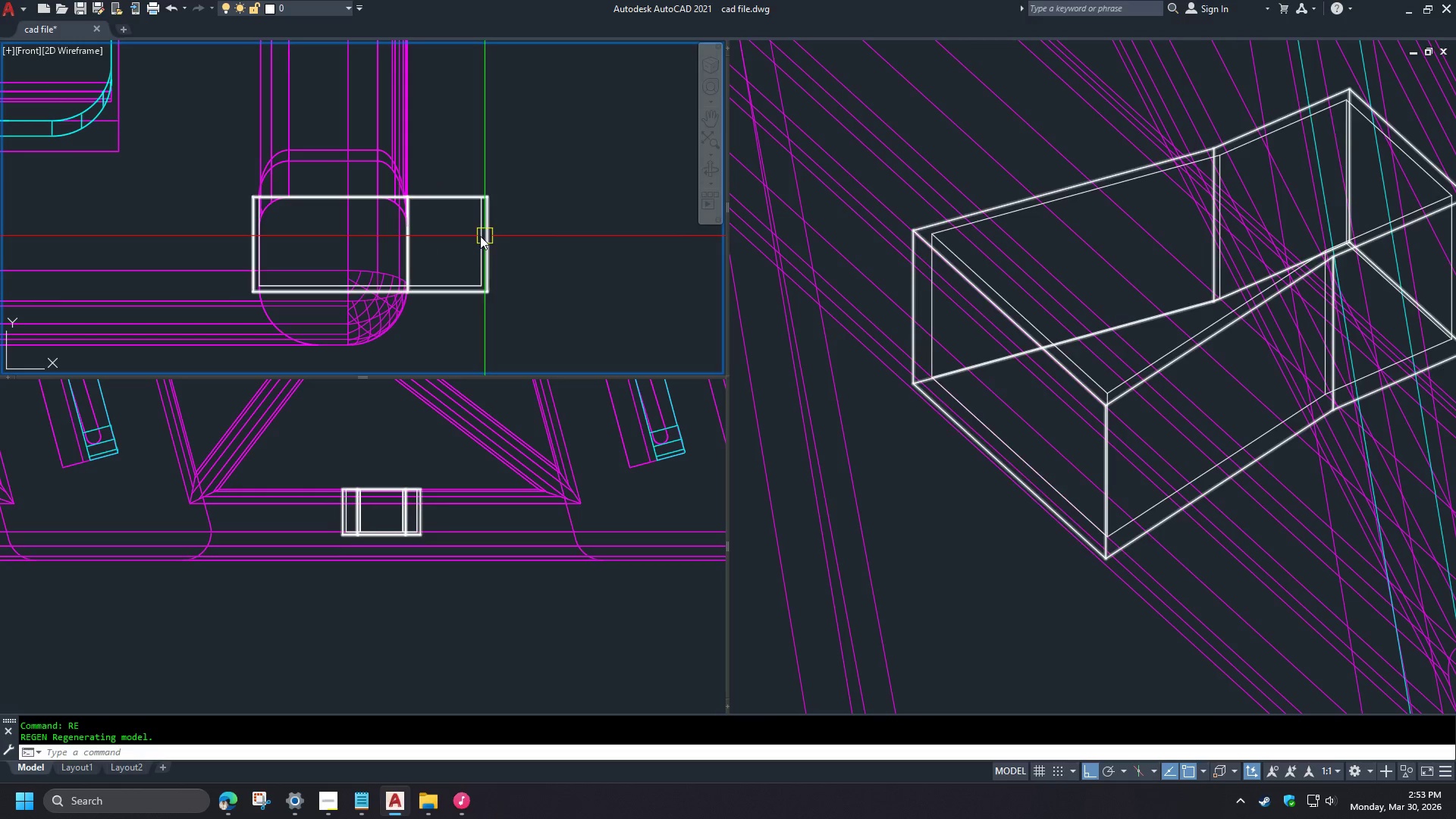 
left_click([241, 243])
 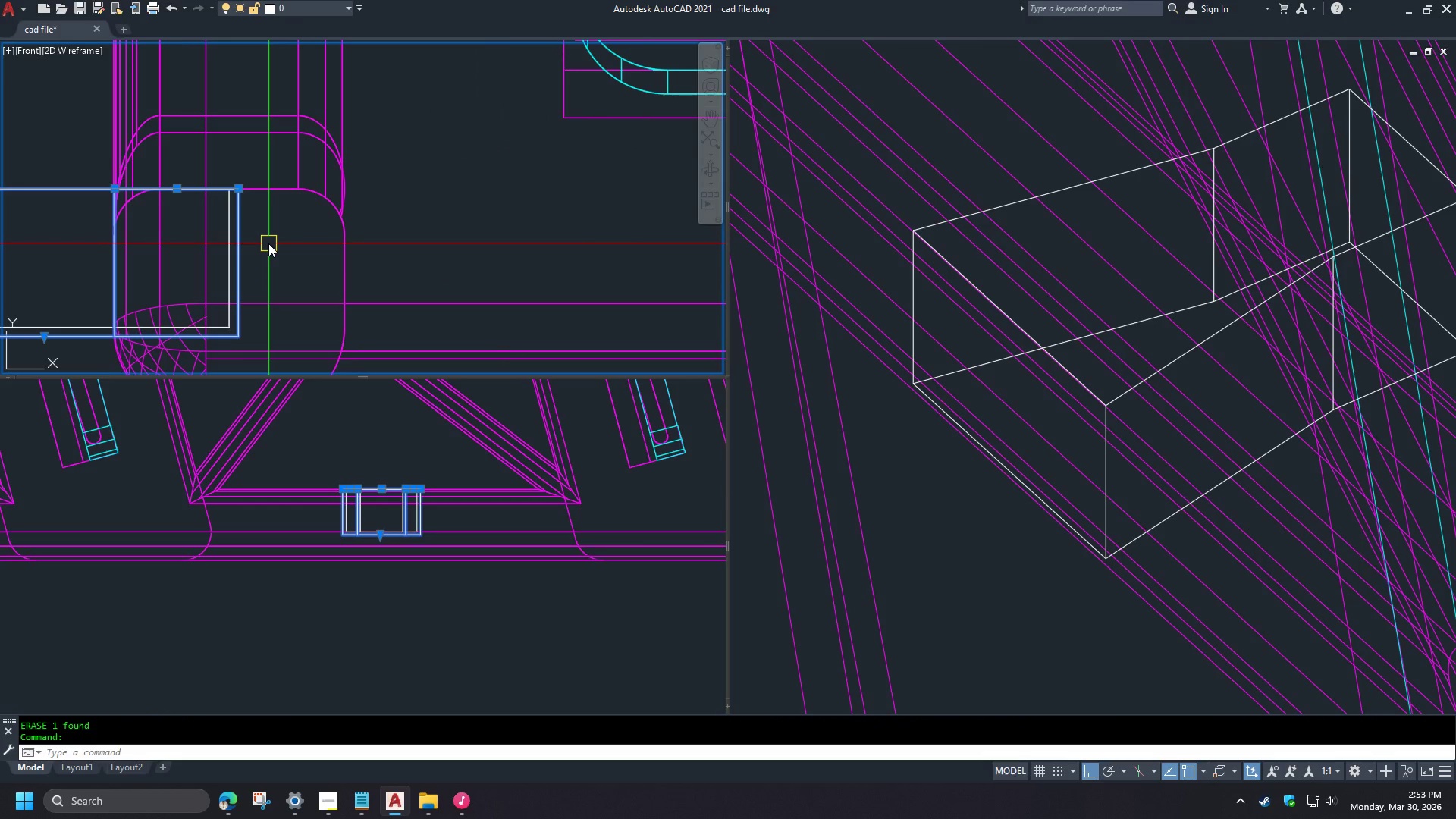 
scroll: coordinate [201, 287], scroll_direction: down, amount: 5.0
 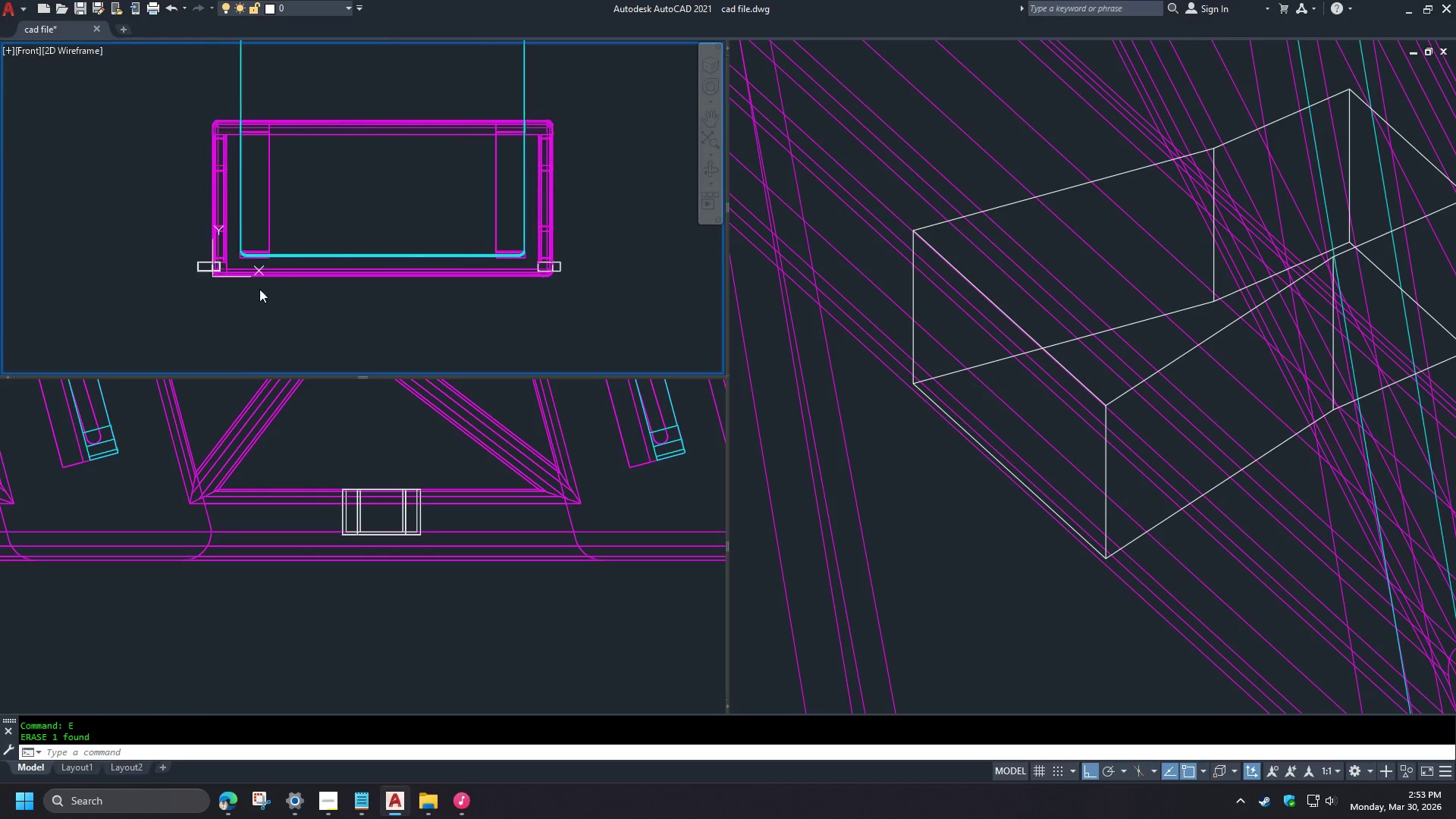 
key(E)
 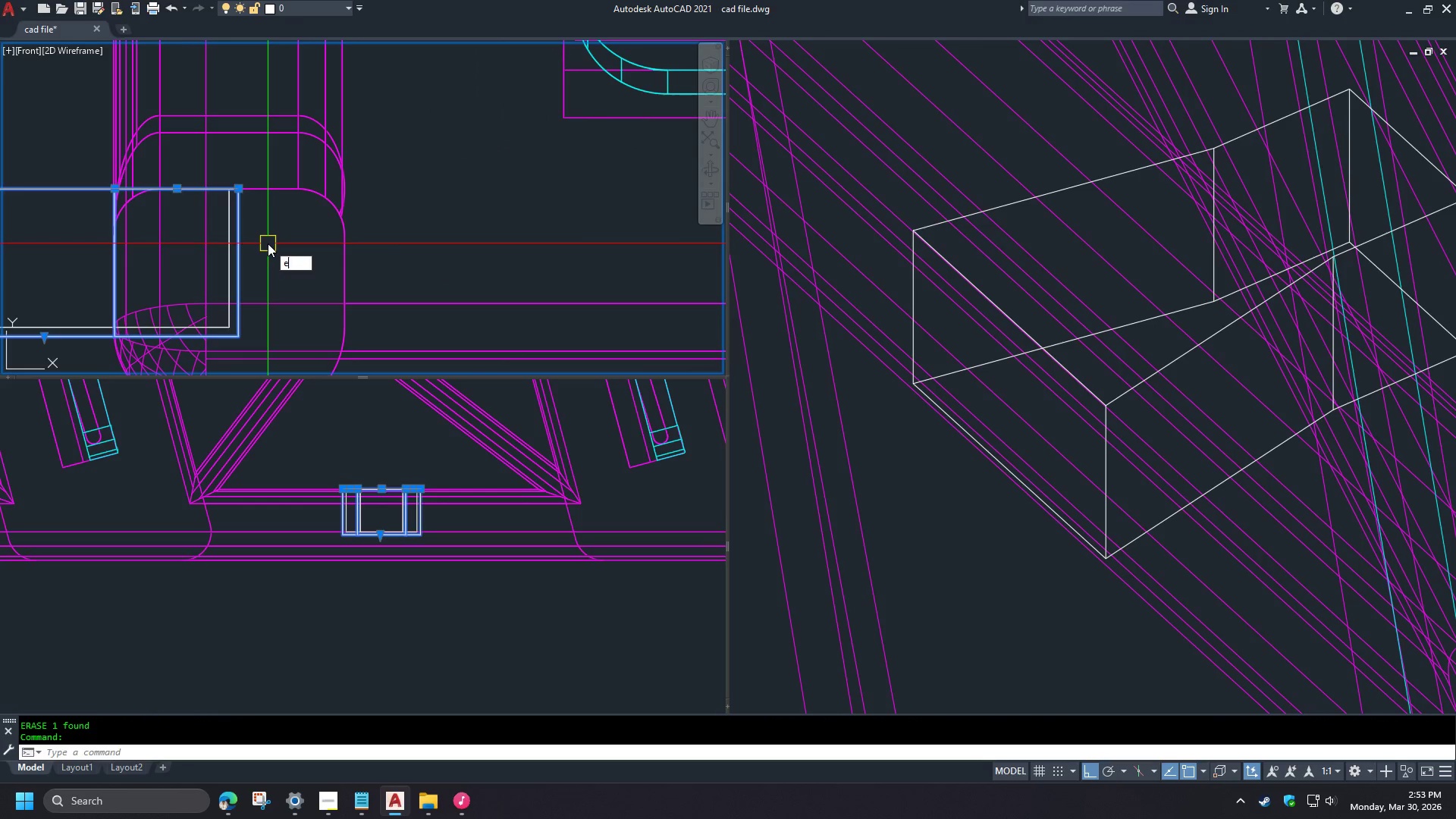 
key(Space)
 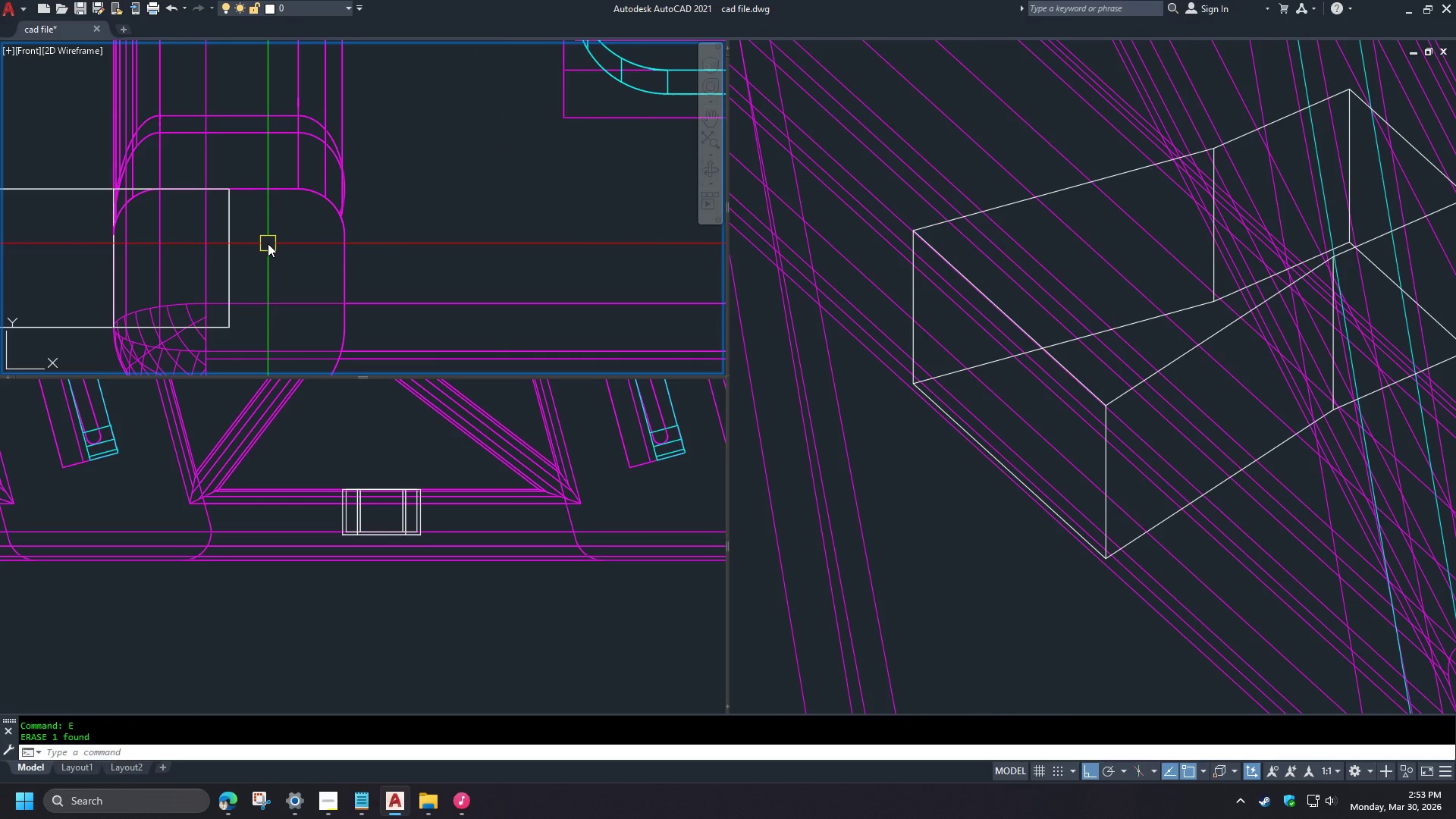 
scroll: coordinate [242, 245], scroll_direction: up, amount: 6.0
 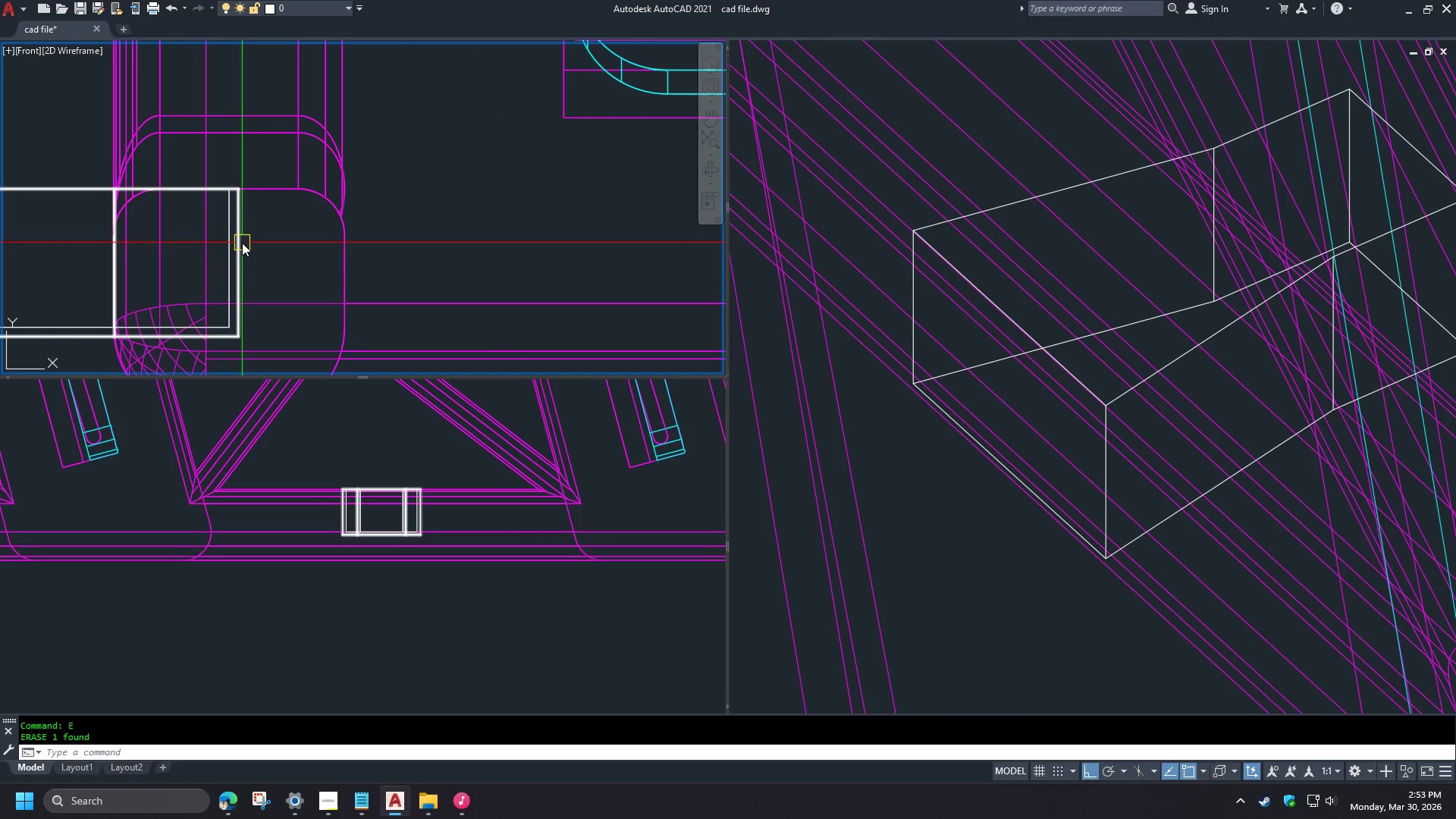 
key(S)
 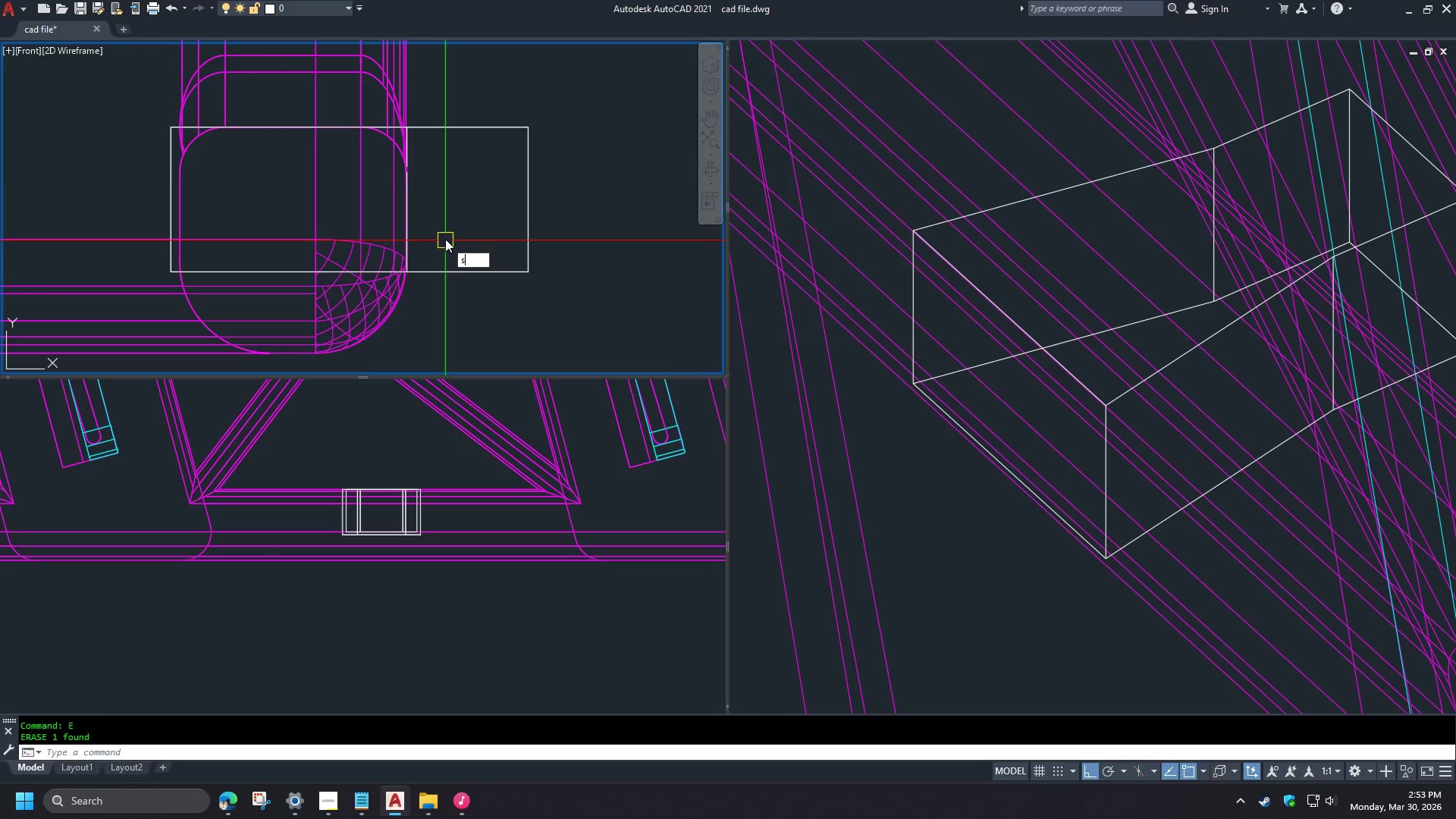 
scroll: coordinate [268, 246], scroll_direction: down, amount: 5.0
 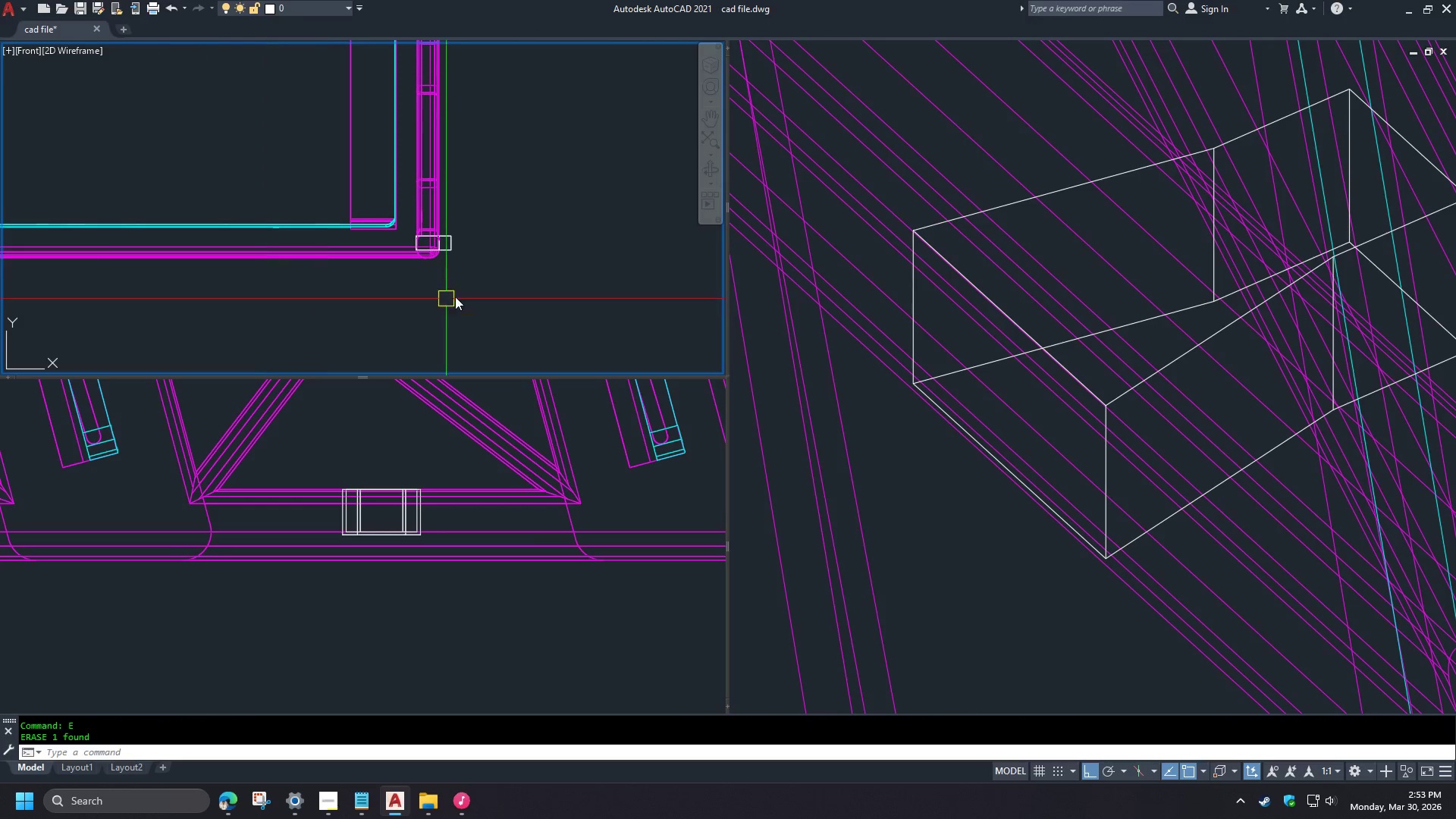 
key(U)
 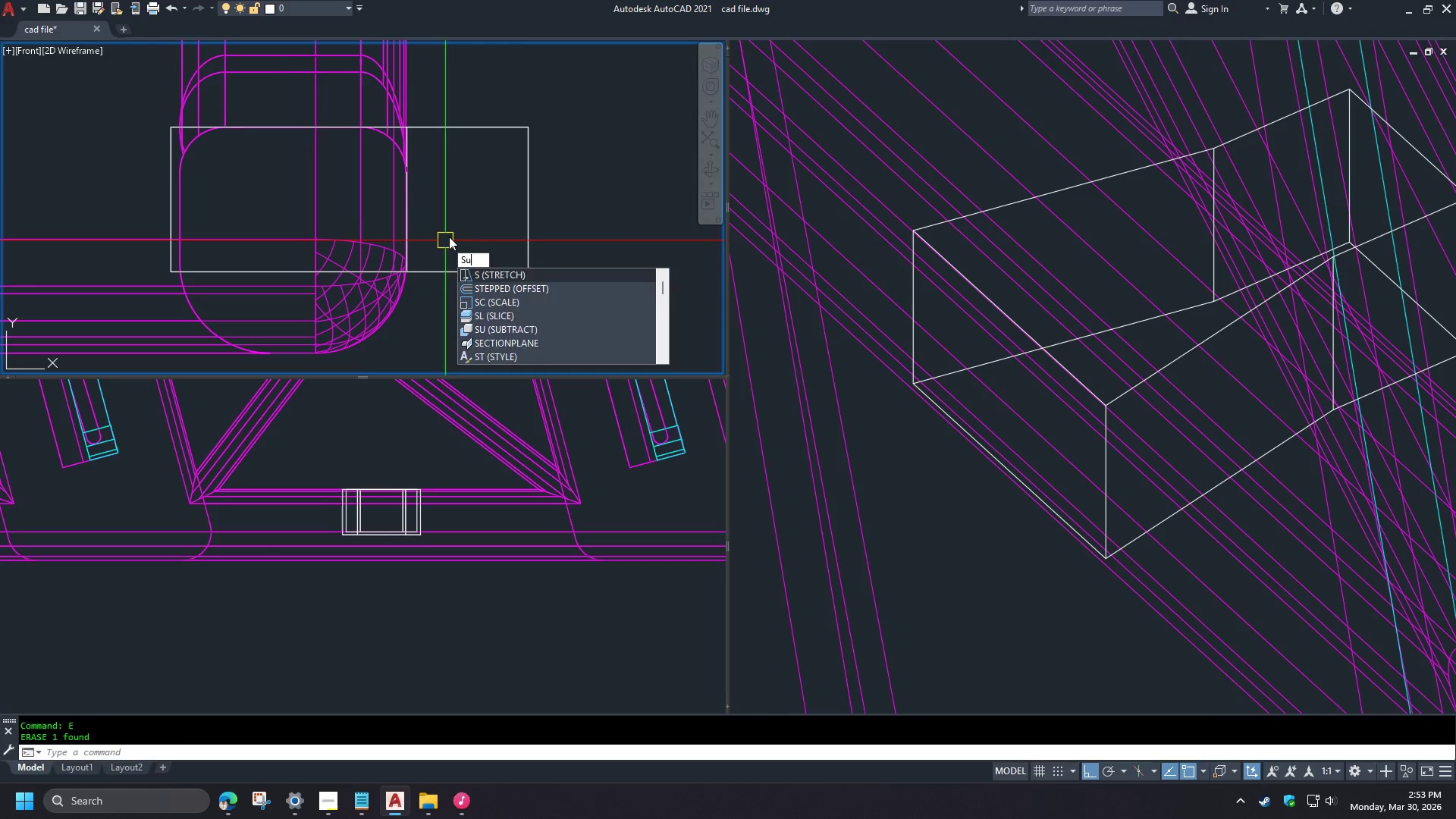 
key(Space)
 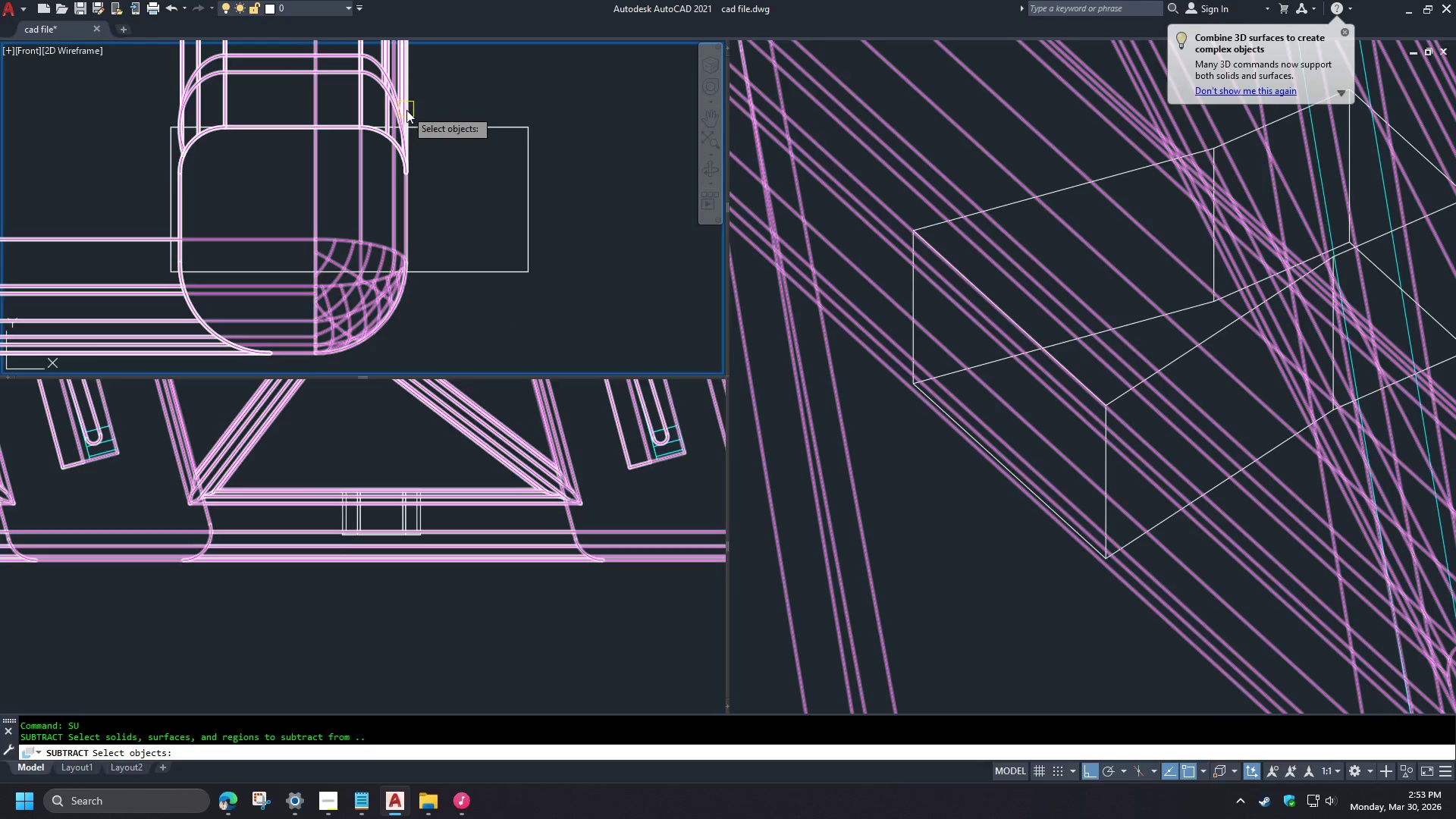 
scroll: coordinate [435, 238], scroll_direction: up, amount: 5.0
 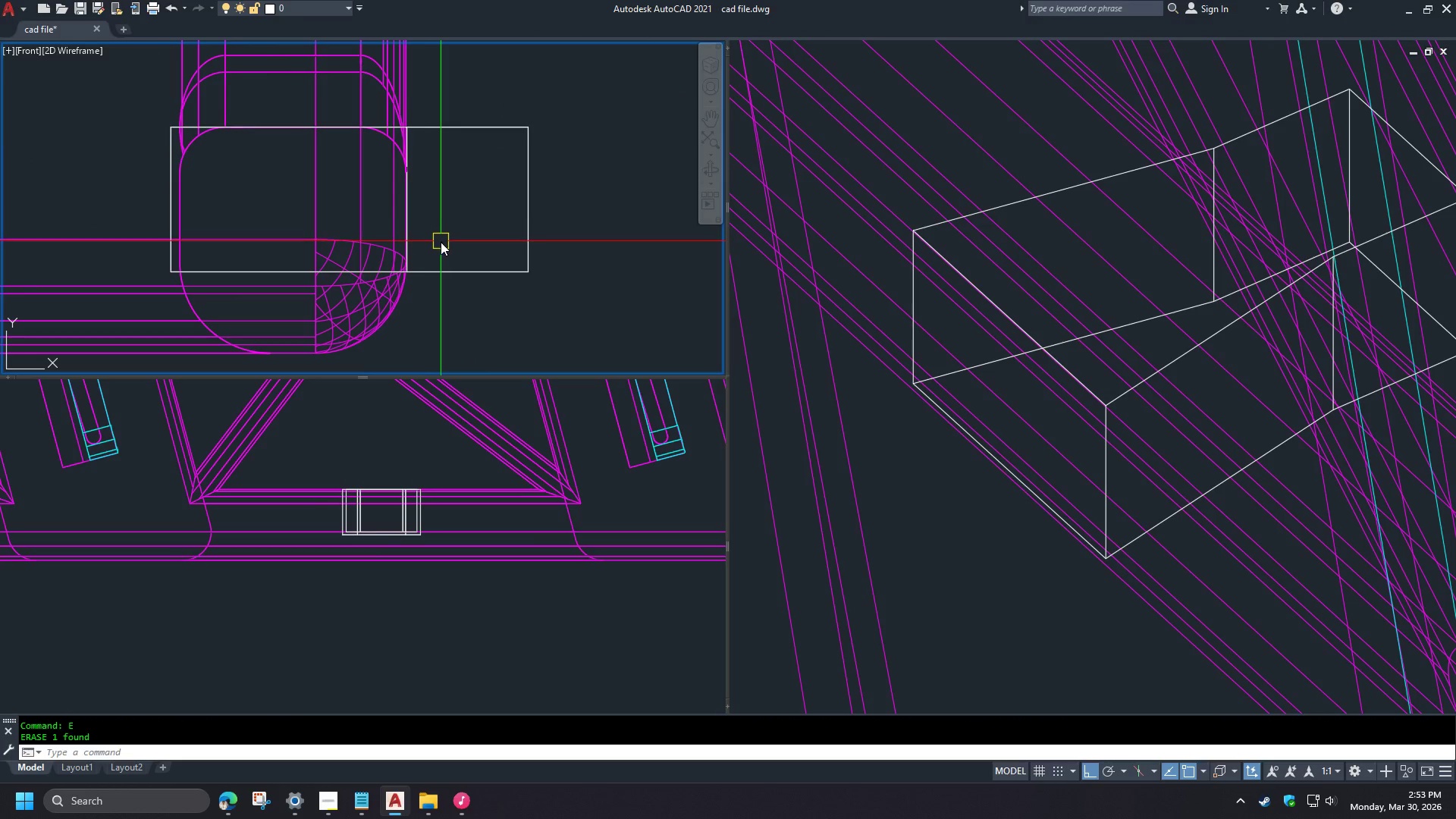 
key(Escape)
 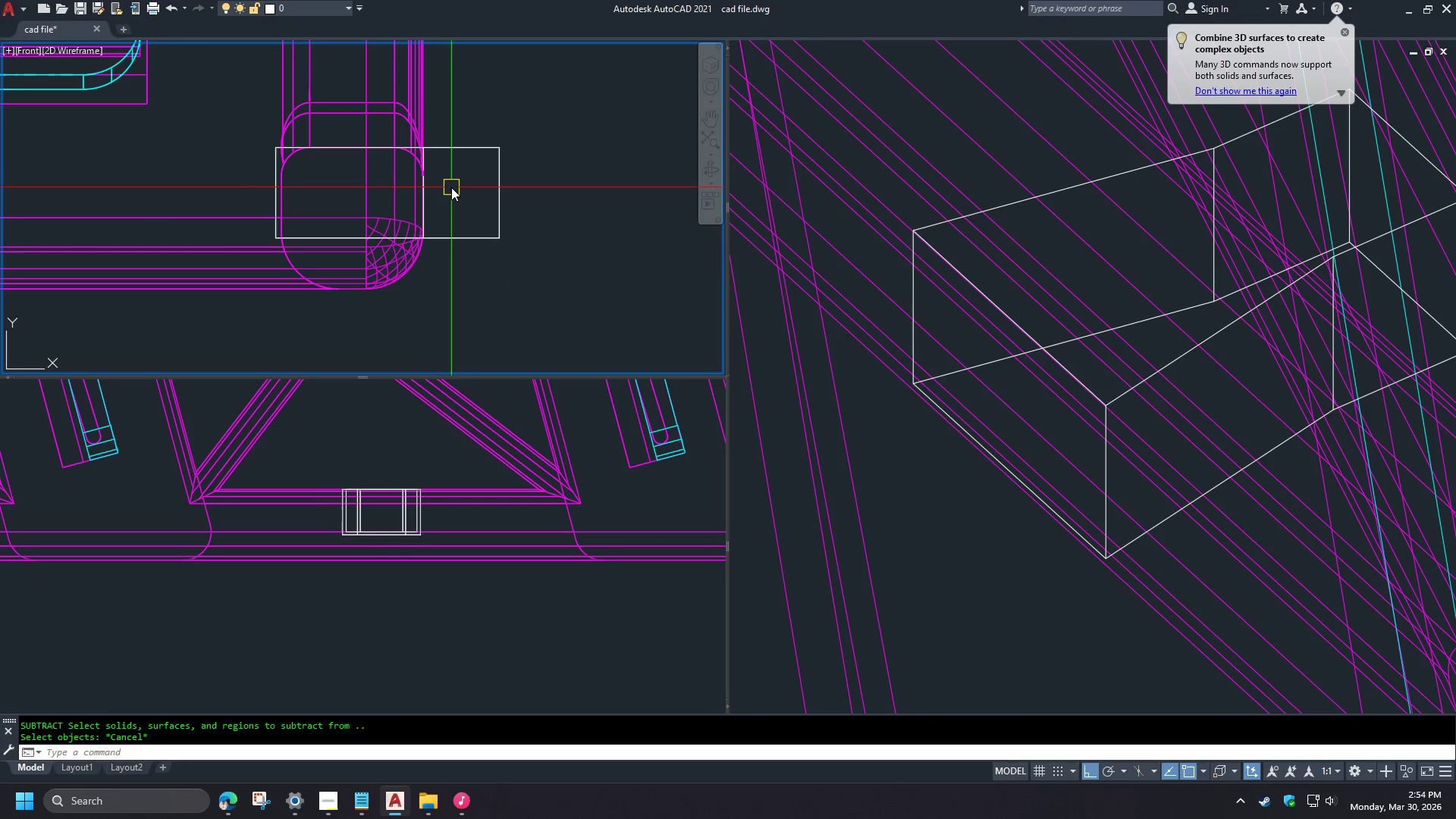 
key(Escape)
 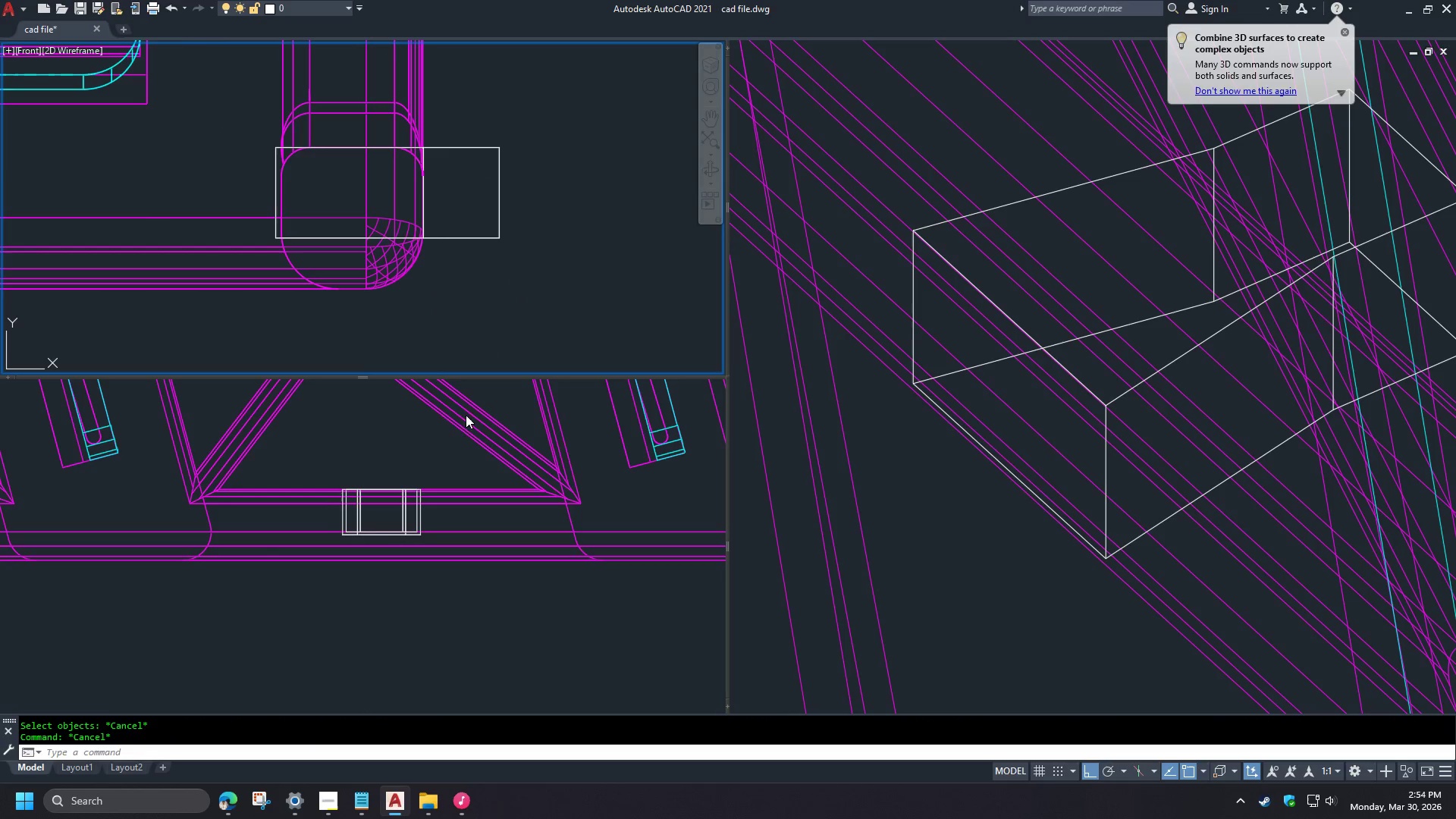 
left_click([409, 448])
 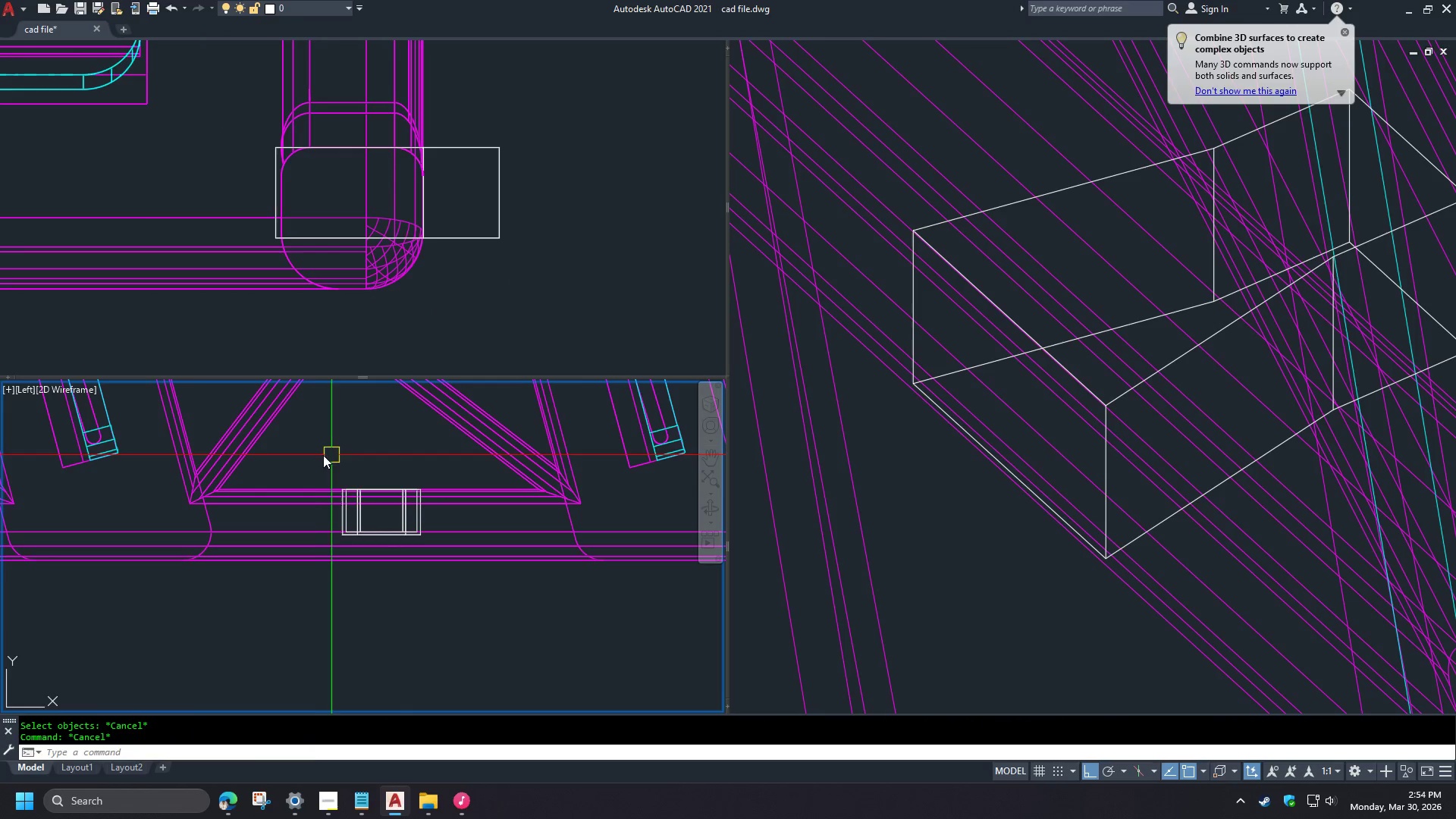 
left_click_drag(start_coordinate=[313, 455], to_coordinate=[339, 483])
 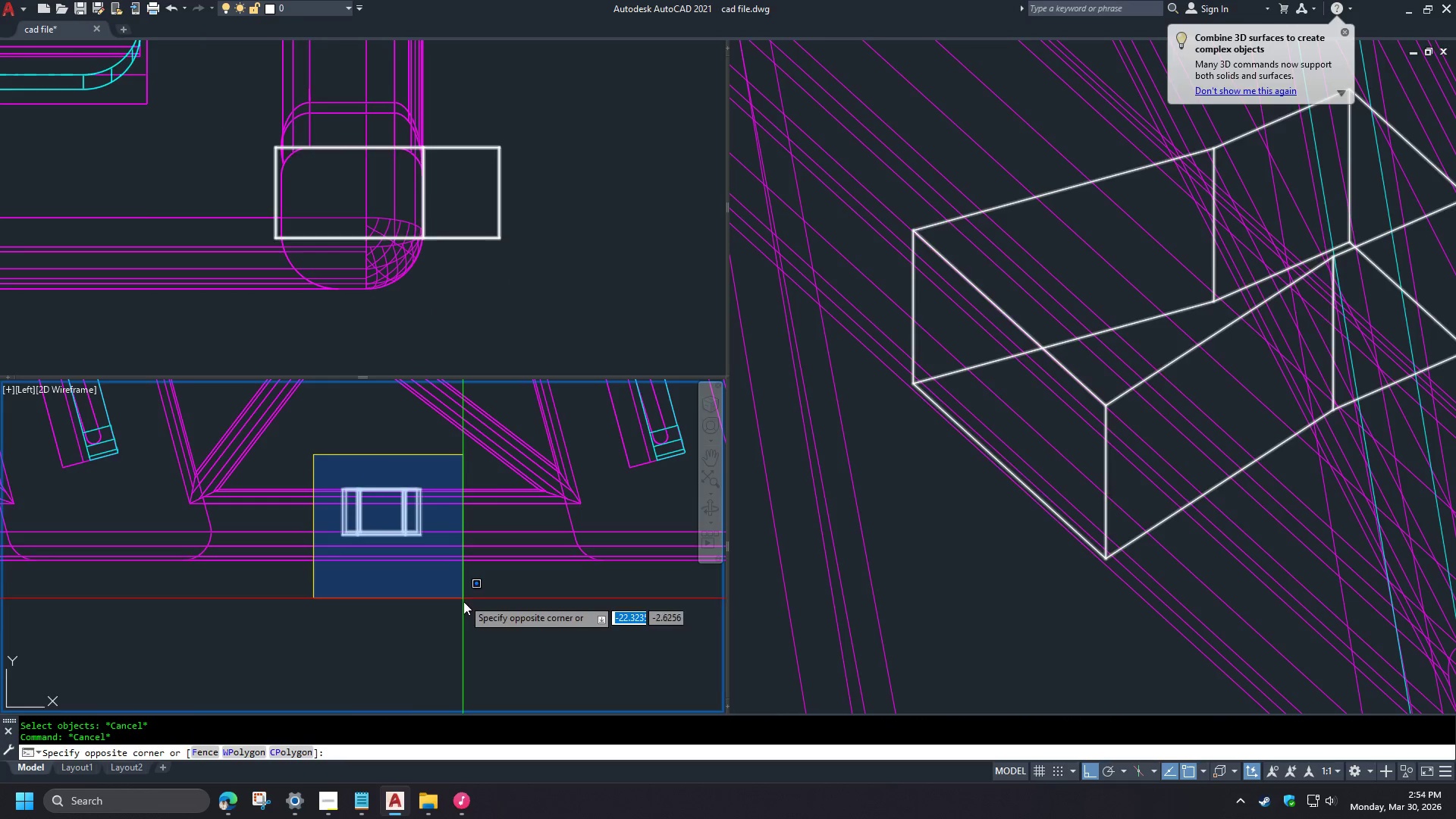 
triple_click([463, 603])
 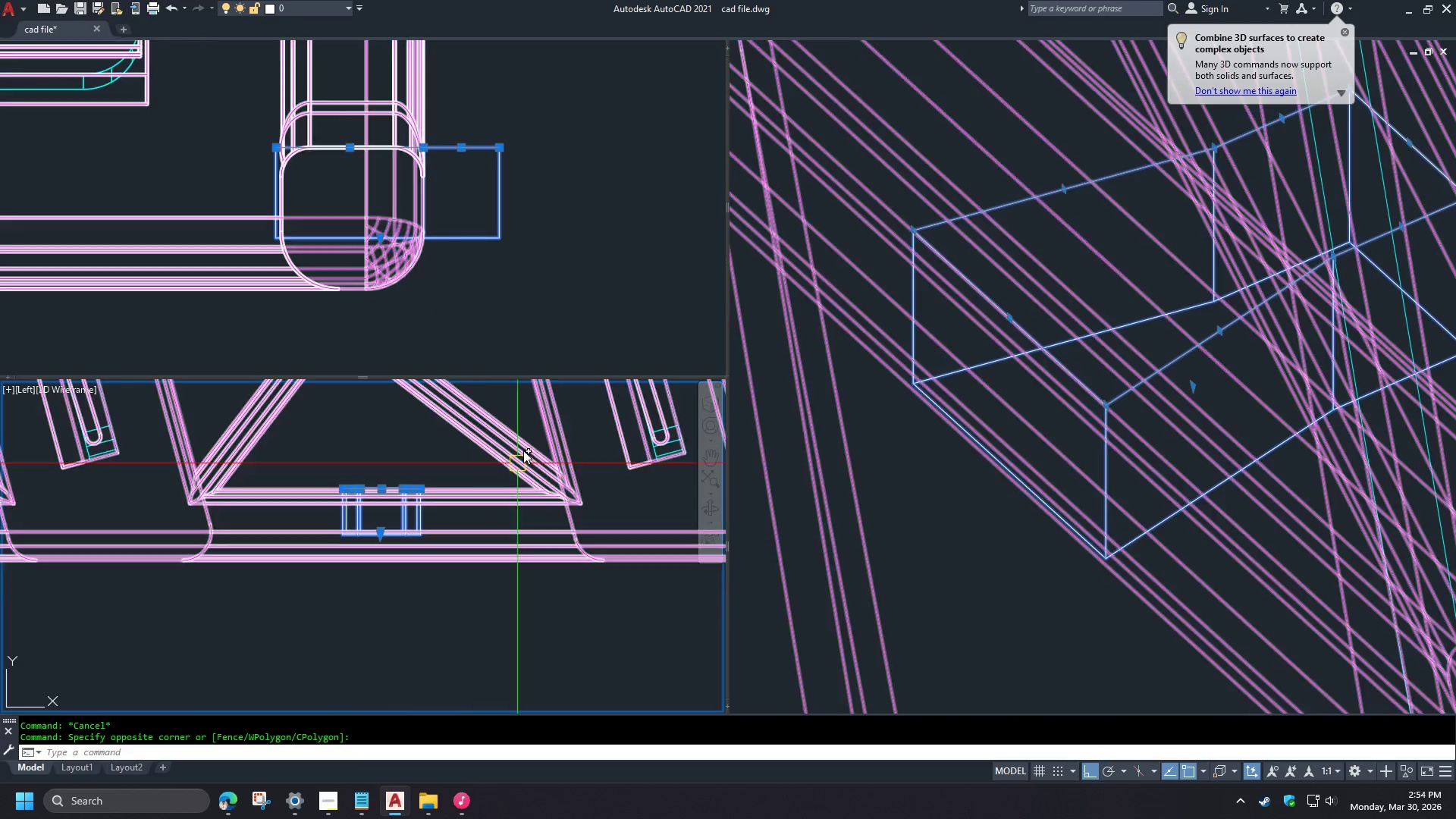 
scroll: coordinate [452, 182], scroll_direction: down, amount: 1.0
 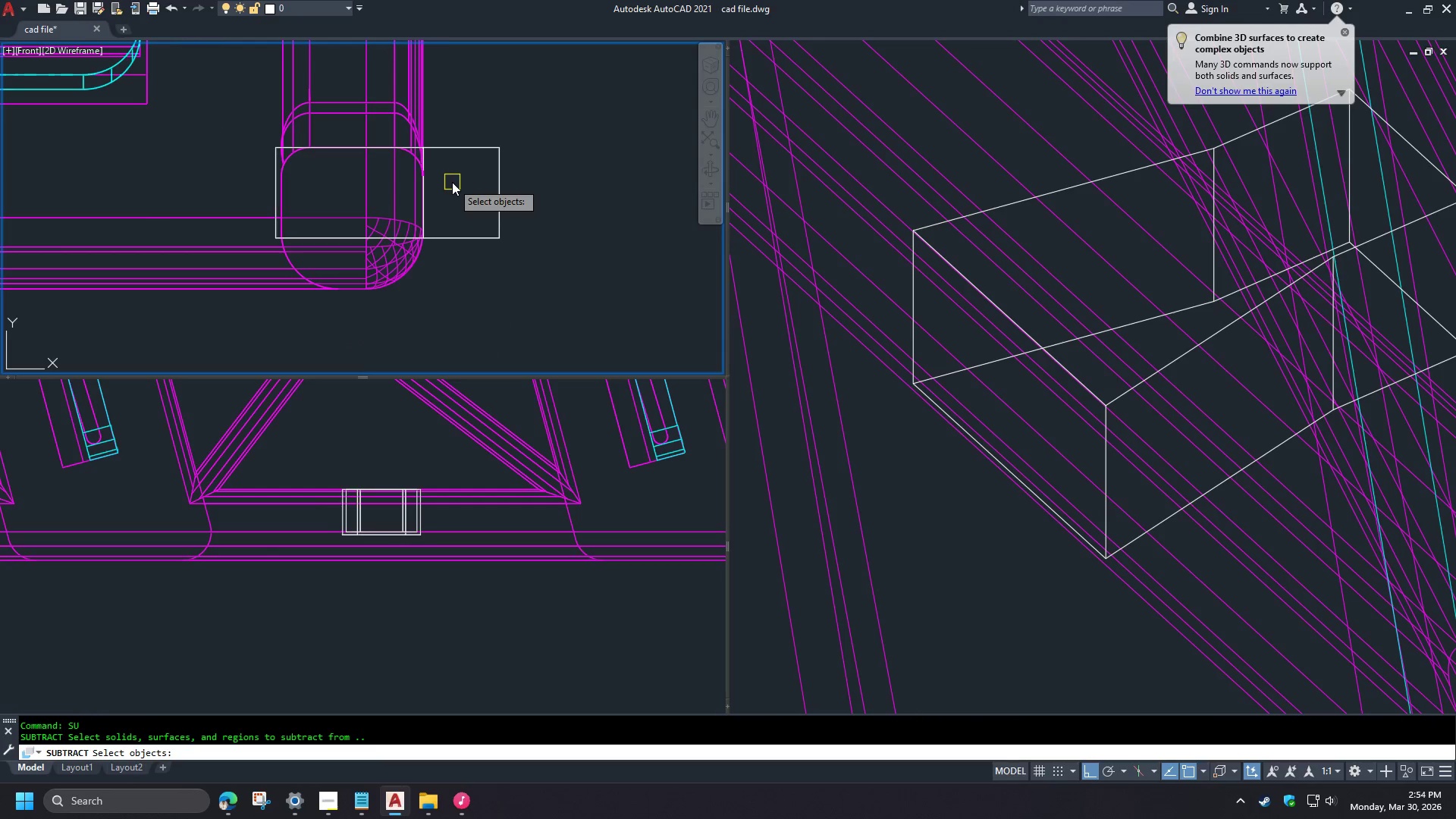 
type(co a)
 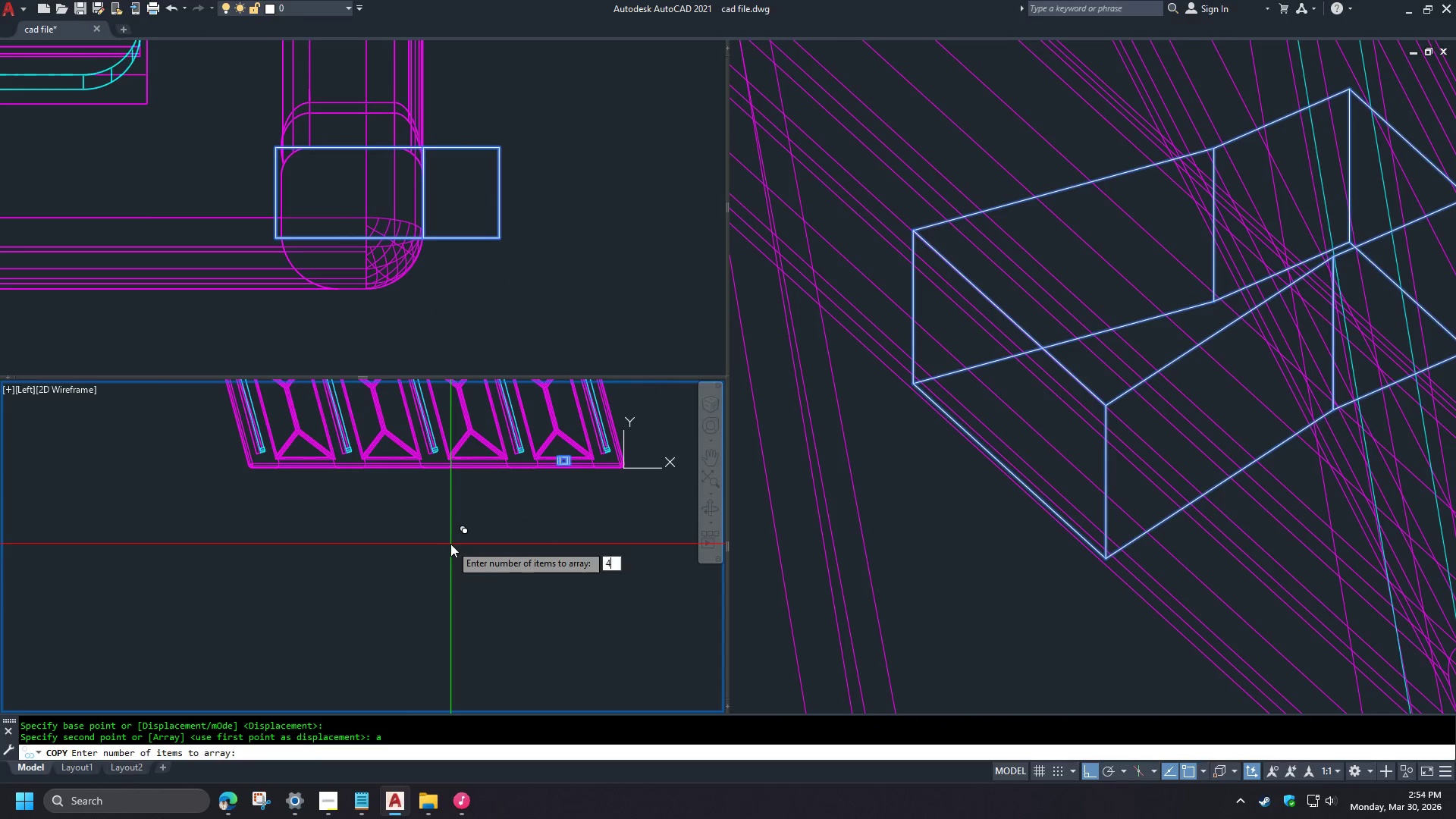 
left_click_drag(start_coordinate=[549, 521], to_coordinate=[535, 524])
 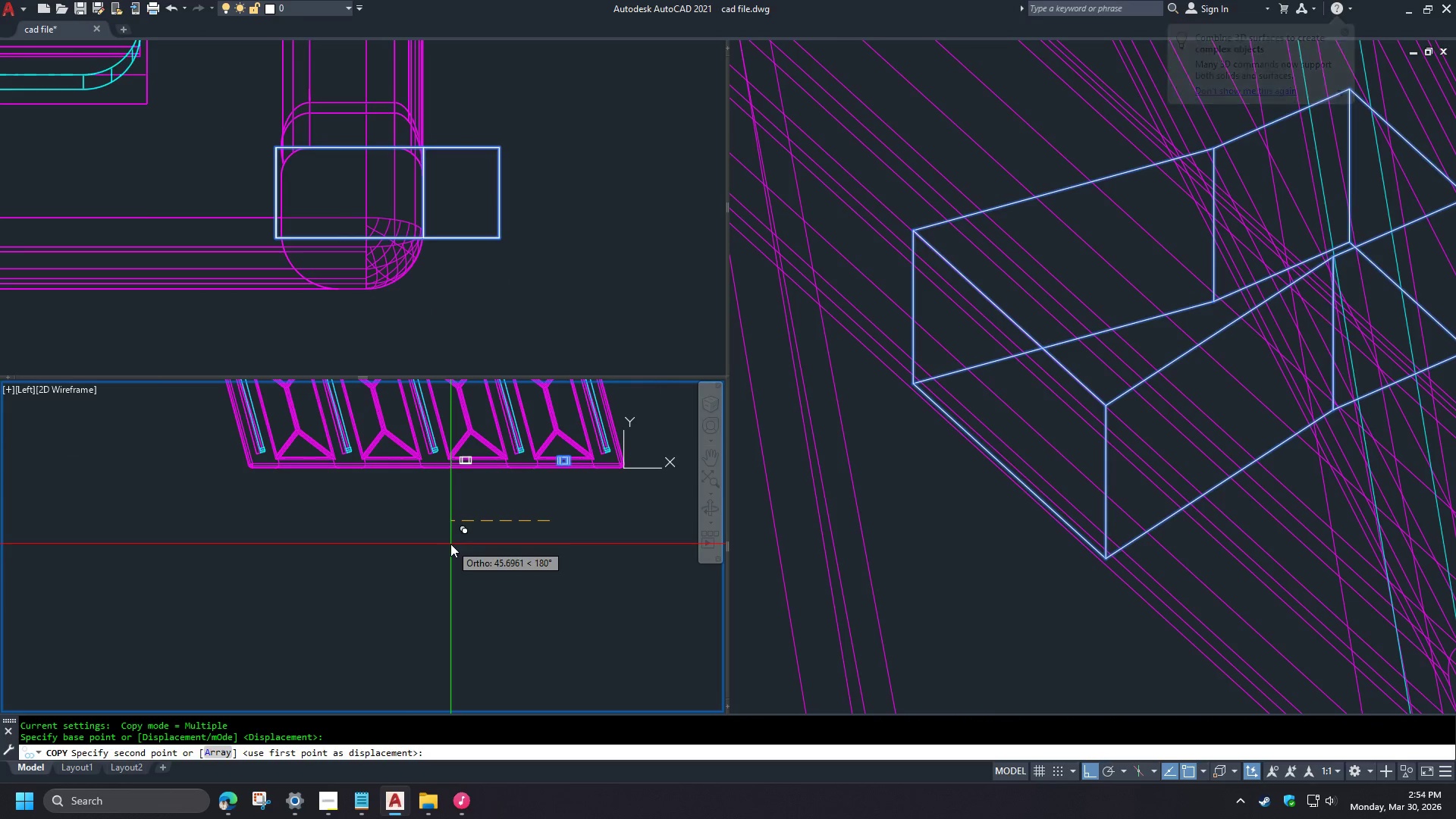 
scroll: coordinate [585, 500], scroll_direction: down, amount: 5.0
 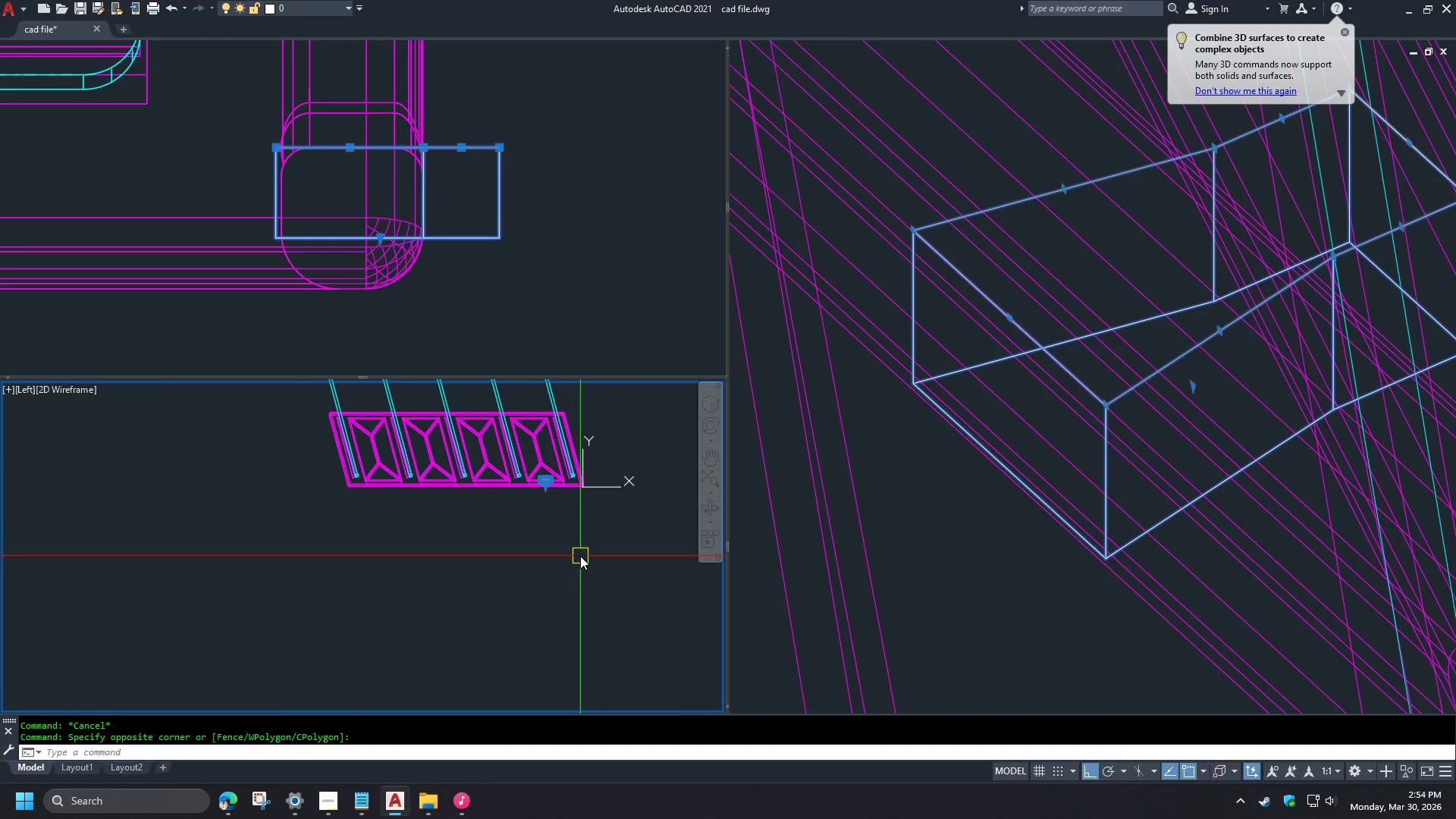 
key(Space)
 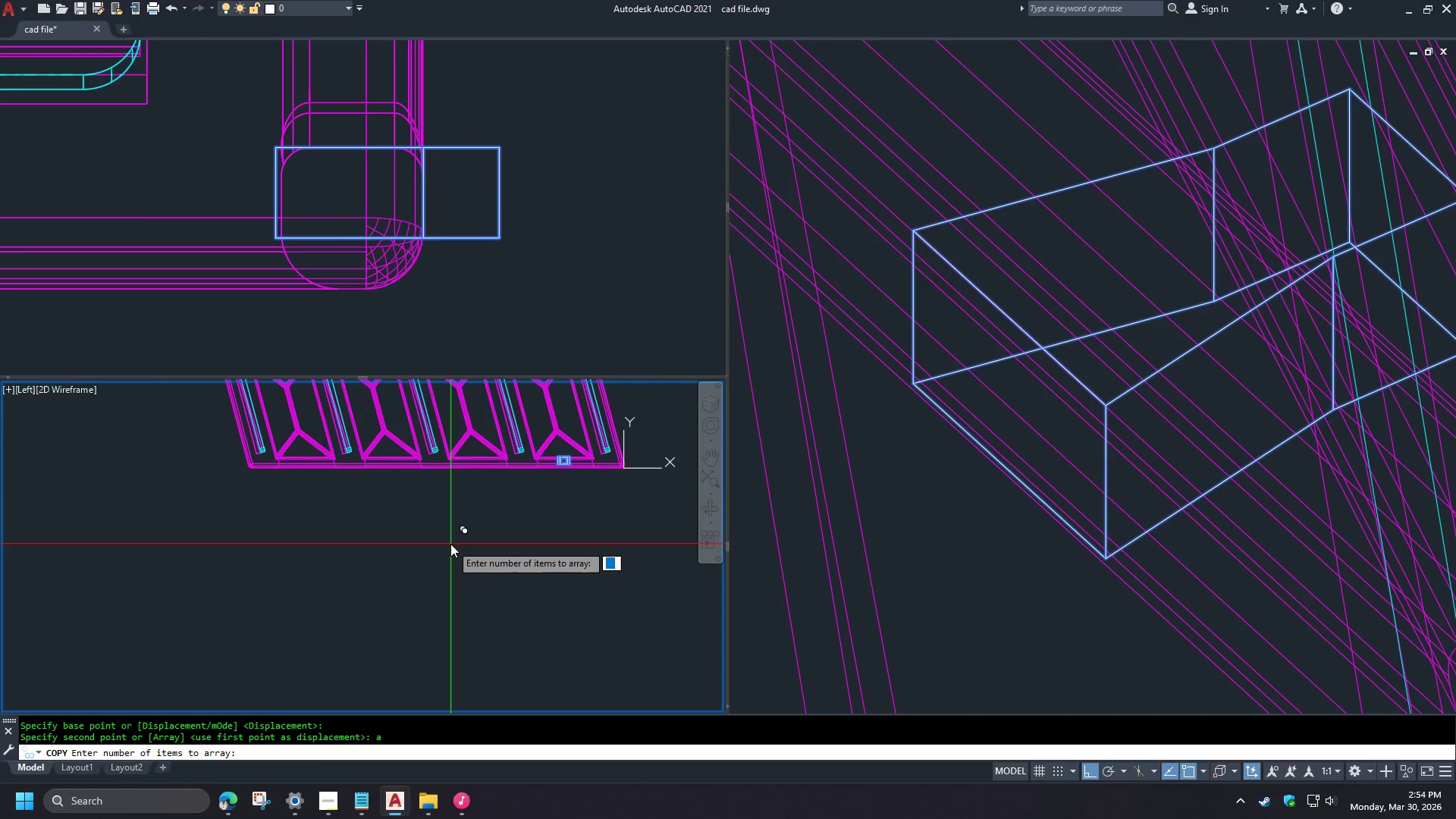 
key(4)
 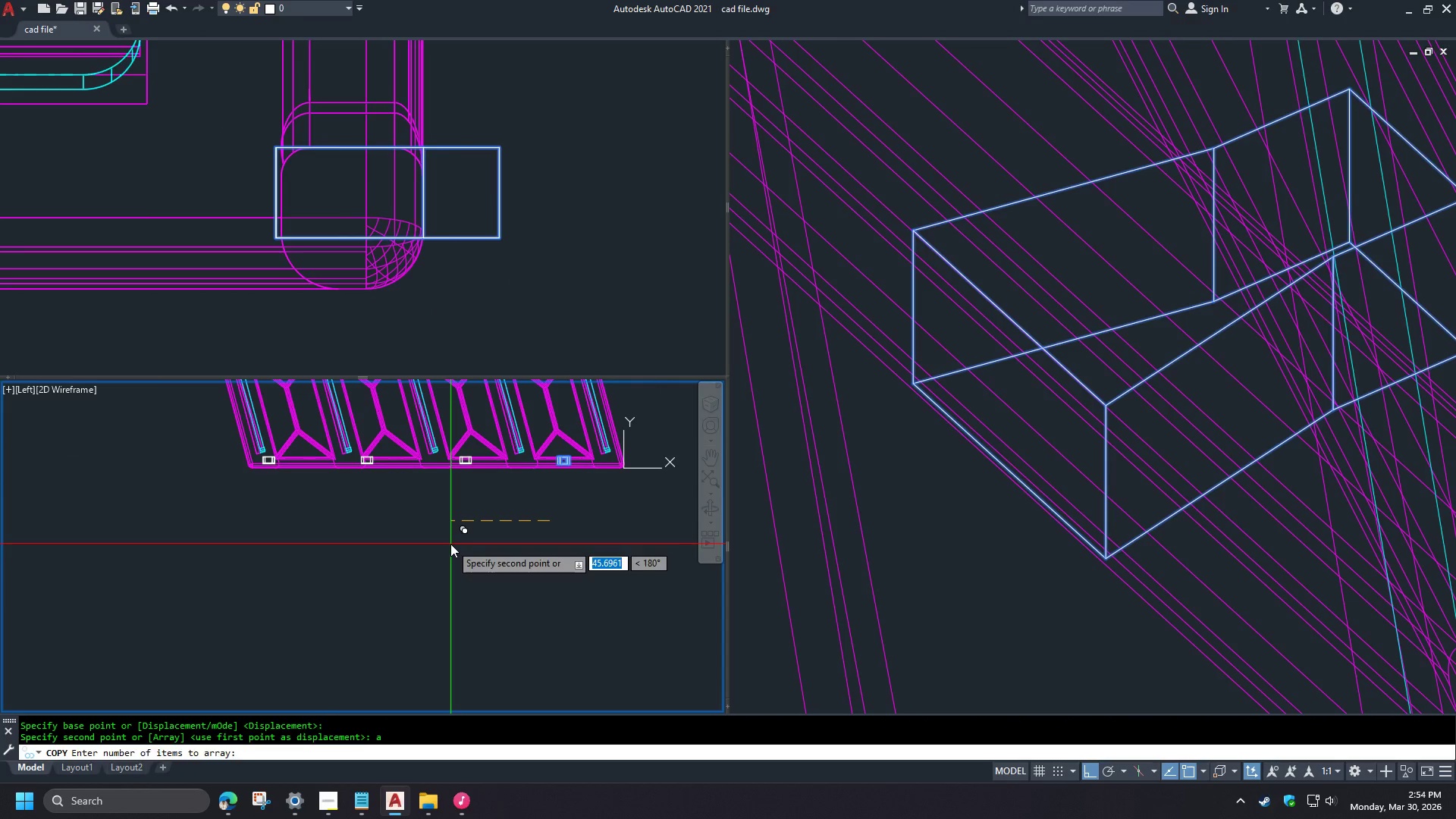 
scroll: coordinate [513, 516], scroll_direction: up, amount: 1.0
 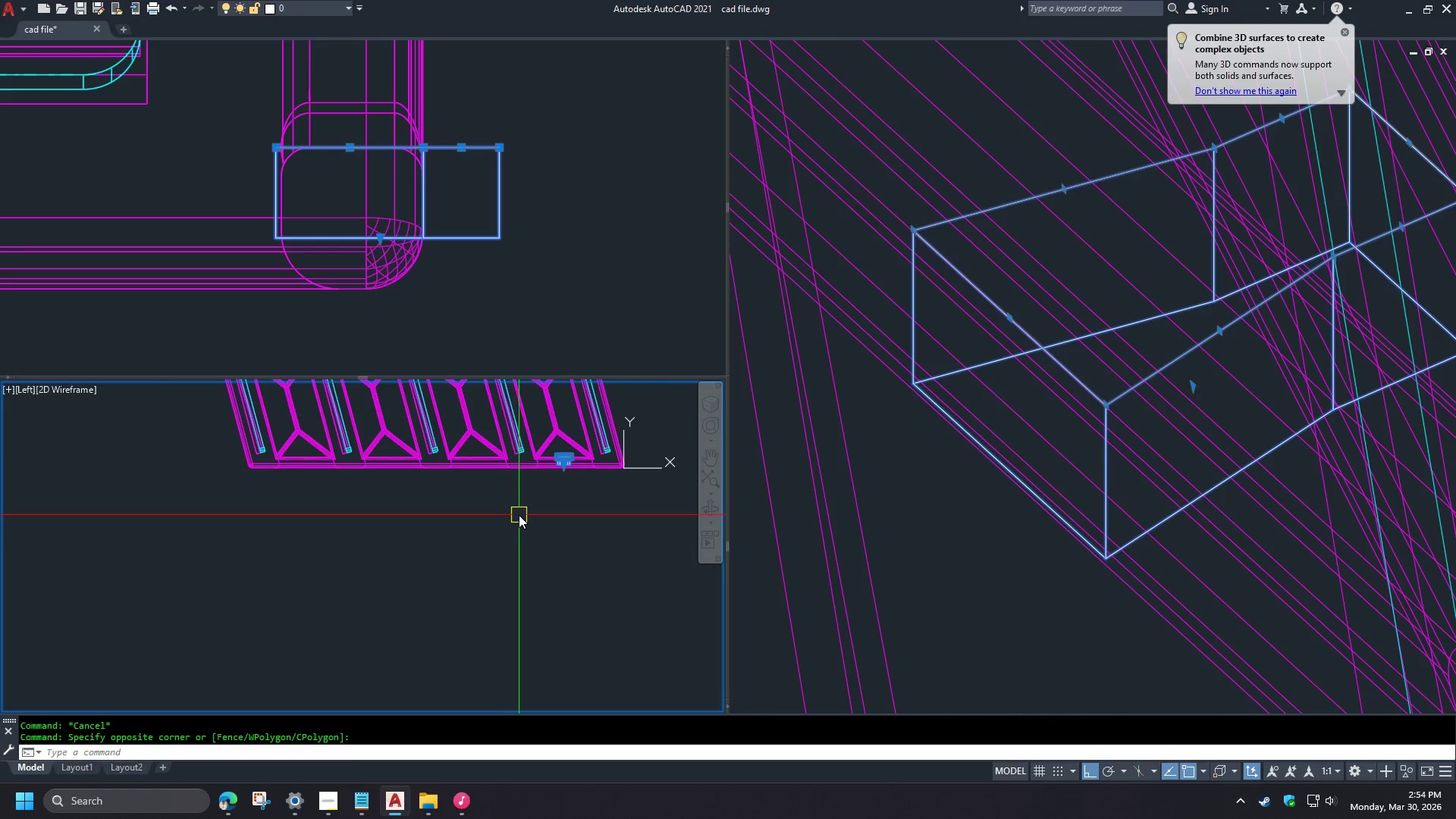 
key(Space)
 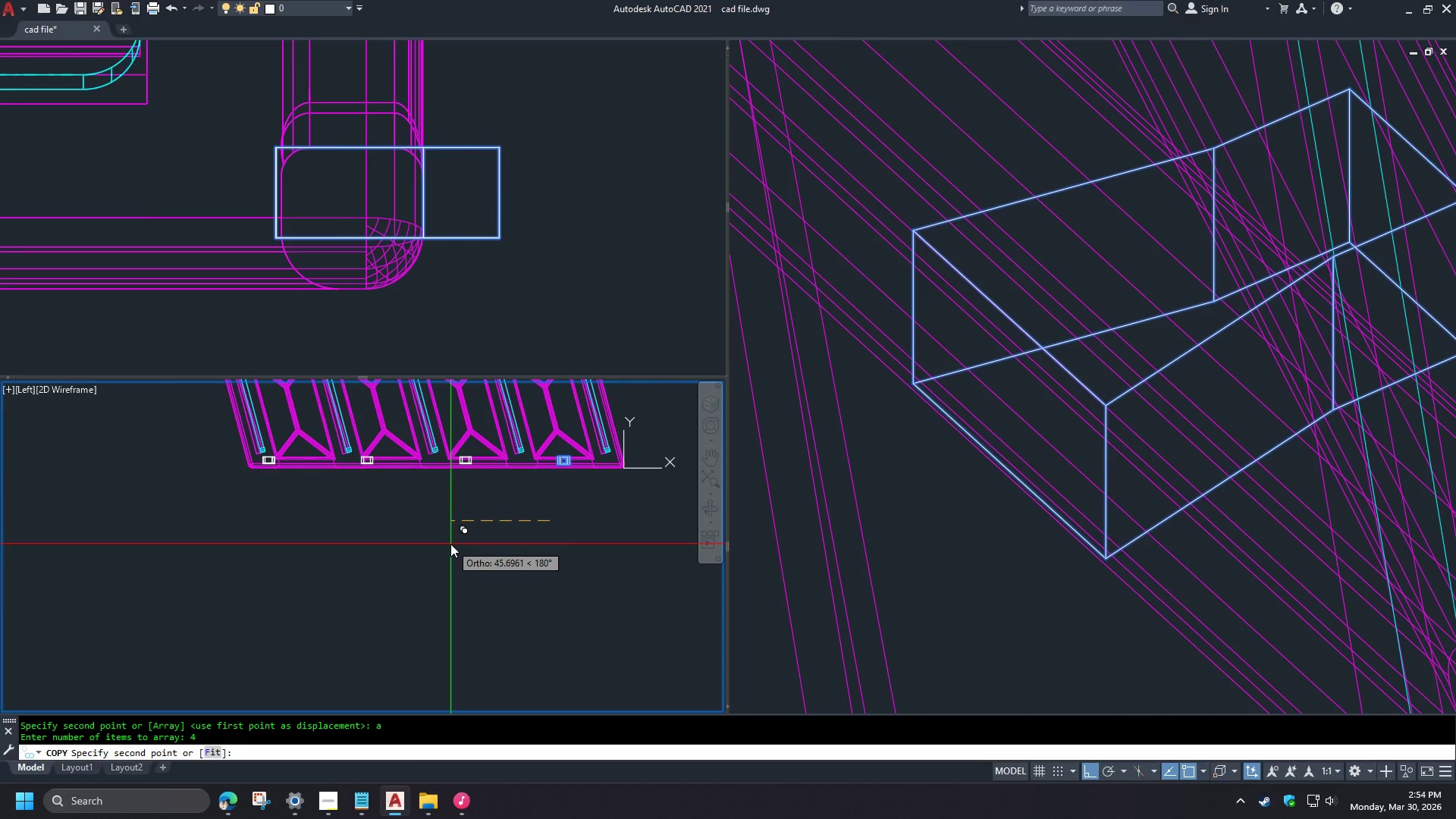 
key(Numpad4)
 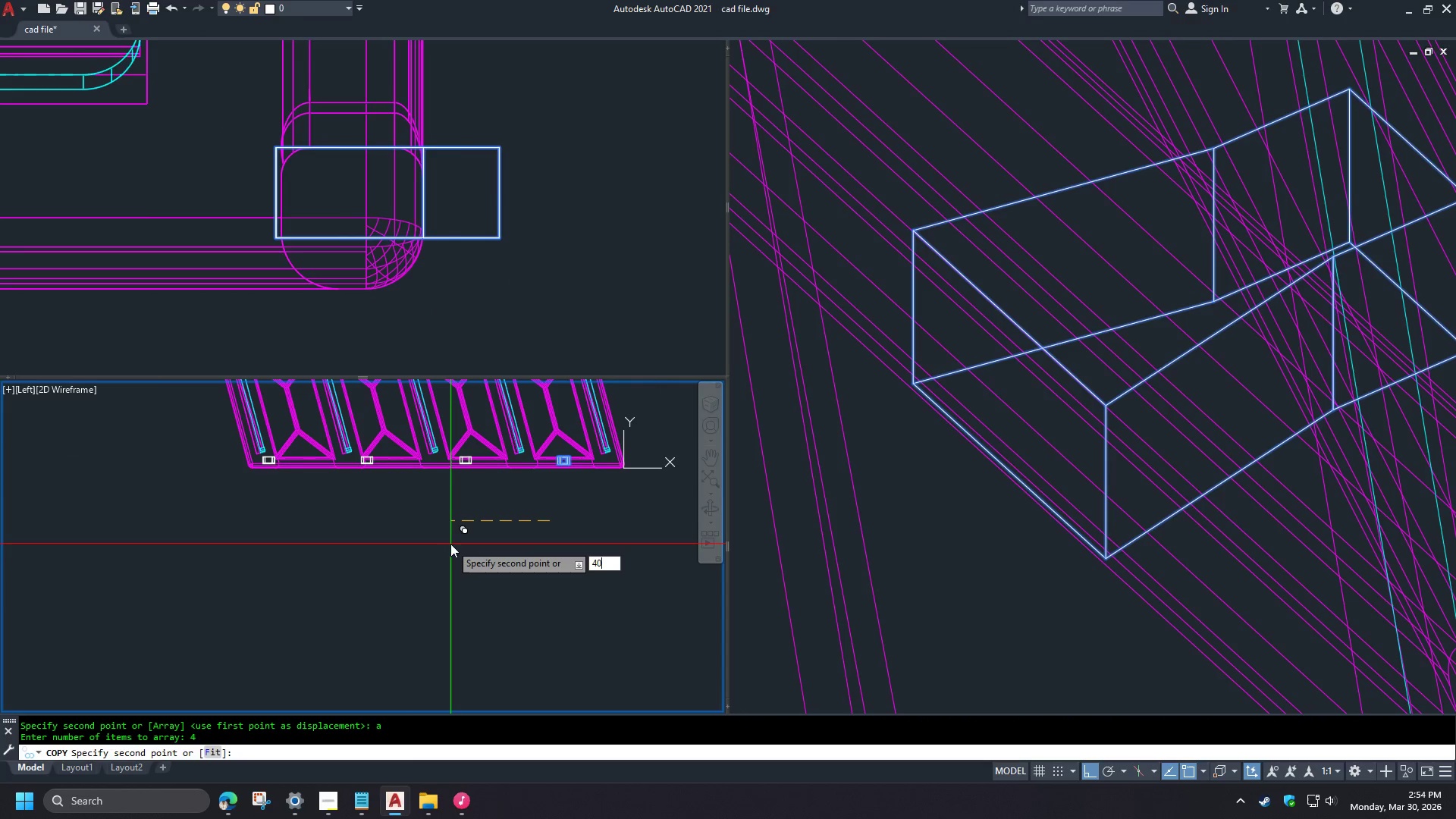 
key(Numpad0)
 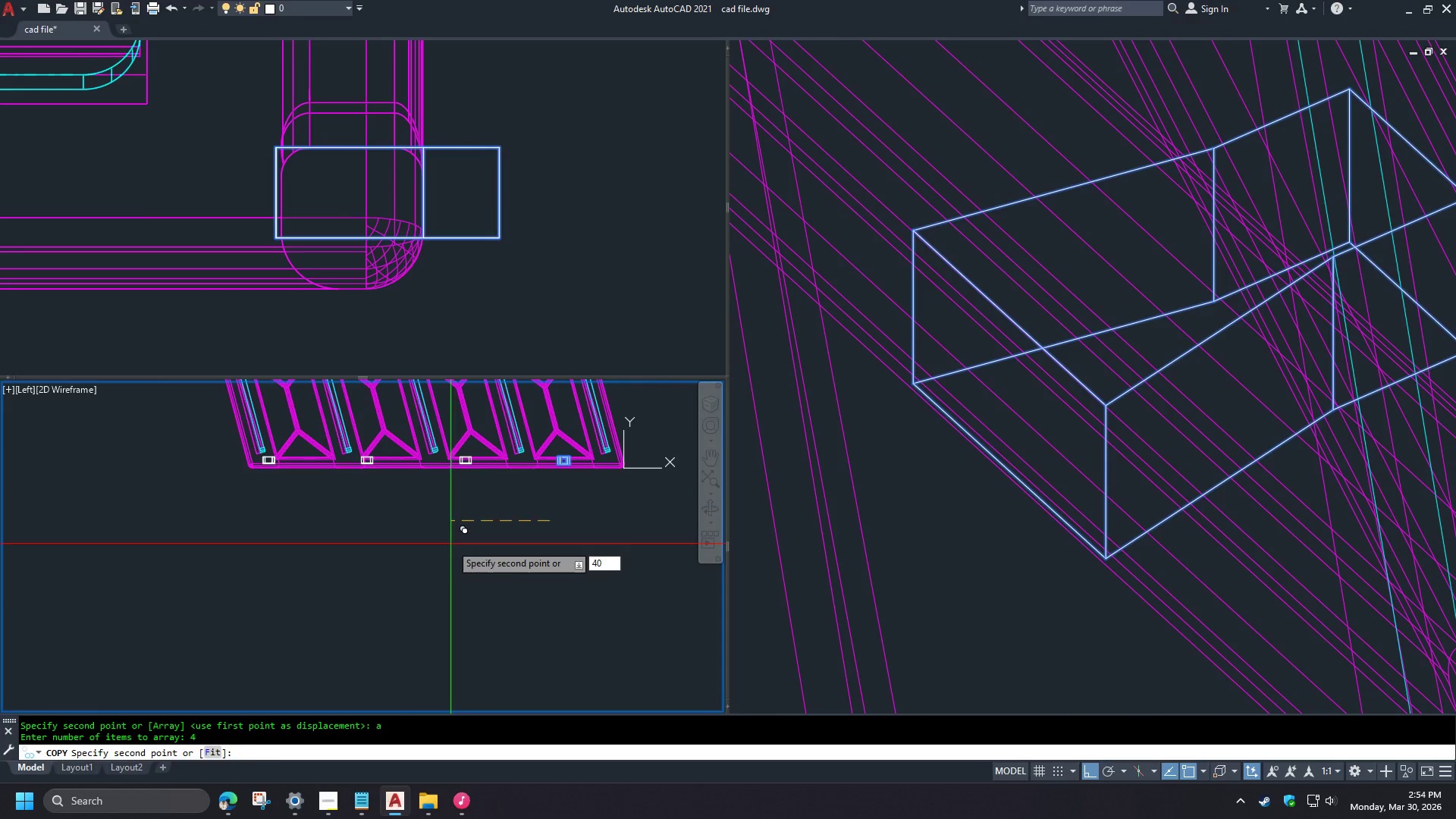 
key(Space)
 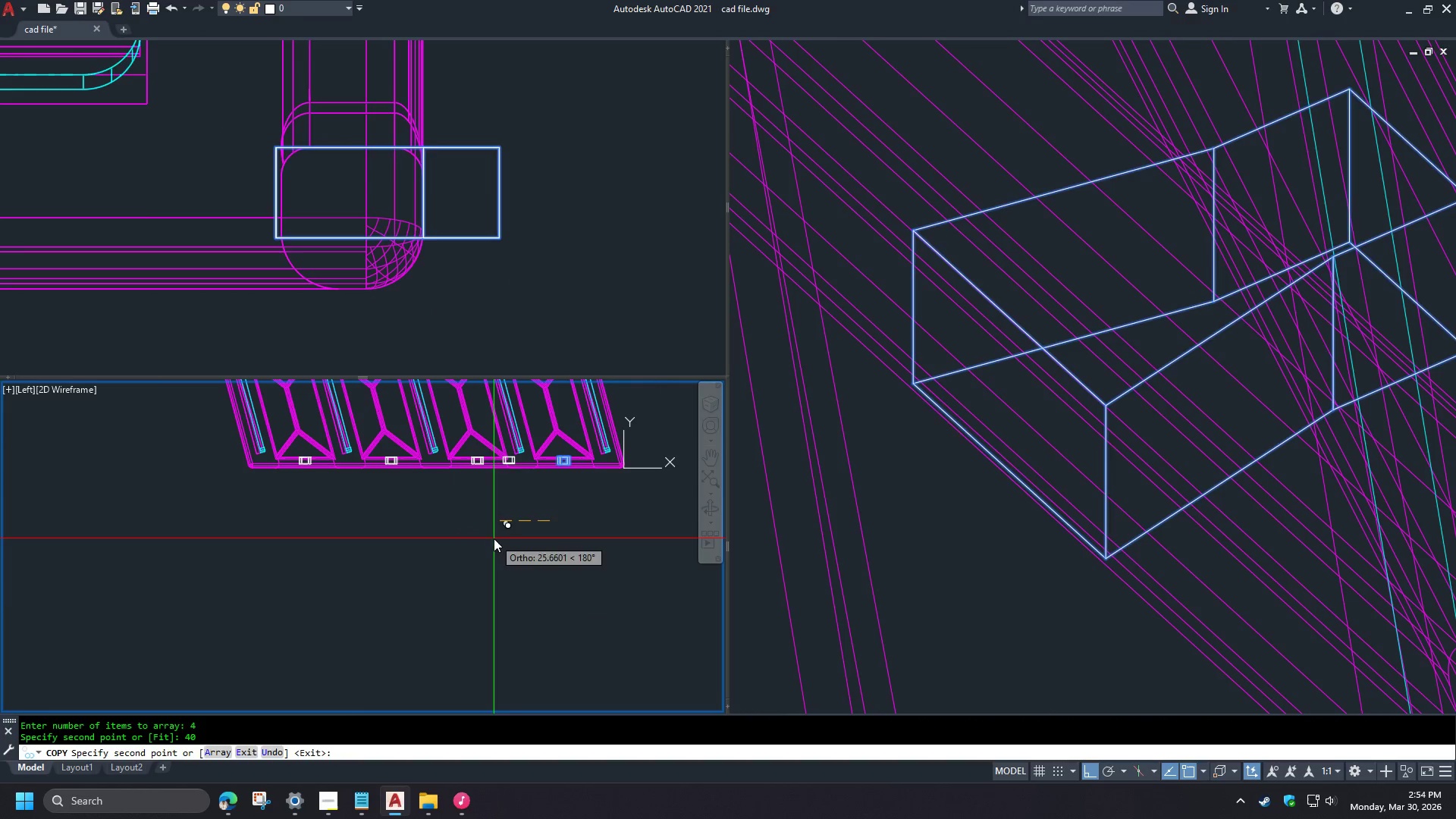 
key(Space)
 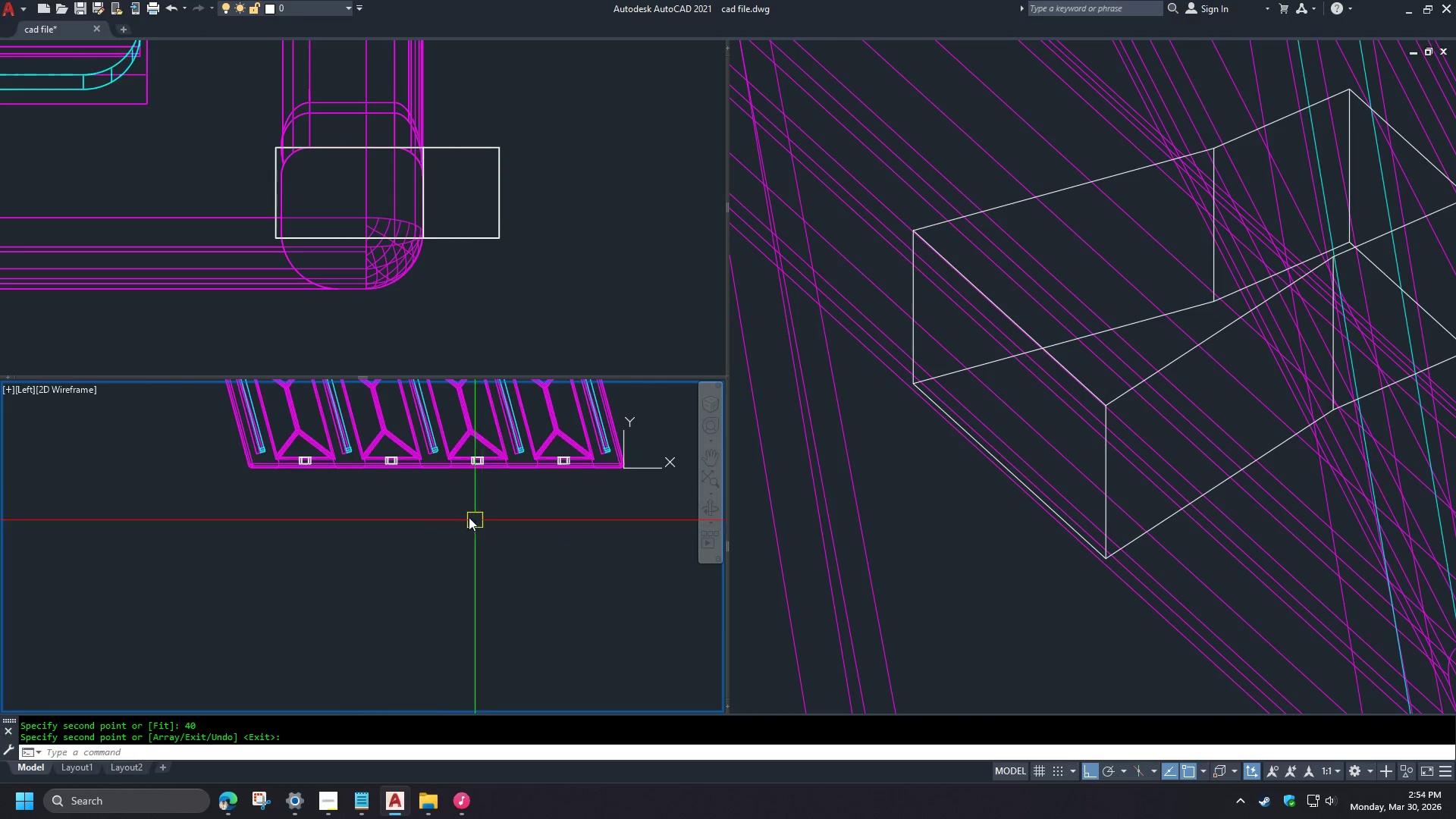 
key(S)
 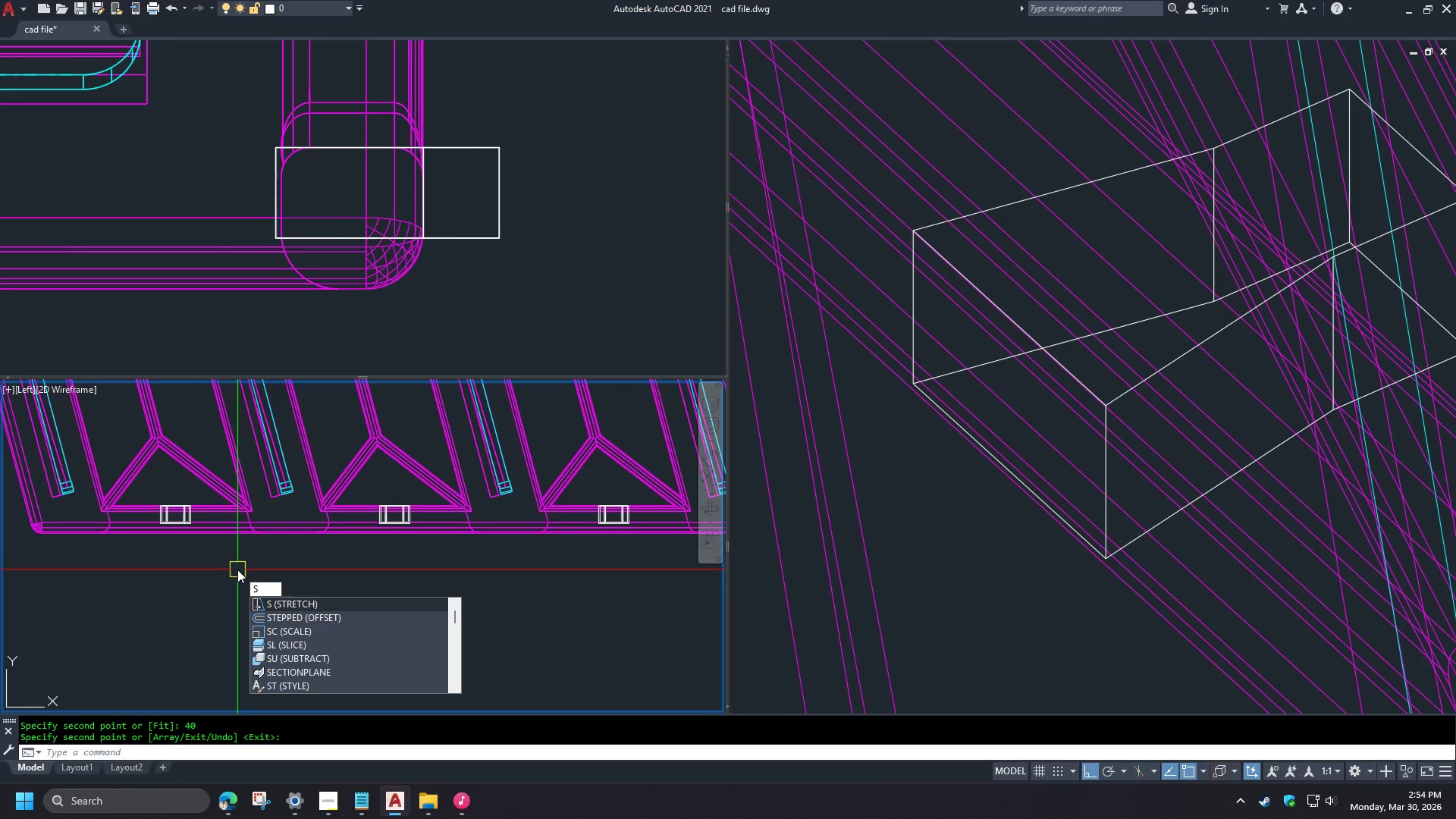 
scroll: coordinate [351, 466], scroll_direction: up, amount: 2.0
 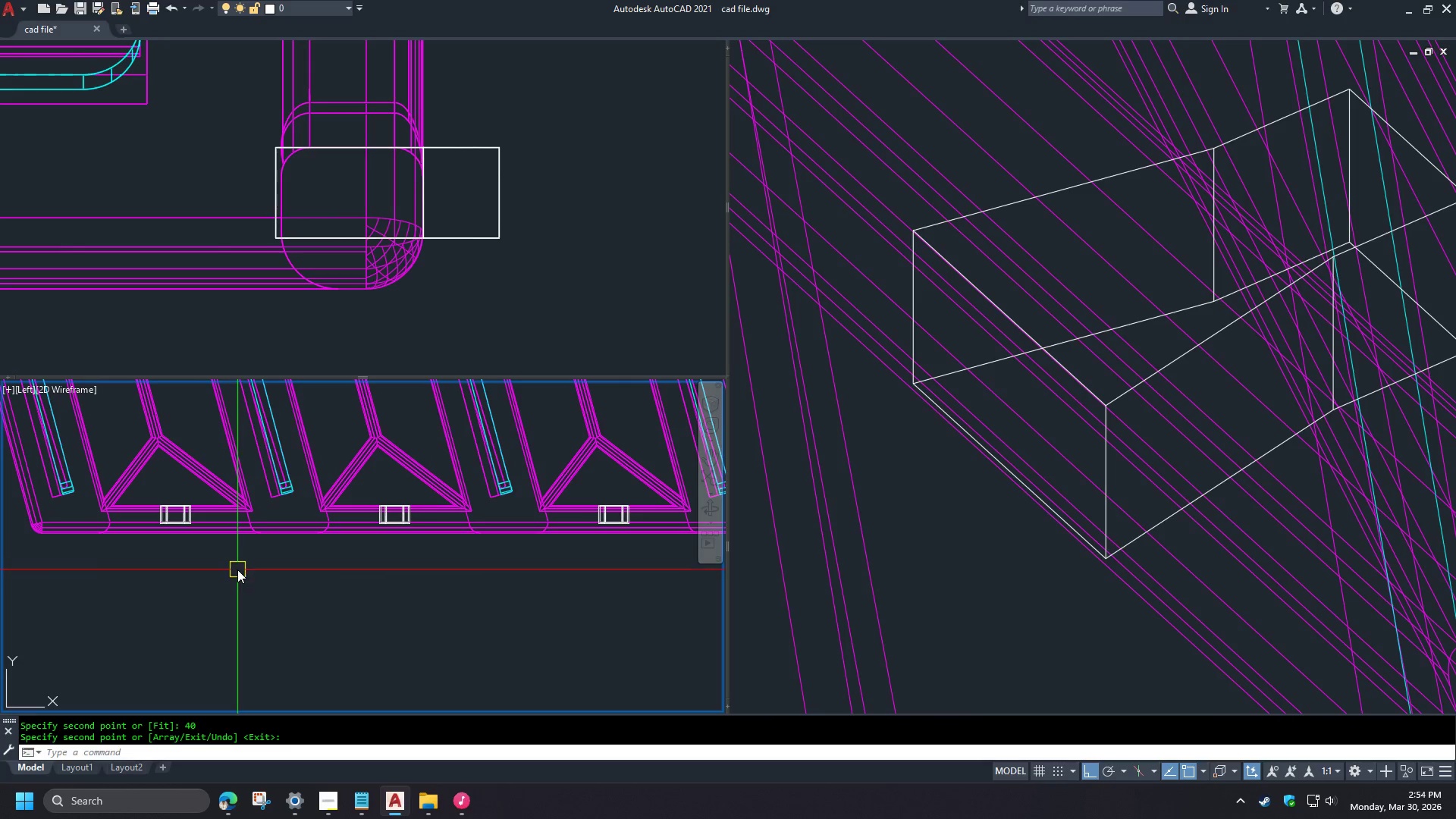 
key(Escape)
 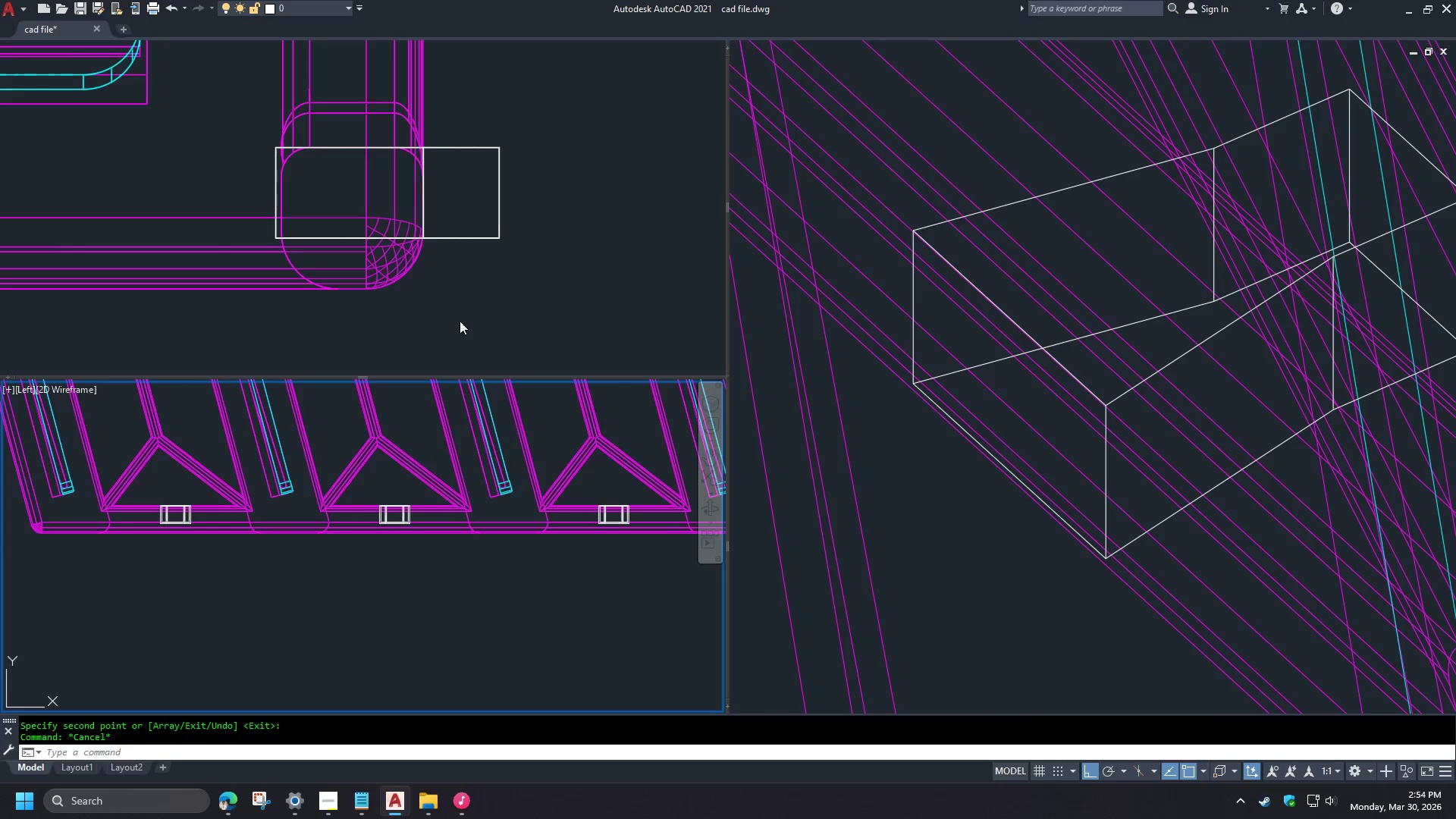 
left_click([452, 309])
 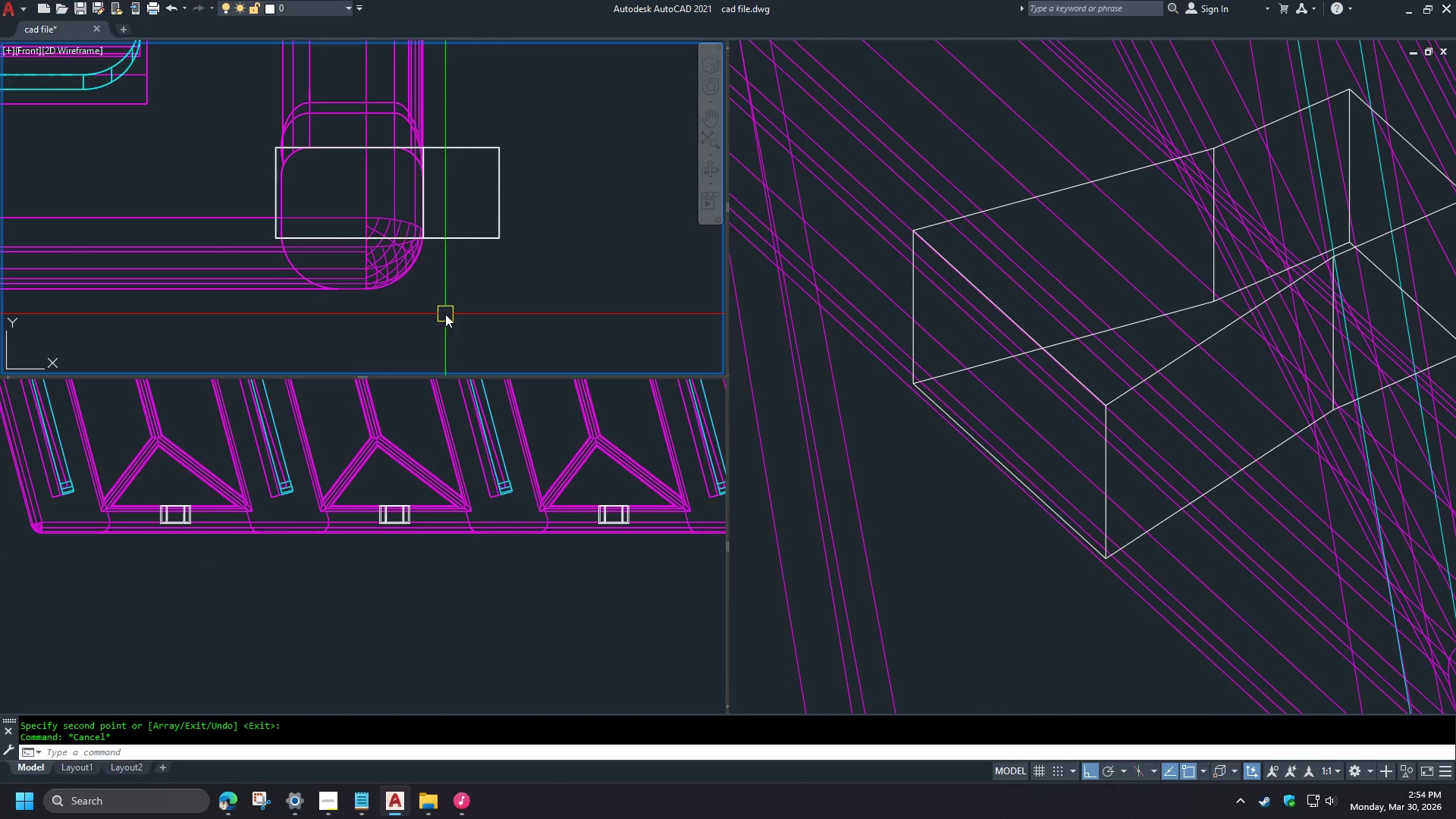 
type(su )
 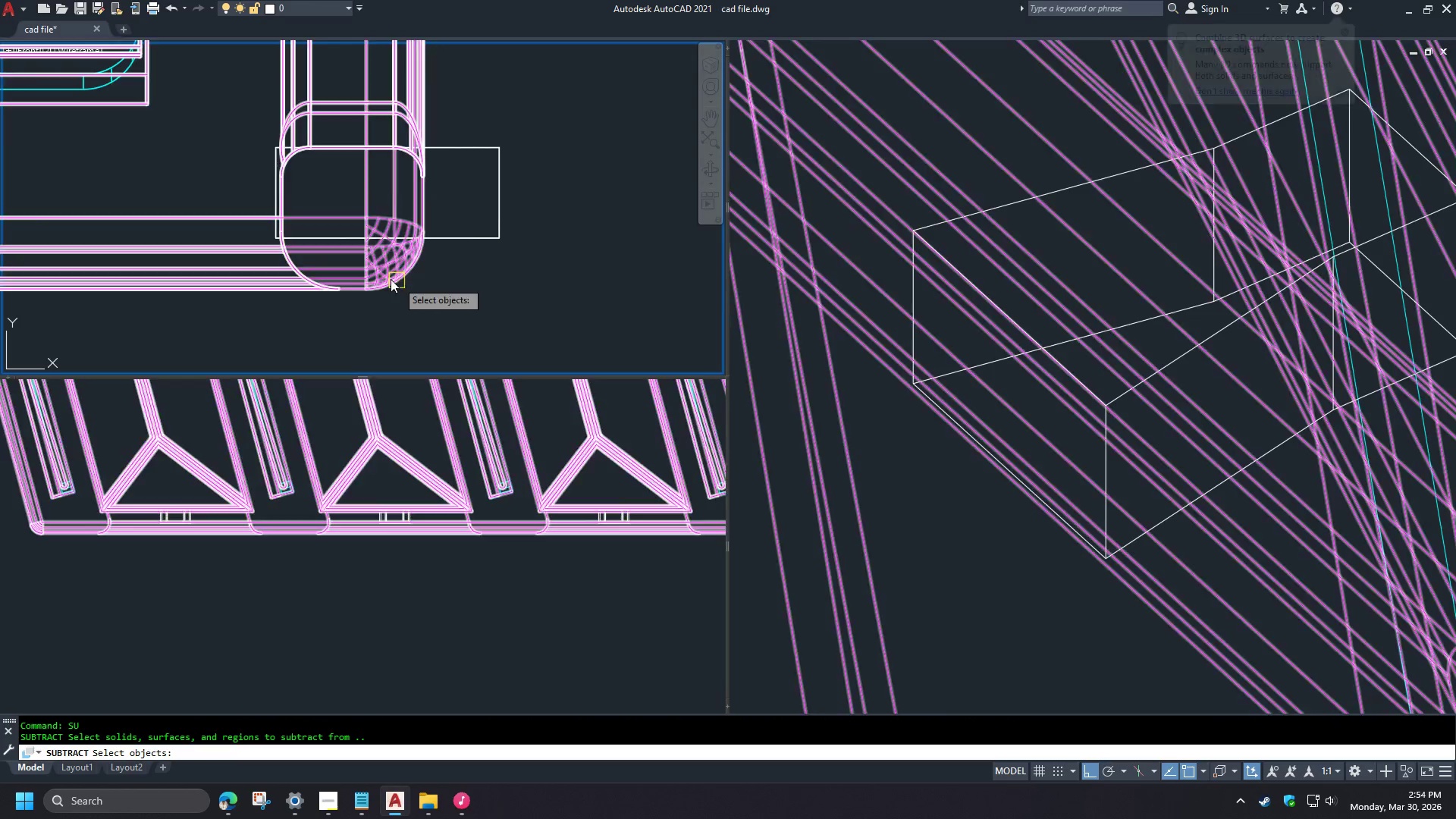 
left_click([388, 278])
 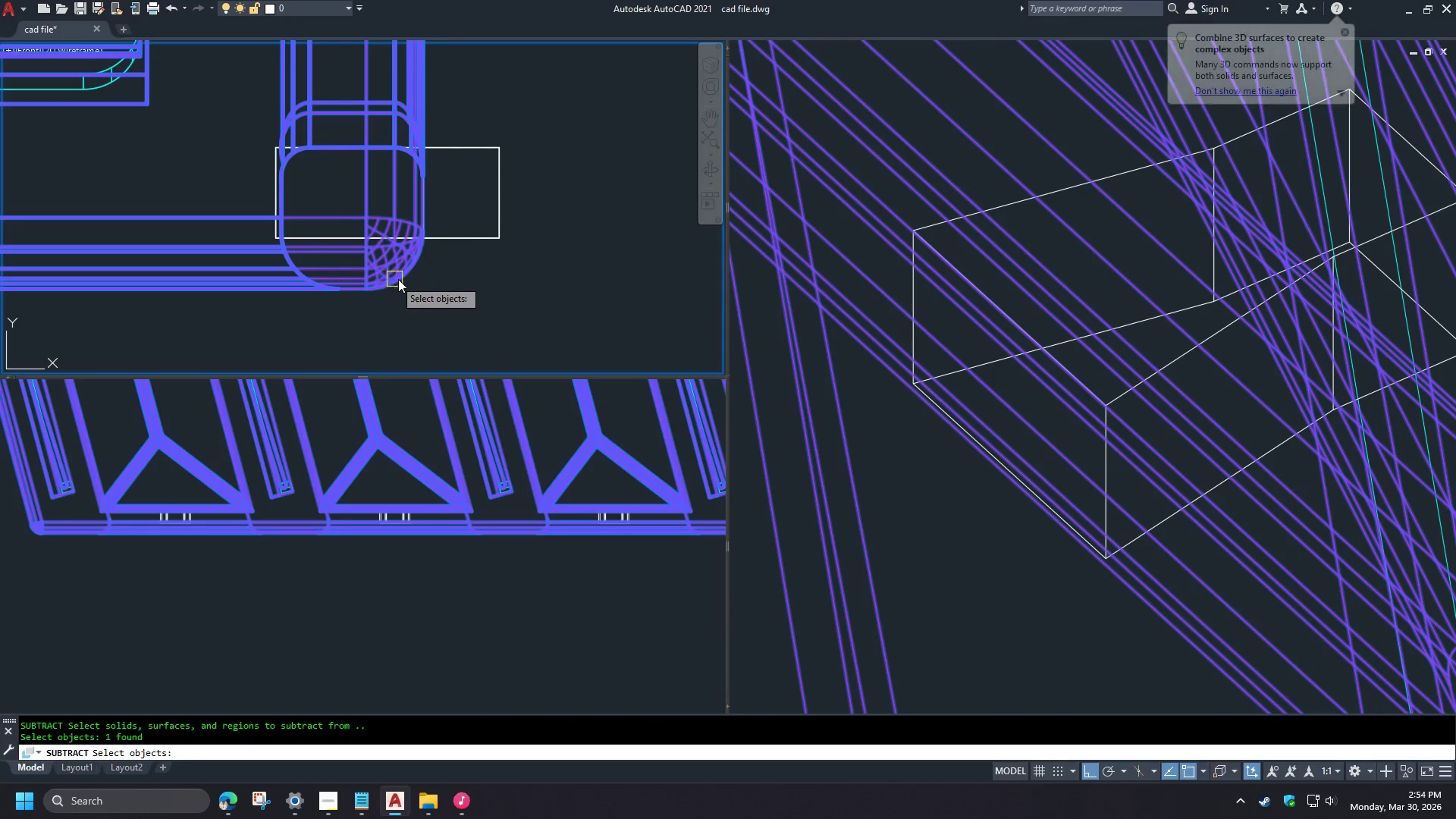 
key(Space)
 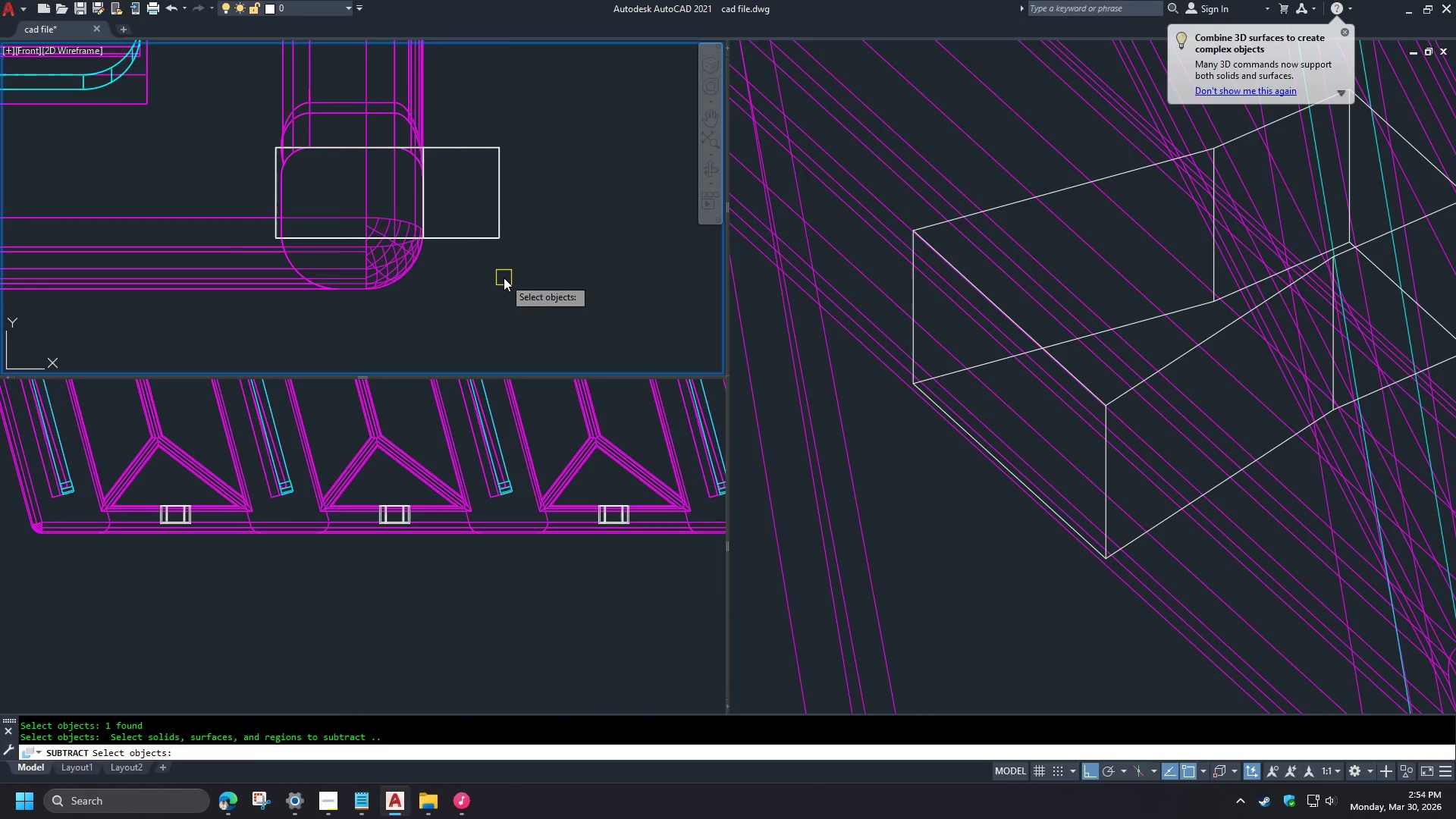 
left_click_drag(start_coordinate=[504, 277], to_coordinate=[500, 271])
 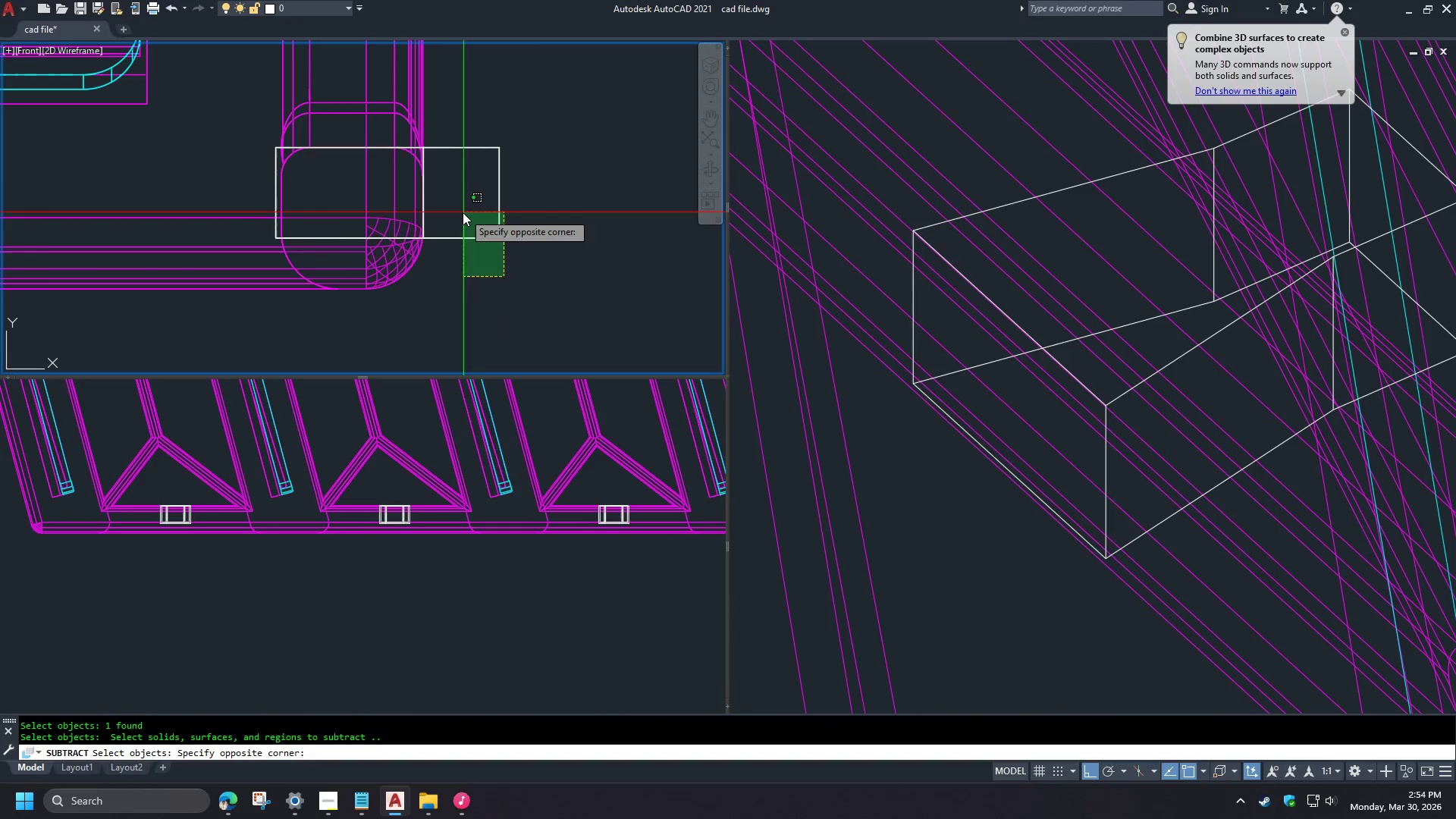 
double_click([463, 212])
 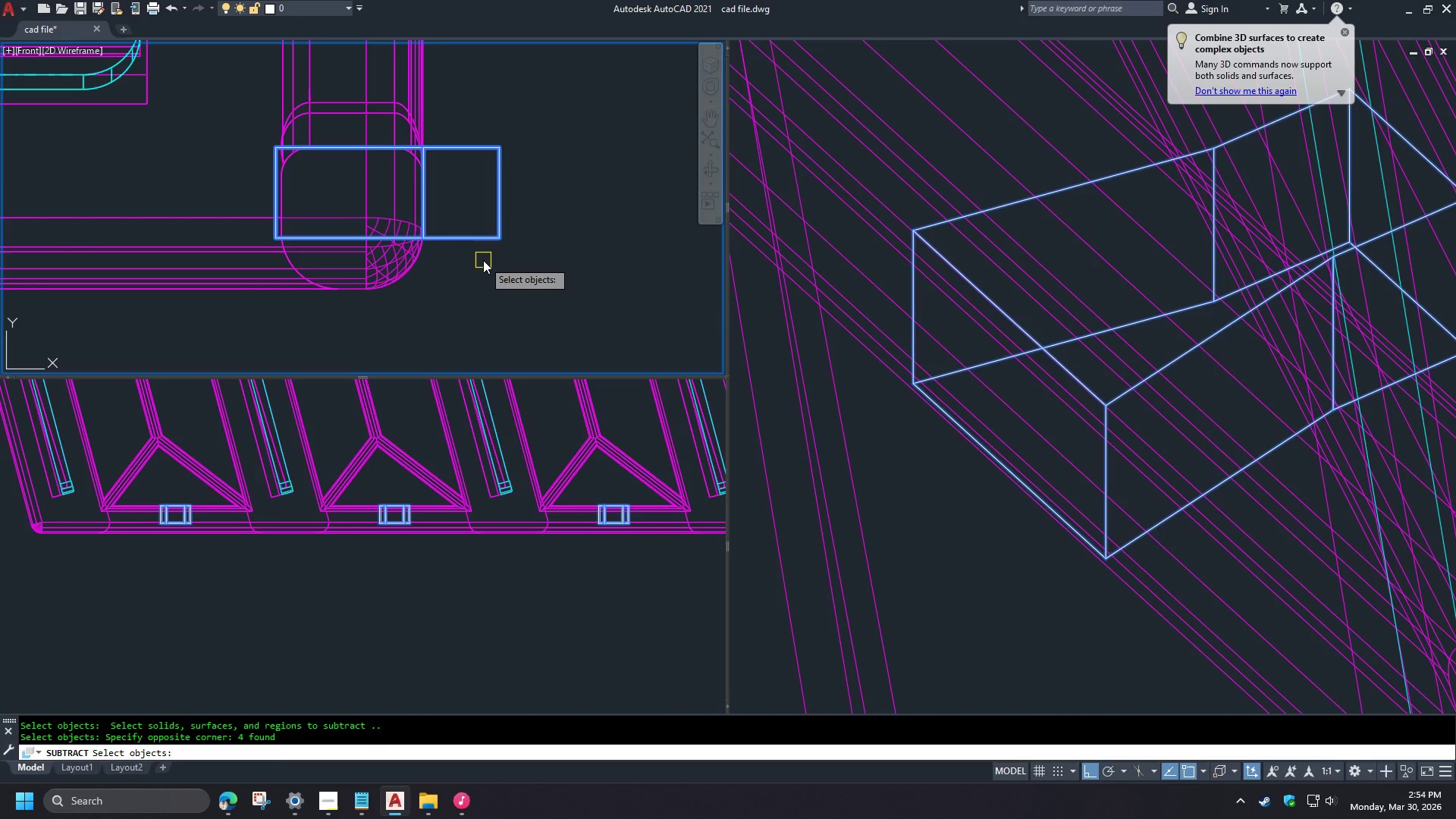 
key(Space)
 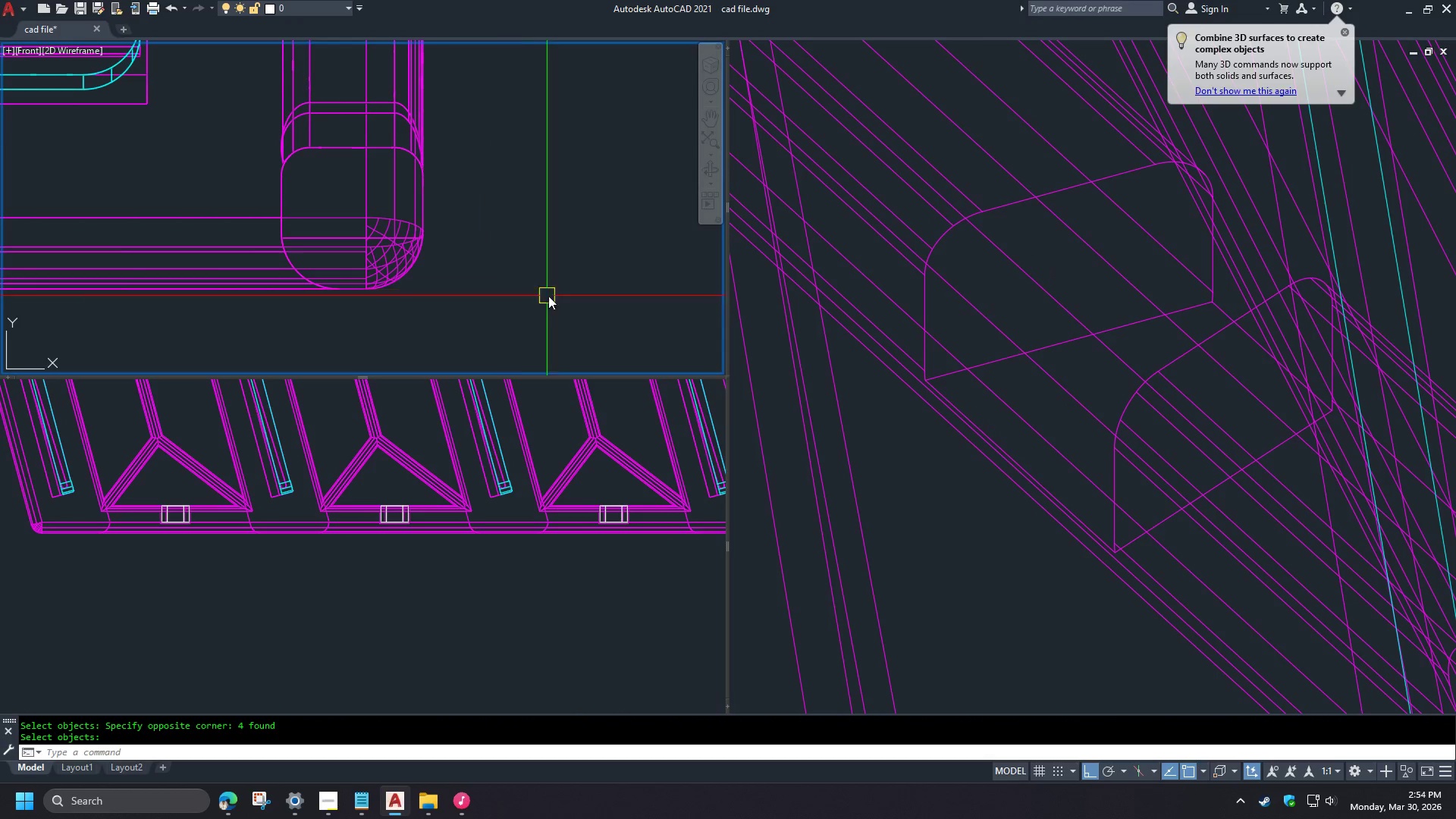 
scroll: coordinate [595, 279], scroll_direction: down, amount: 5.0
 